 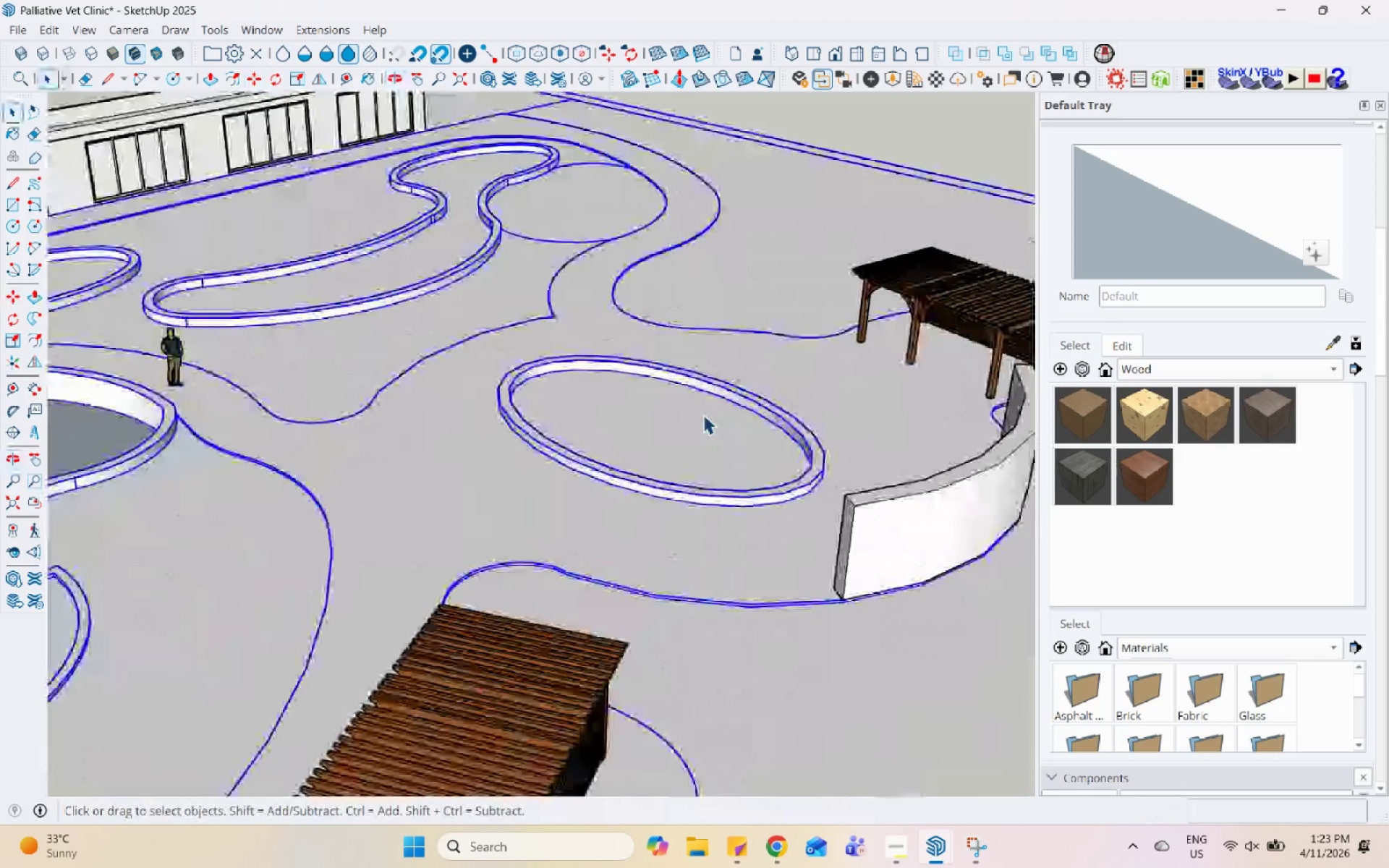 
double_click([702, 416])
 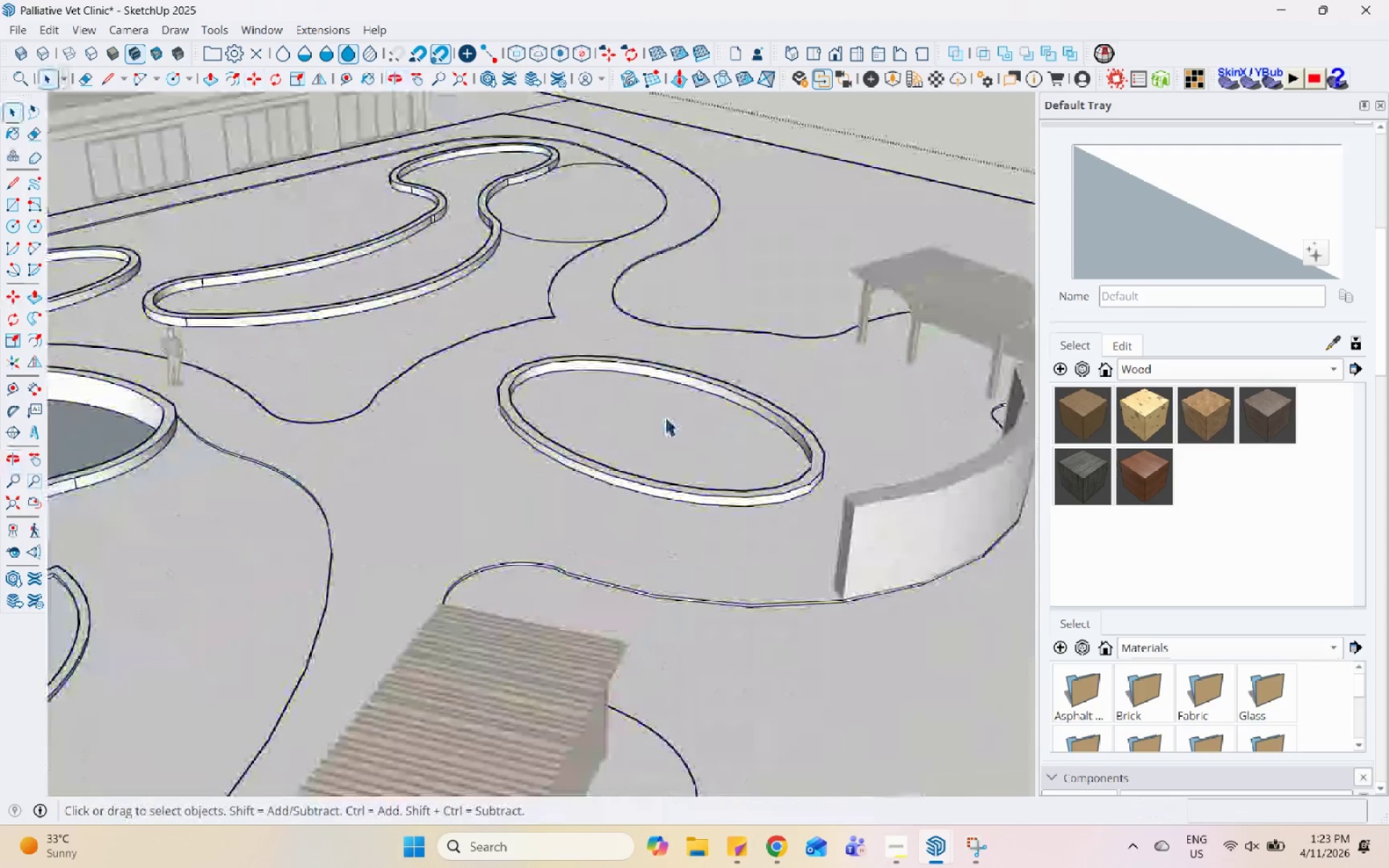 
scroll: coordinate [703, 407], scroll_direction: up, amount: 4.0
 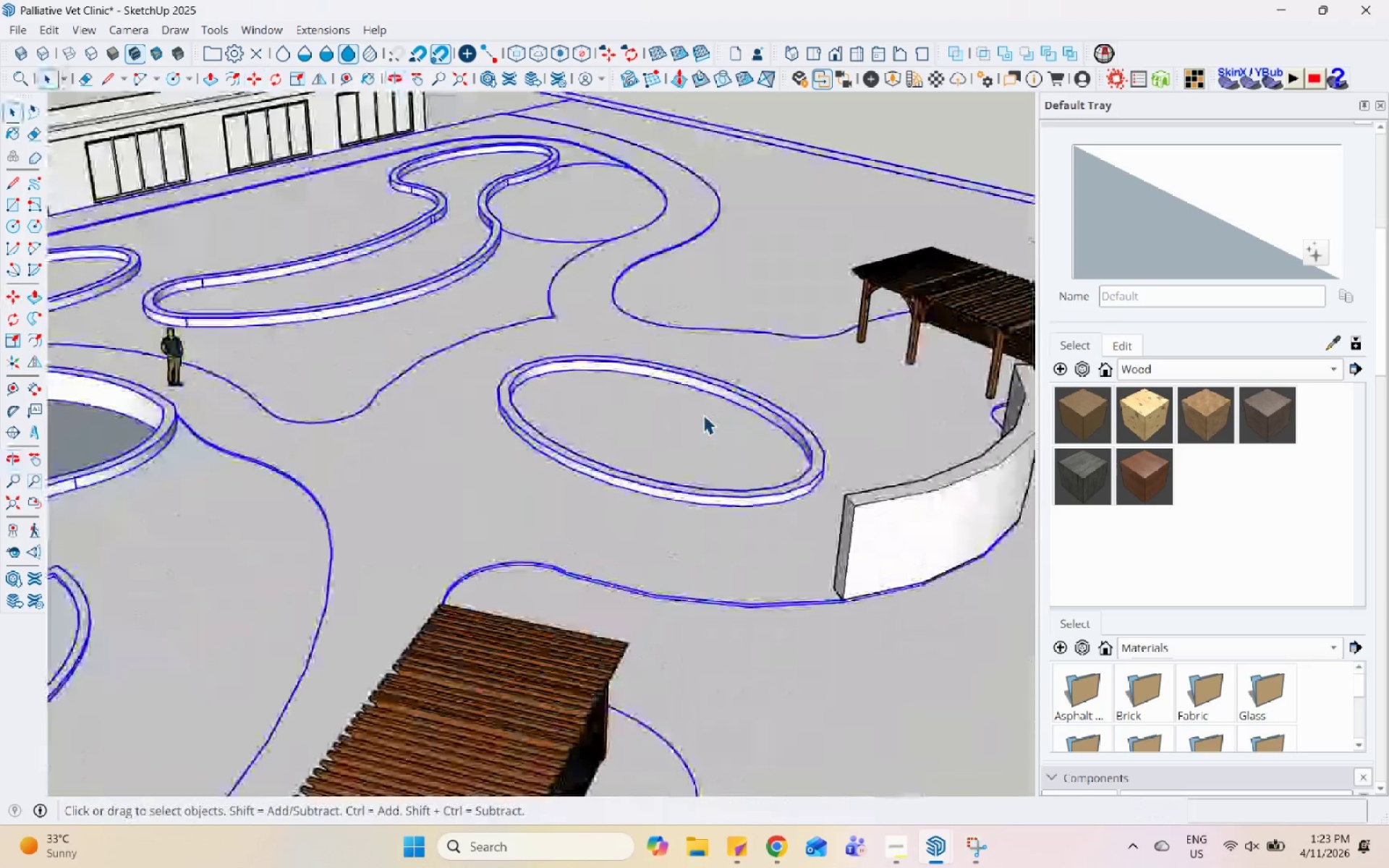 
triple_click([665, 417])
 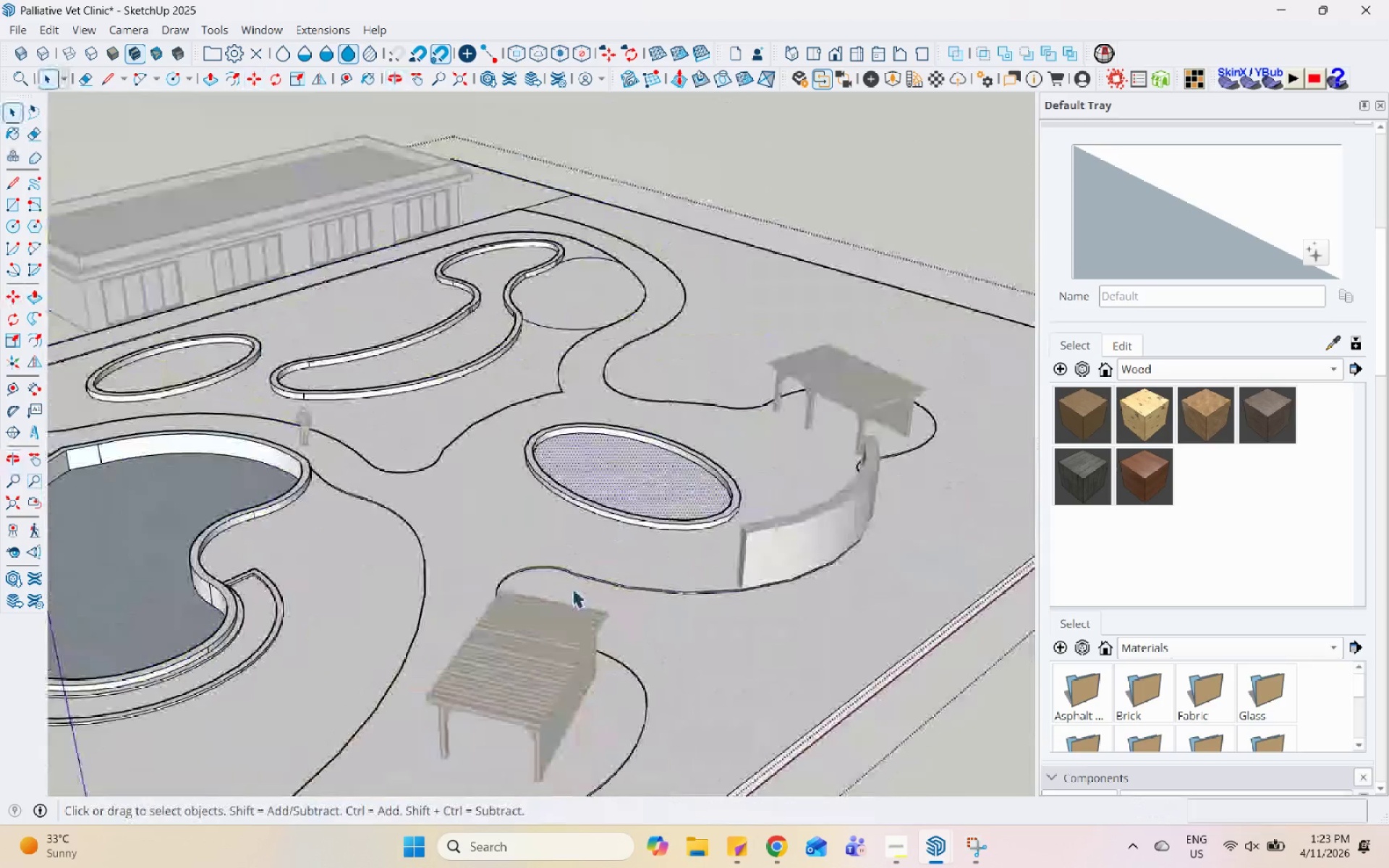 
left_click([951, 212])
 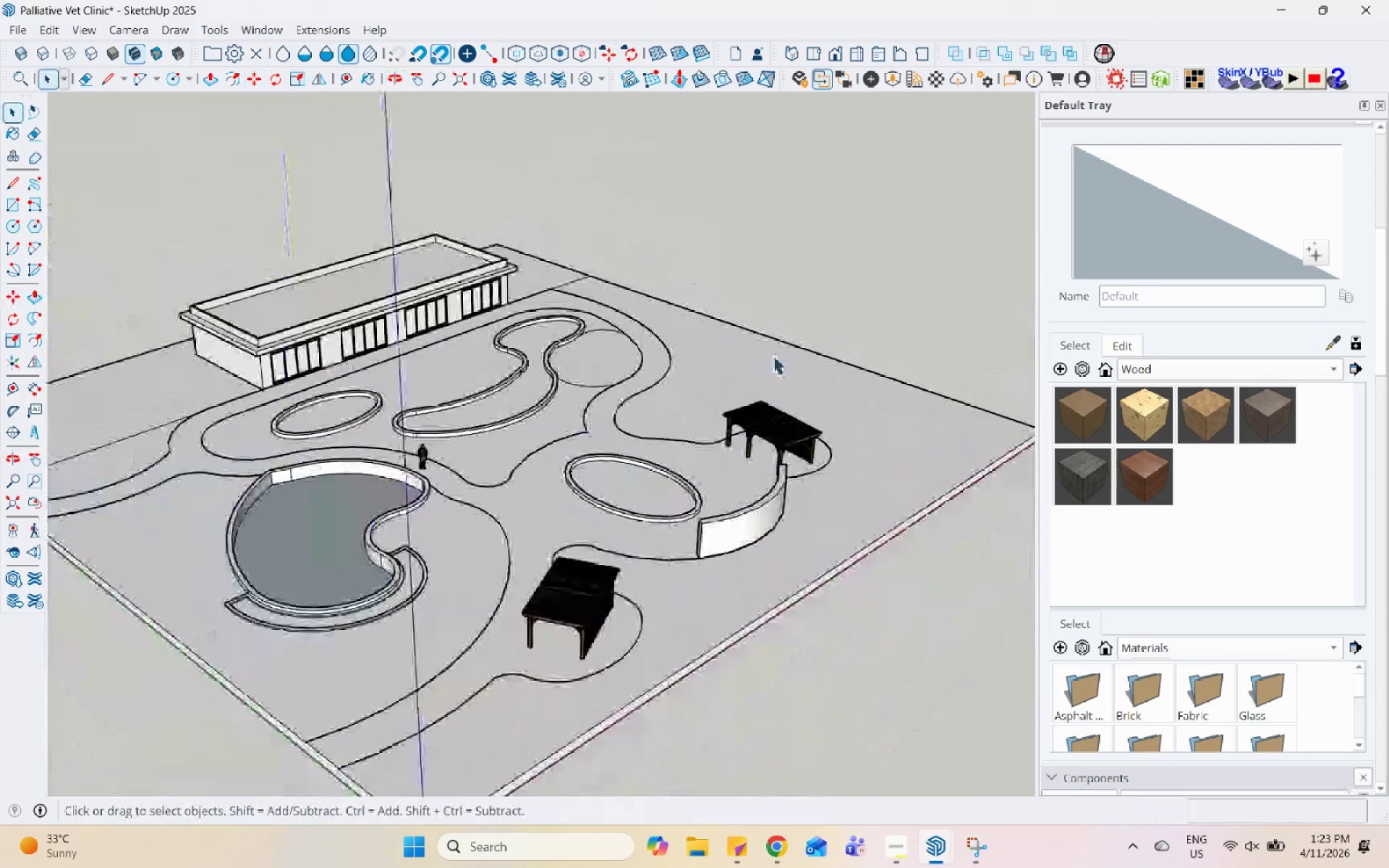 
scroll: coordinate [773, 353], scroll_direction: down, amount: 11.0
 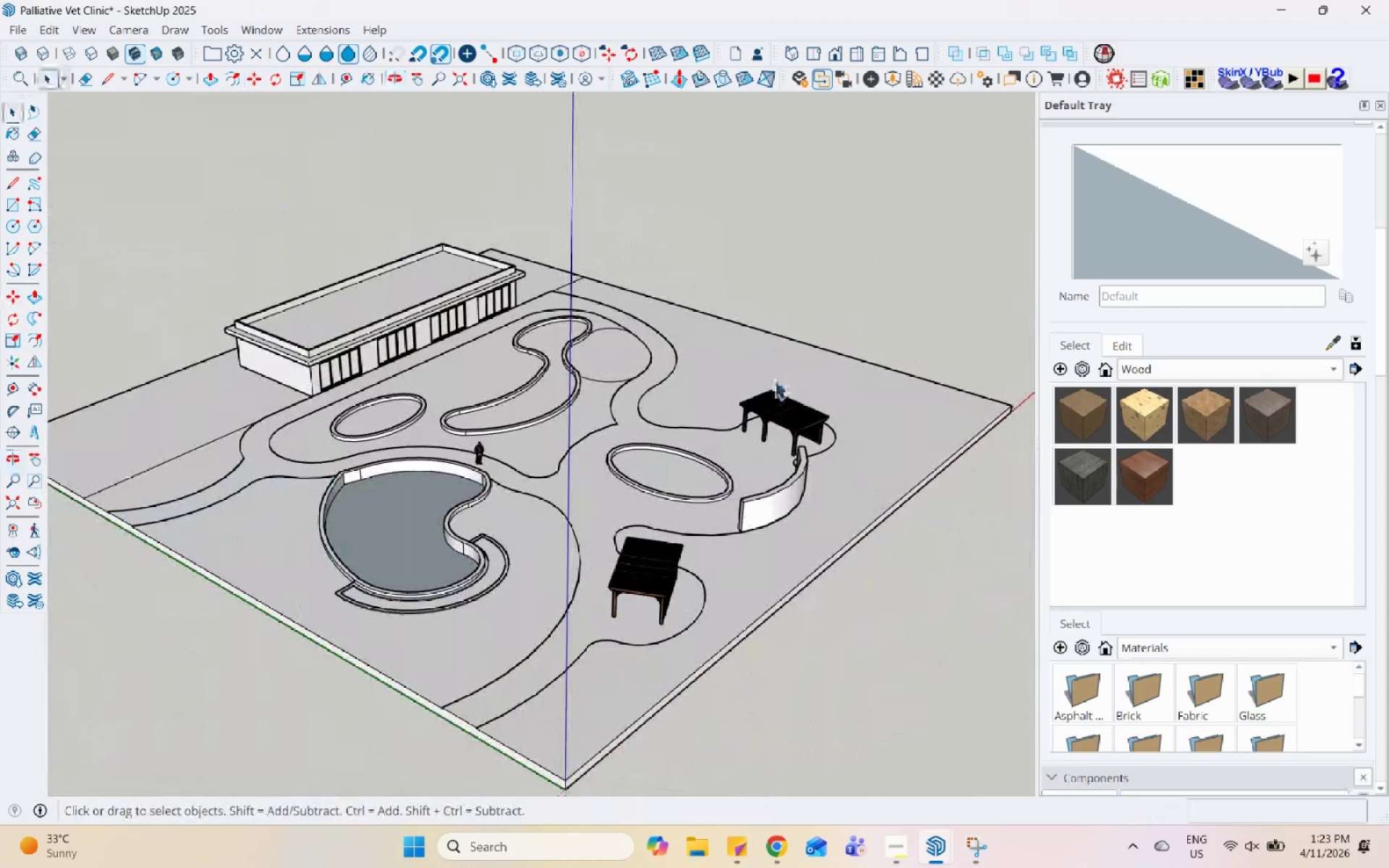 
left_click([726, 340])
 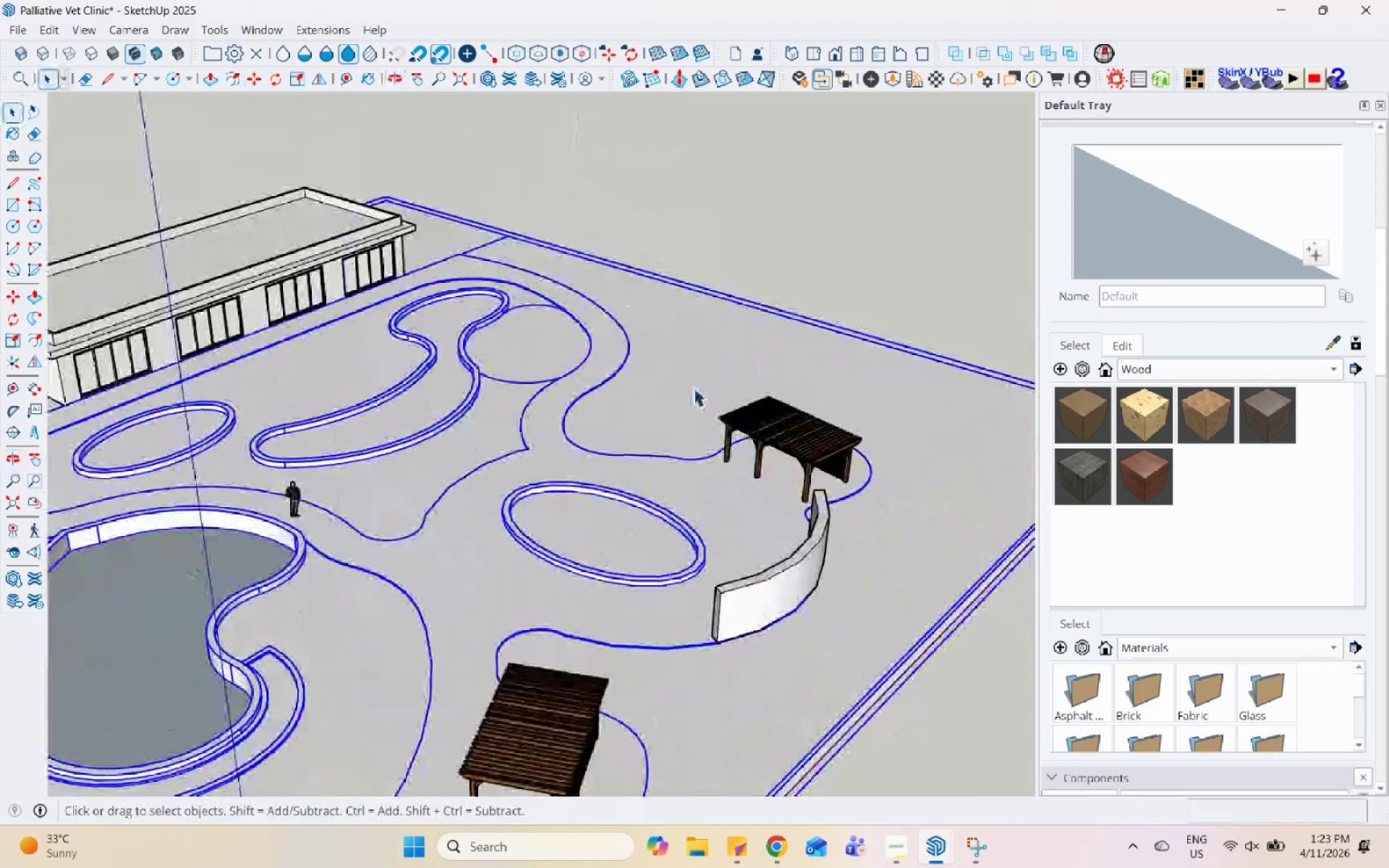 
scroll: coordinate [775, 380], scroll_direction: up, amount: 4.0
 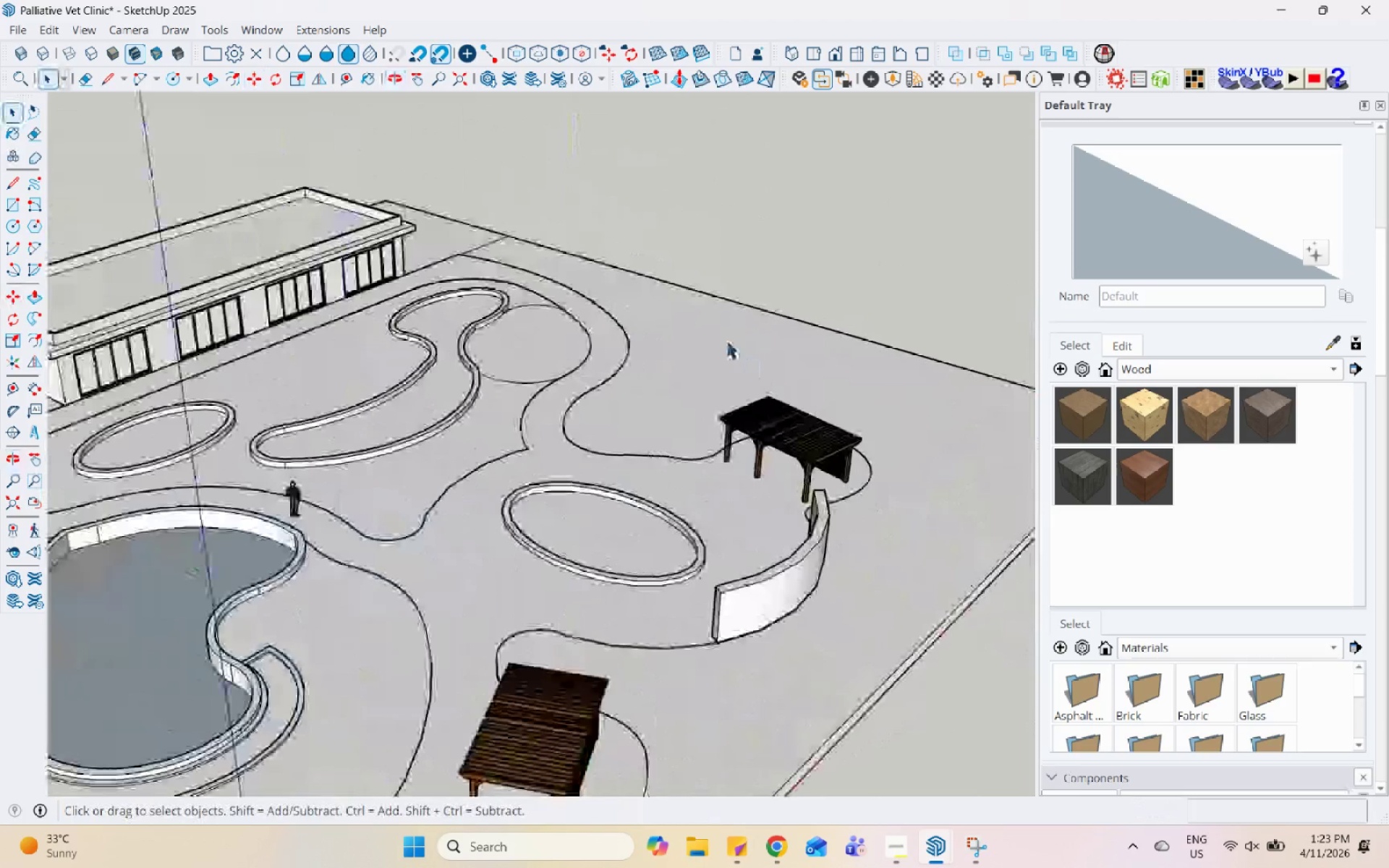 
scroll: coordinate [676, 414], scroll_direction: down, amount: 4.0
 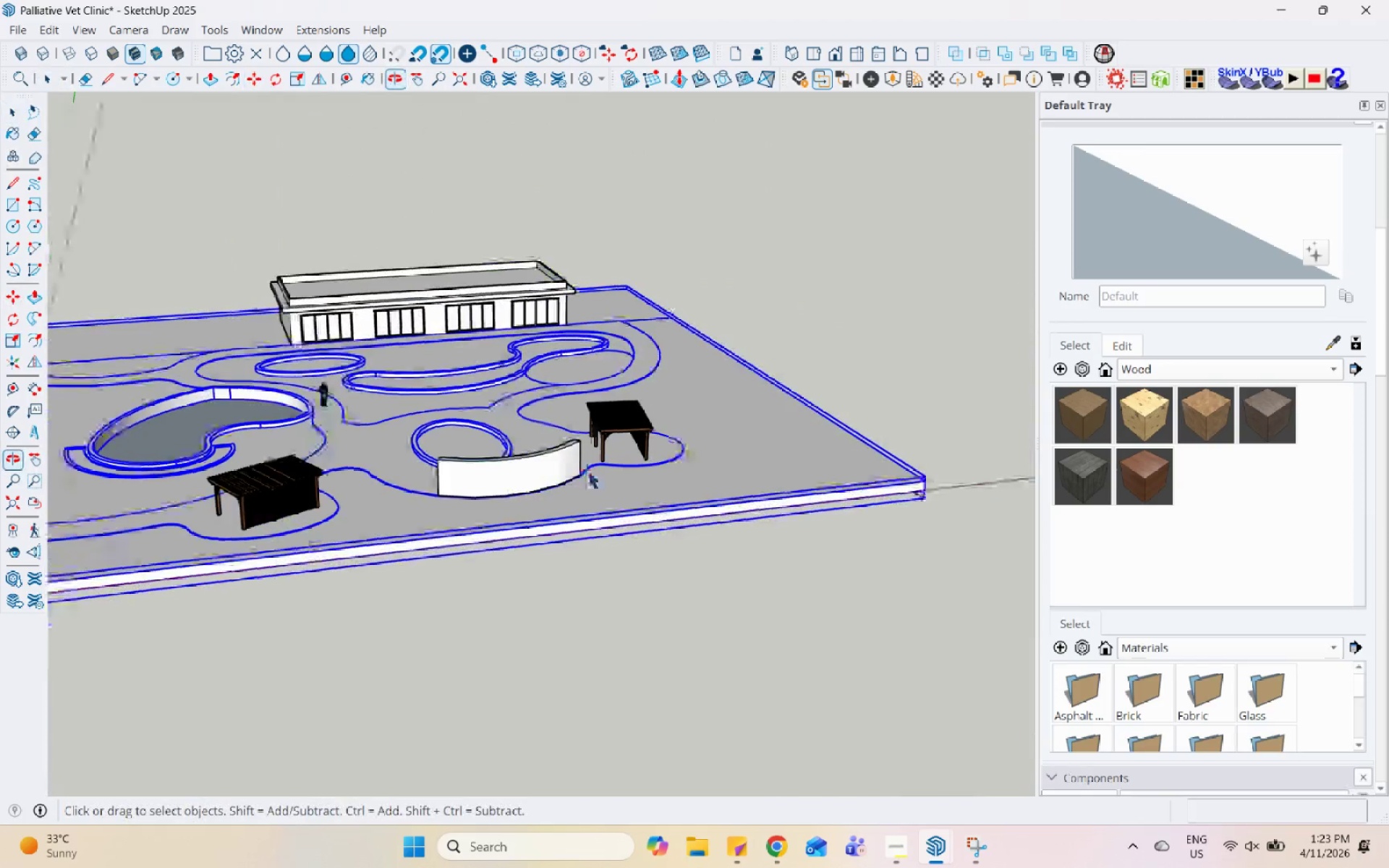 
scroll: coordinate [413, 519], scroll_direction: up, amount: 19.0
 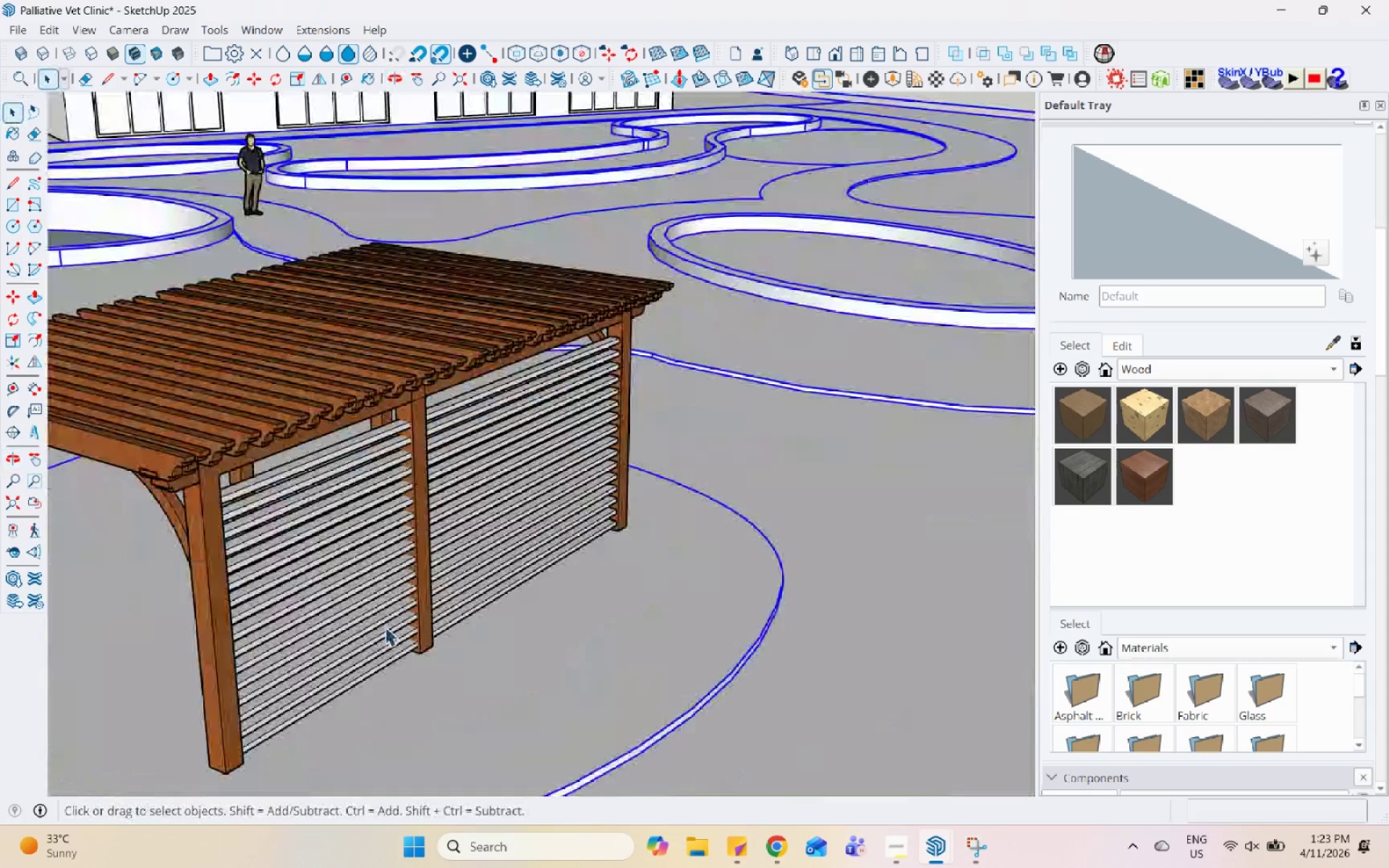 
double_click([385, 665])
 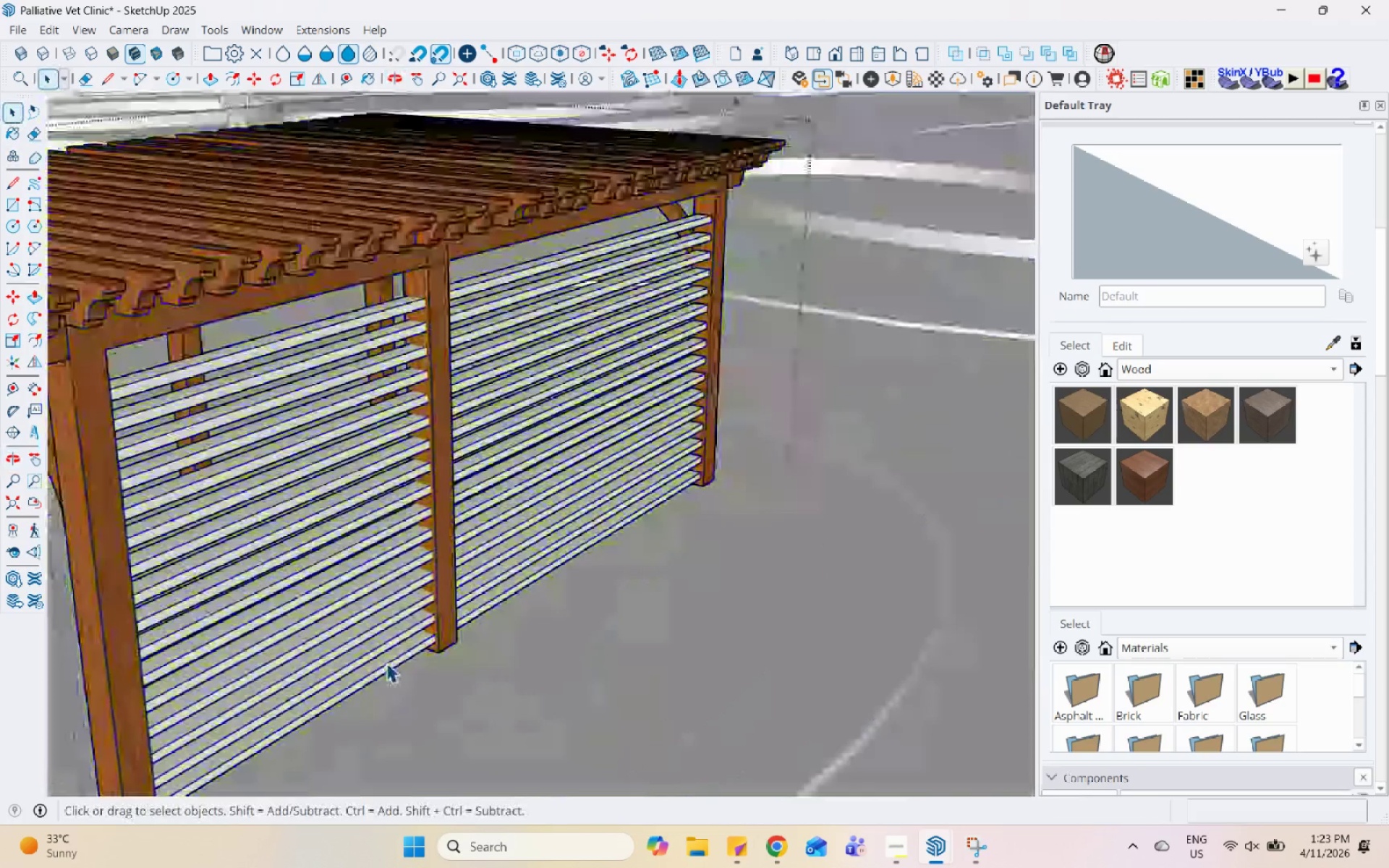 
scroll: coordinate [381, 657], scroll_direction: up, amount: 4.0
 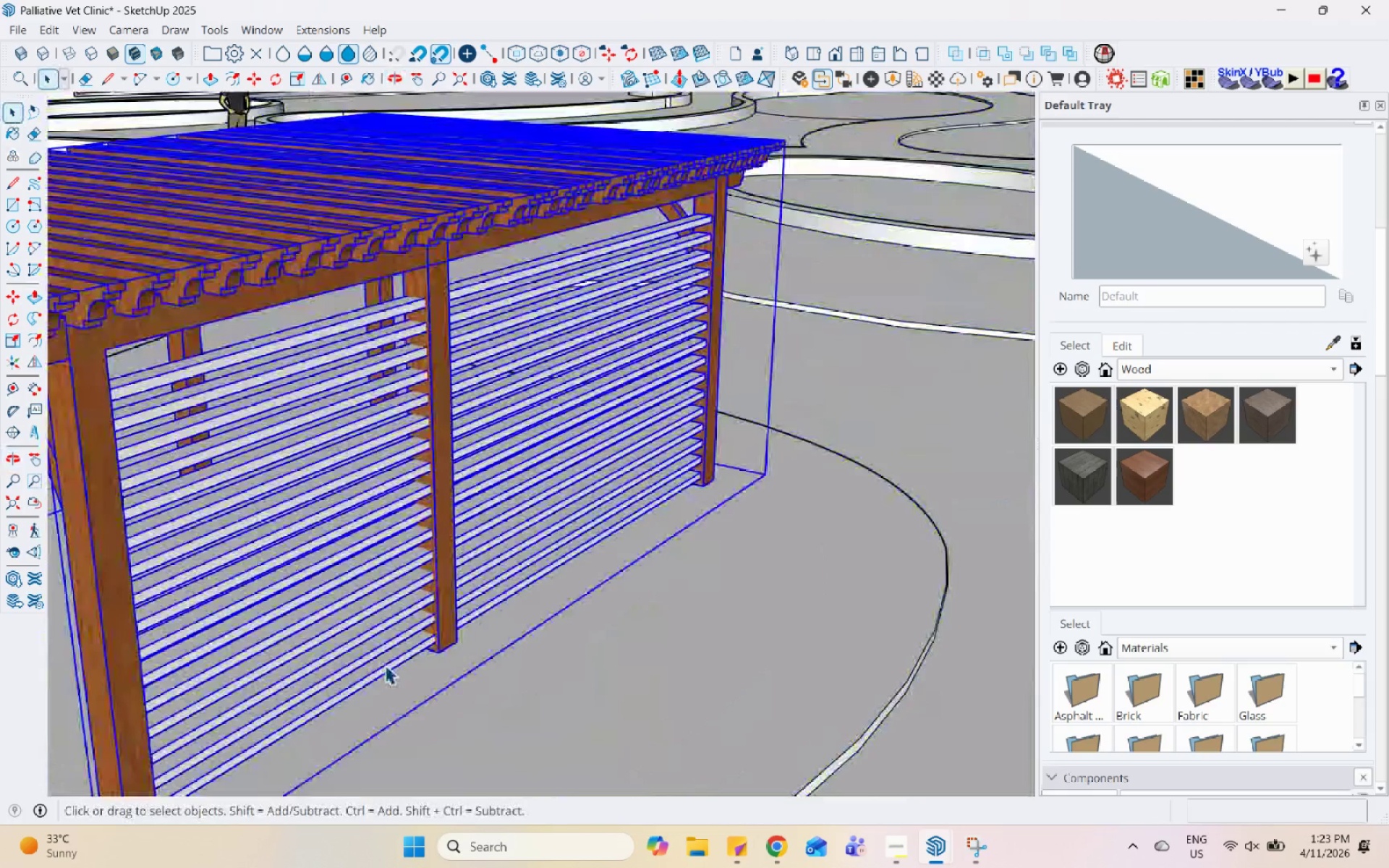 
triple_click([386, 663])
 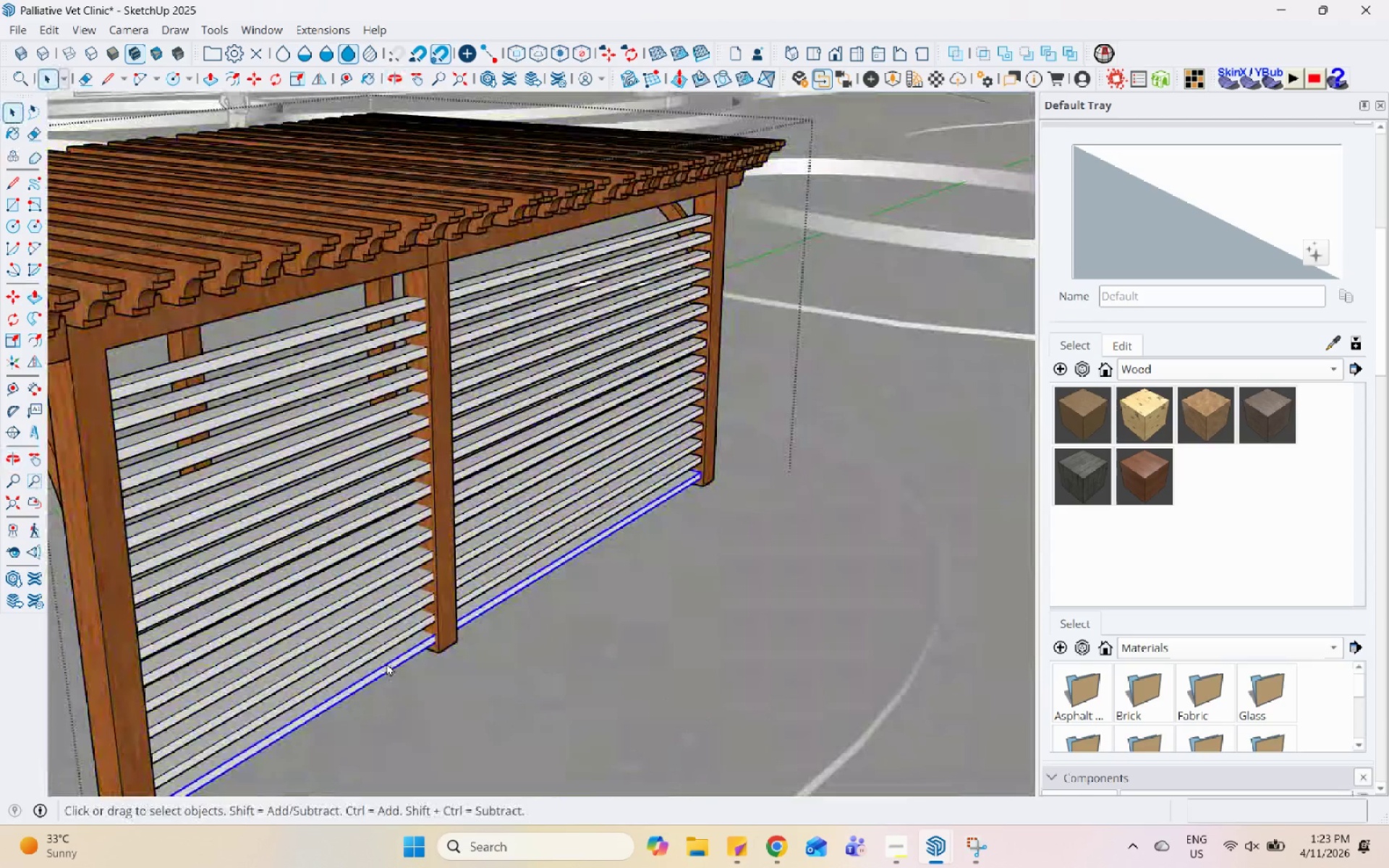 
right_click([386, 663])
 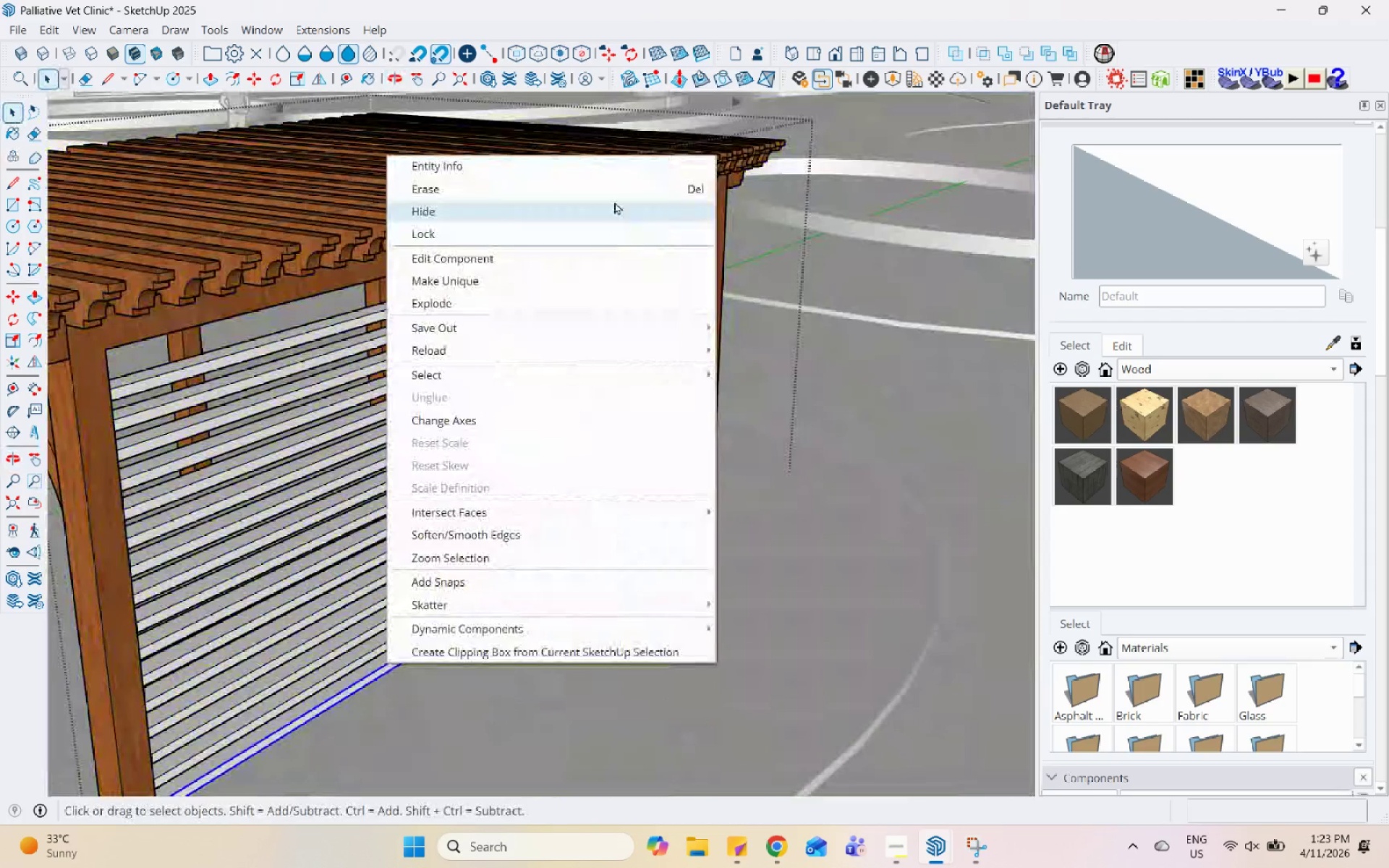 
left_click([616, 190])
 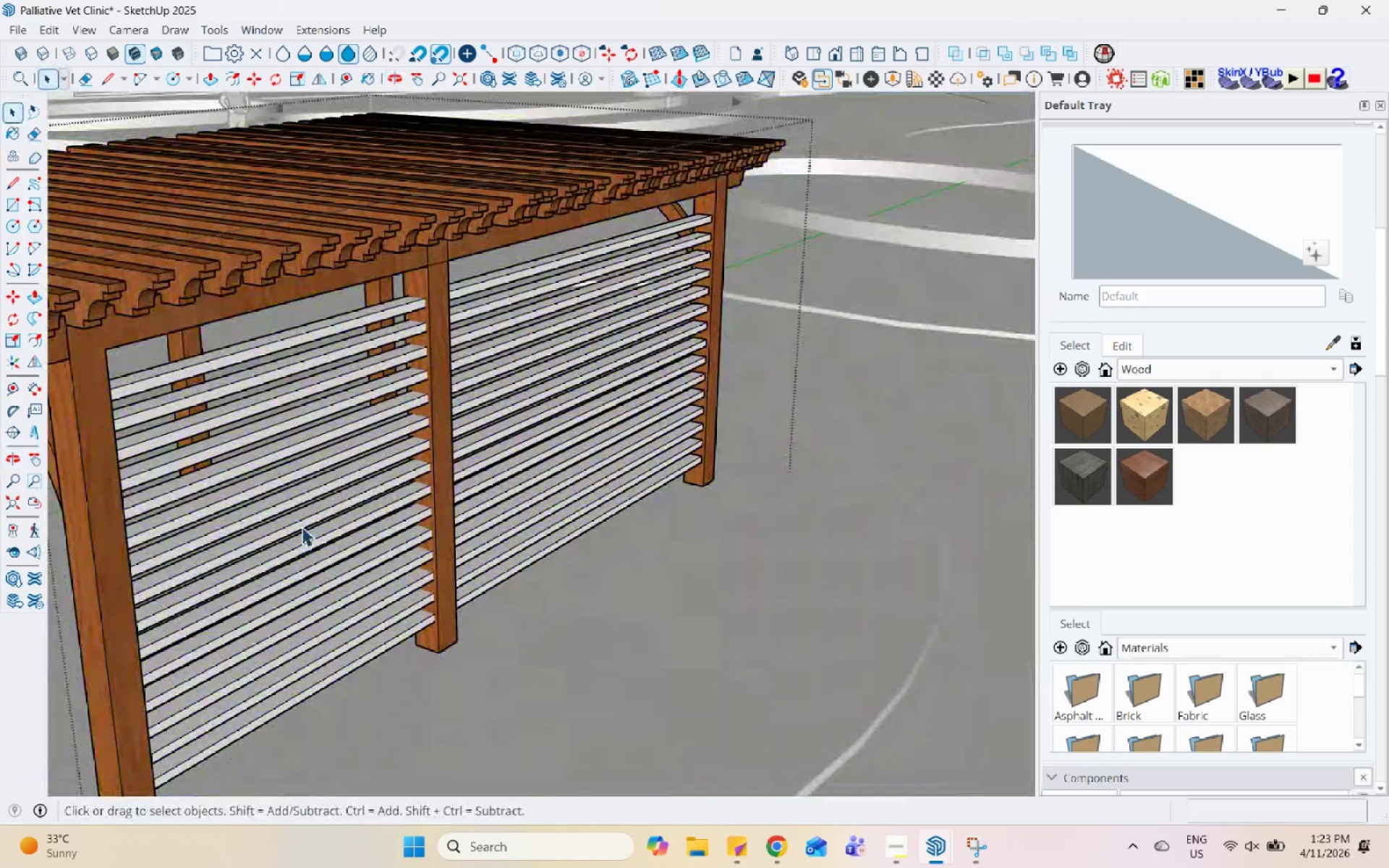 
scroll: coordinate [310, 622], scroll_direction: down, amount: 19.0
 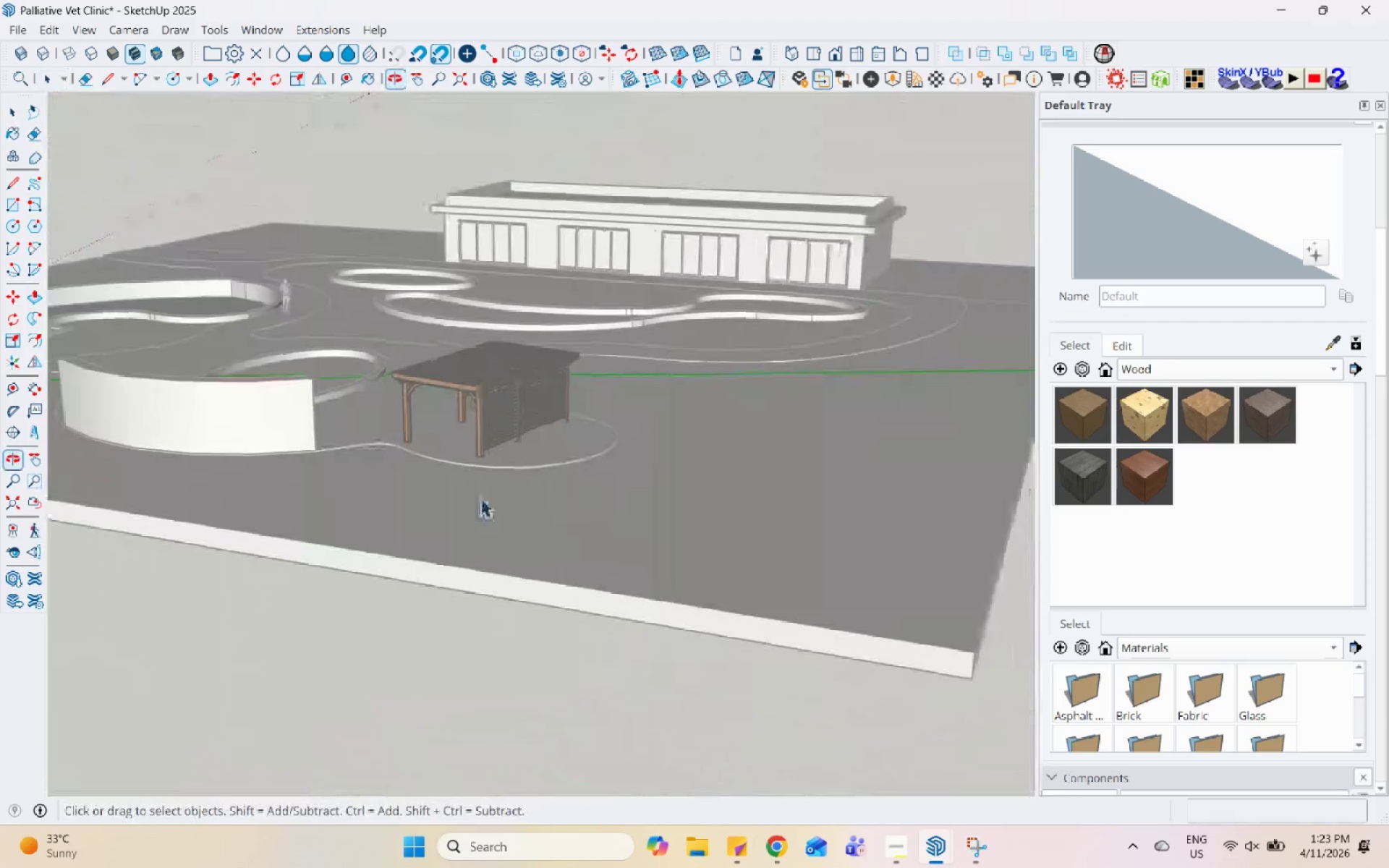 
scroll: coordinate [359, 487], scroll_direction: up, amount: 11.0
 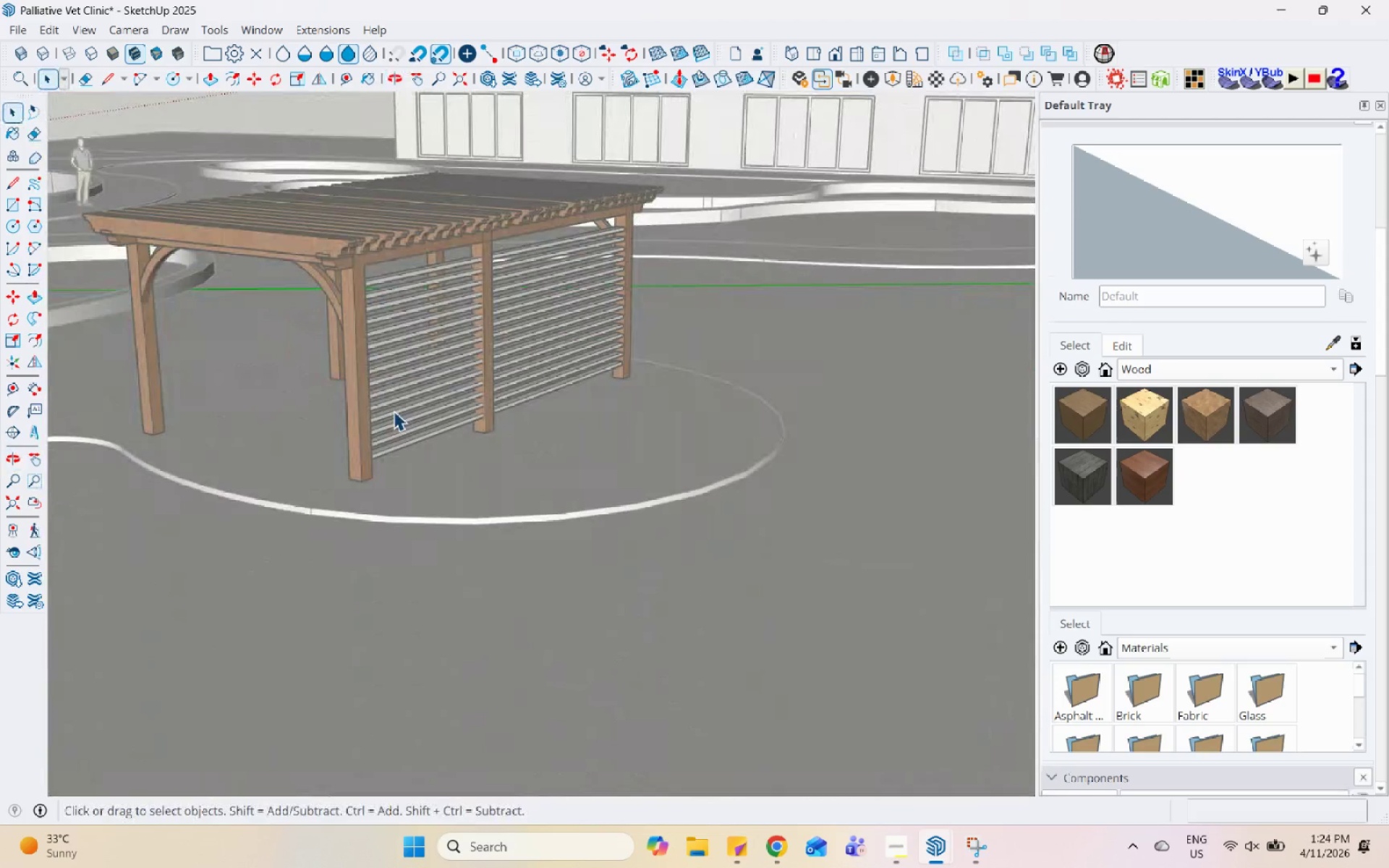 
key(Escape)
 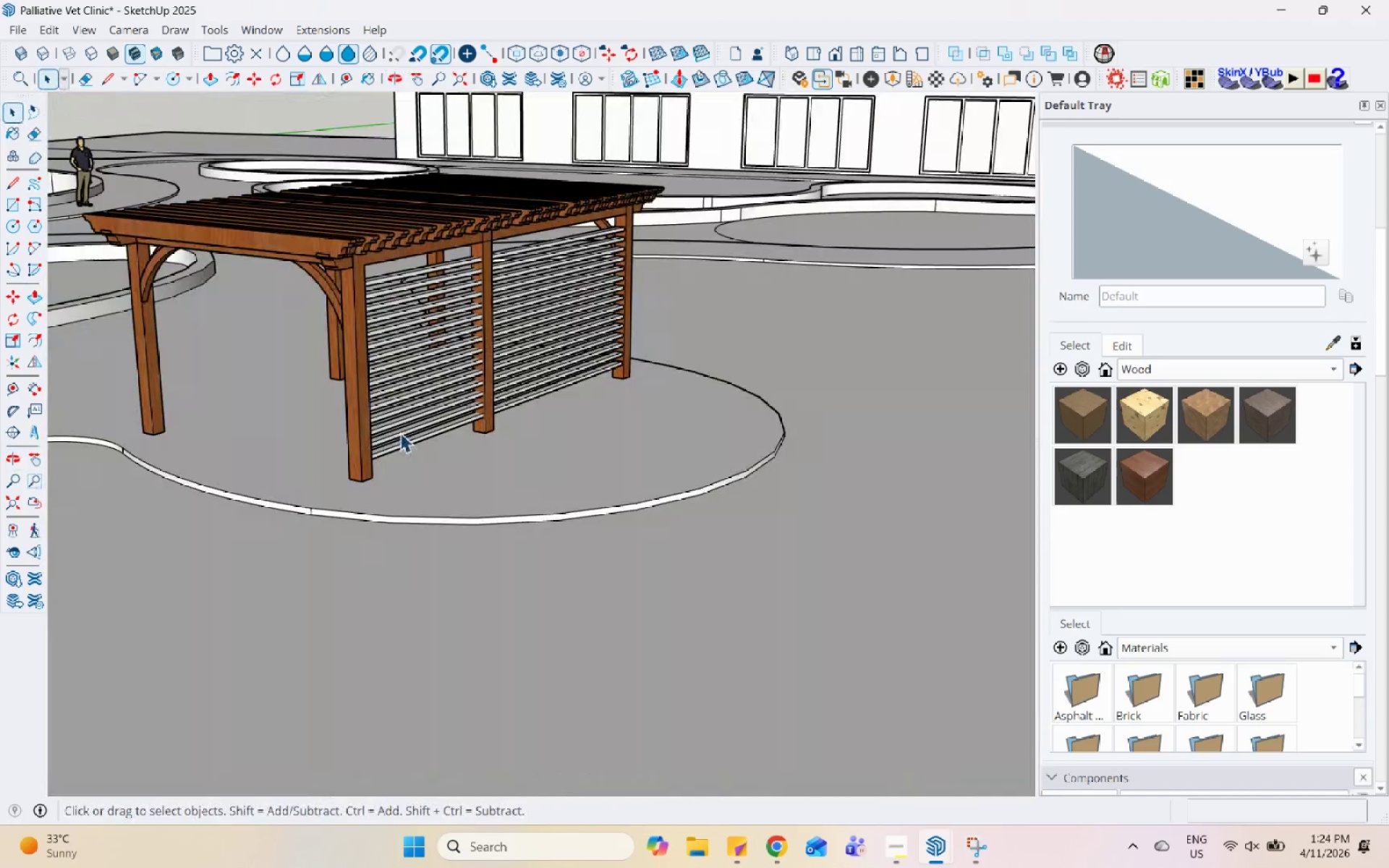 
scroll: coordinate [400, 432], scroll_direction: up, amount: 2.0
 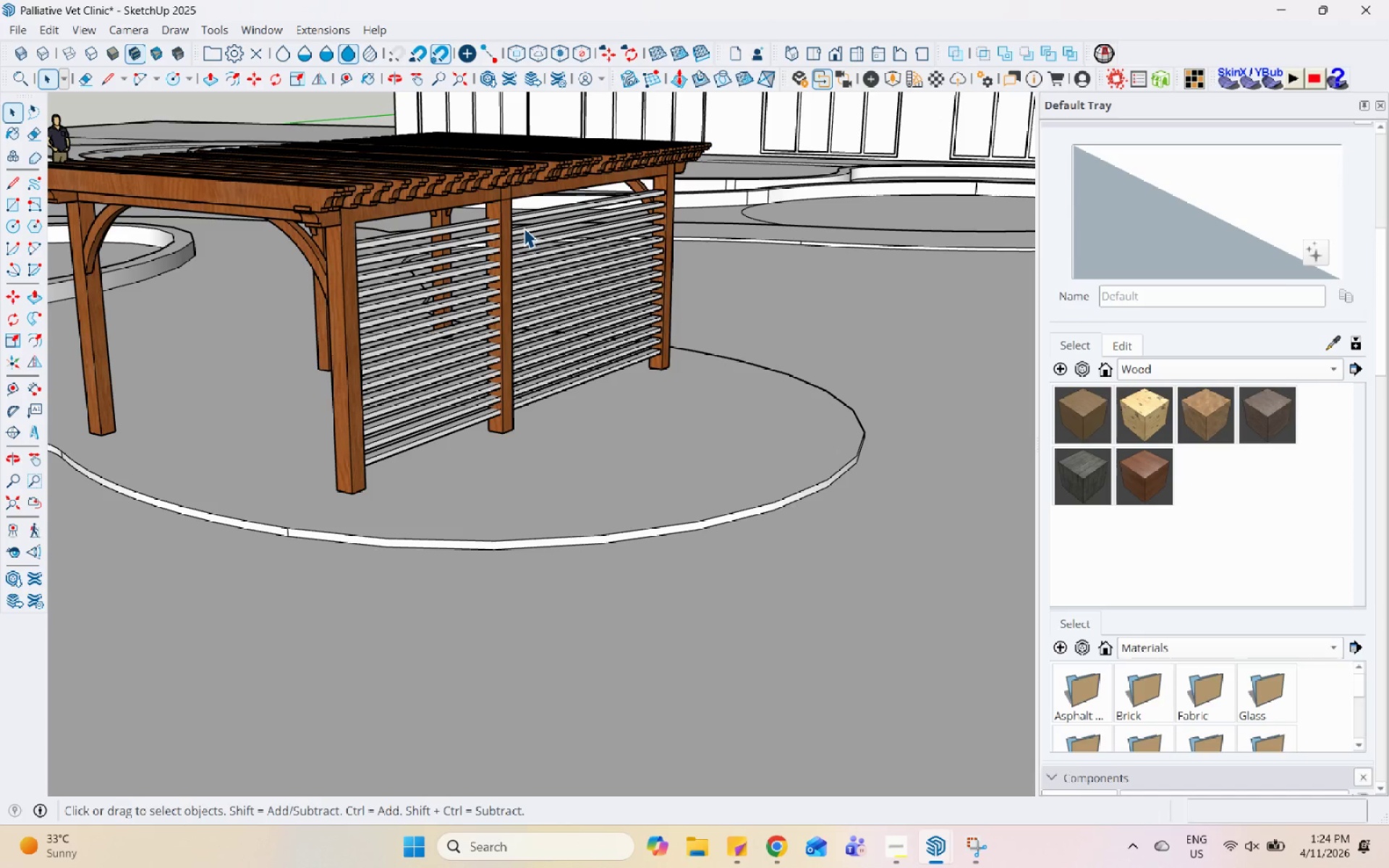 
wait(5.61)
 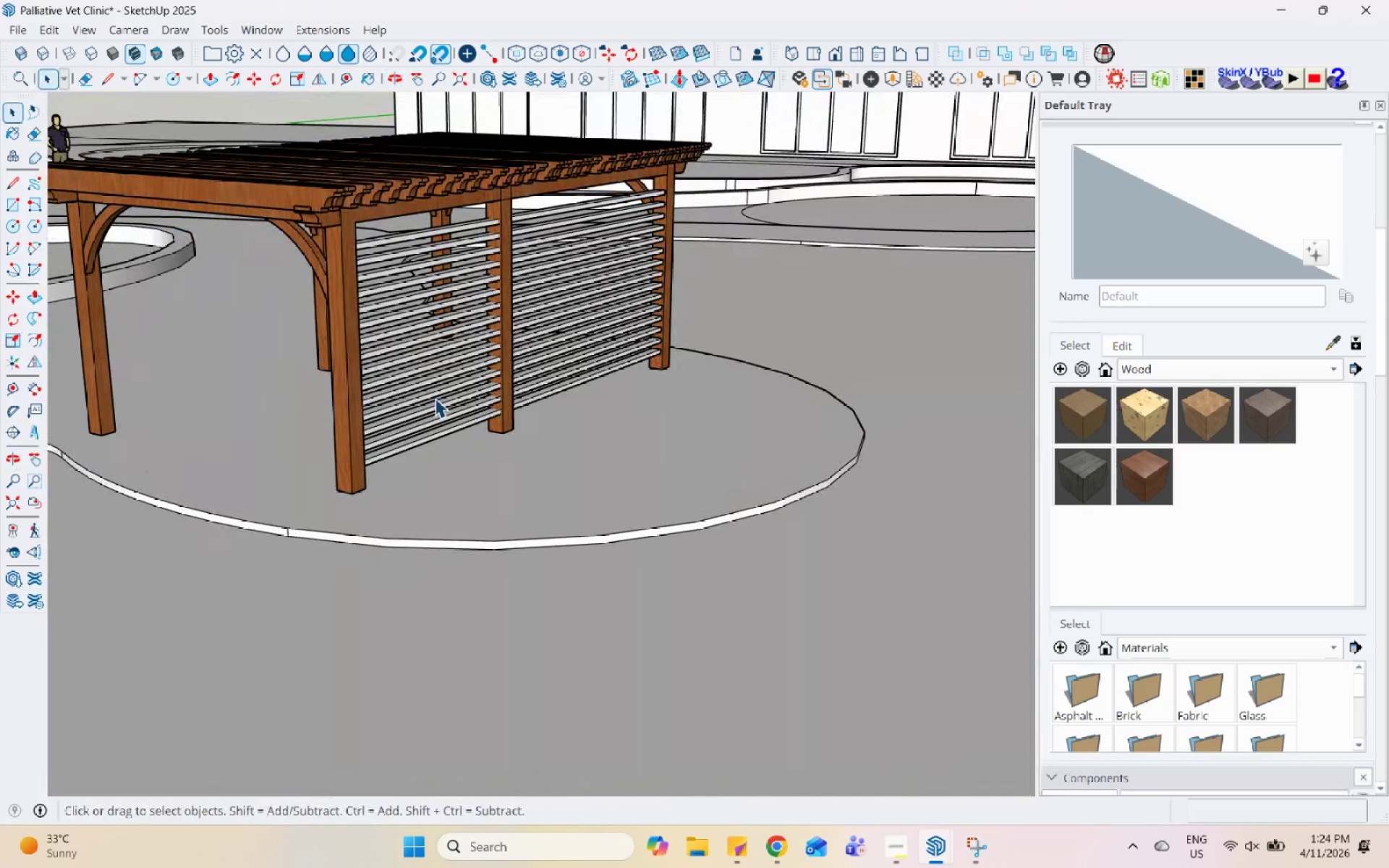 
double_click([417, 446])
 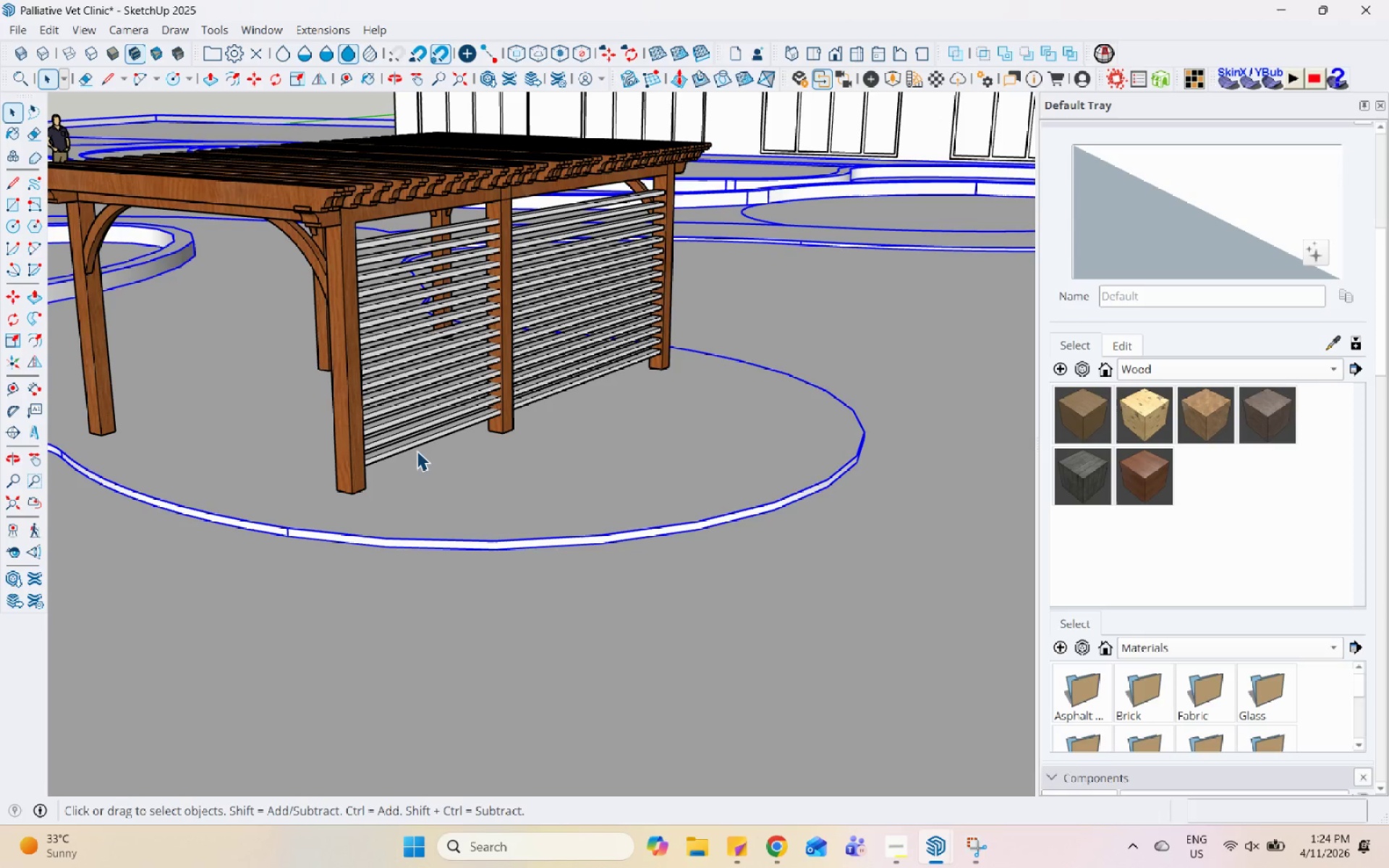 
triple_click([417, 451])
 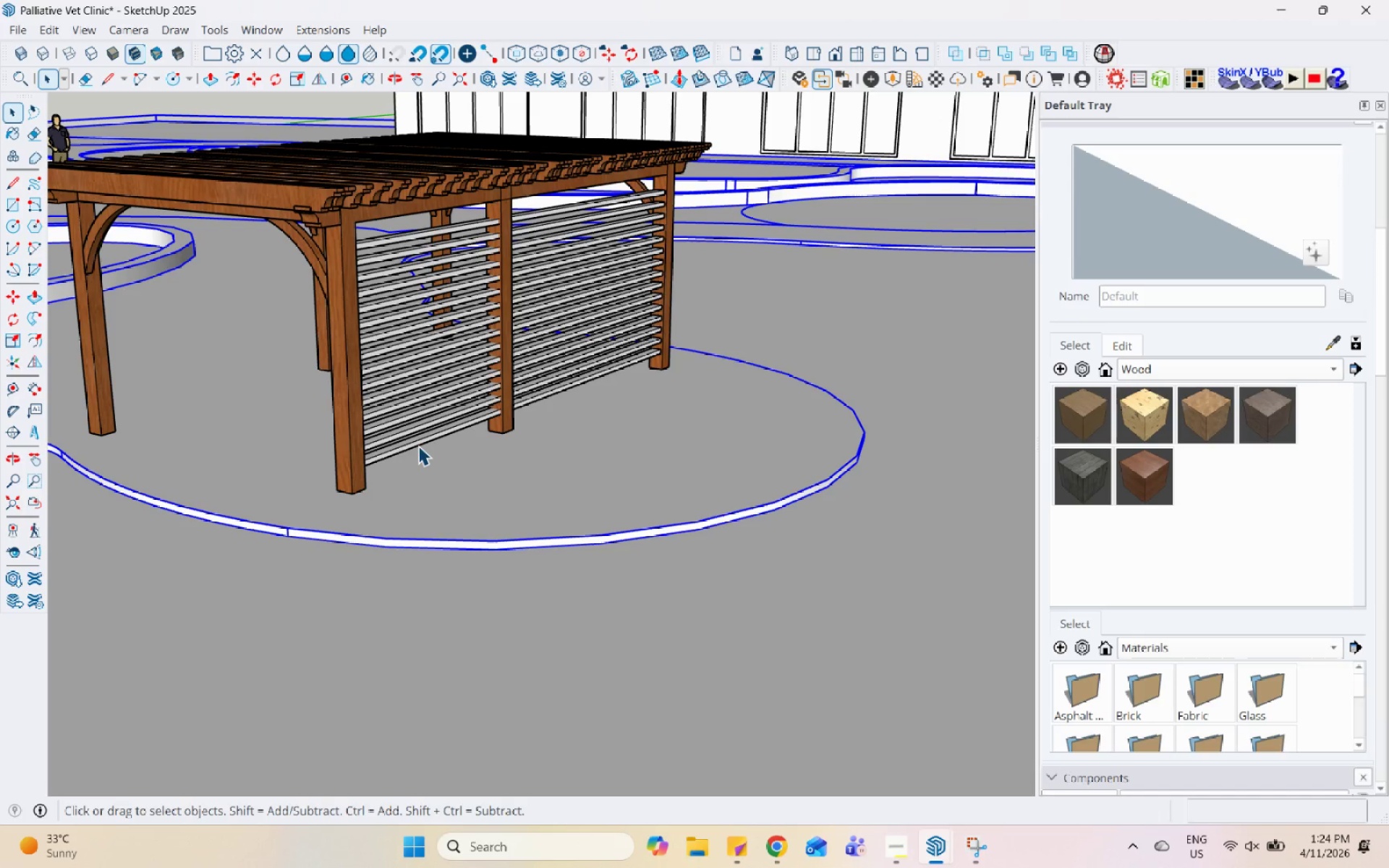 
triple_click([418, 446])
 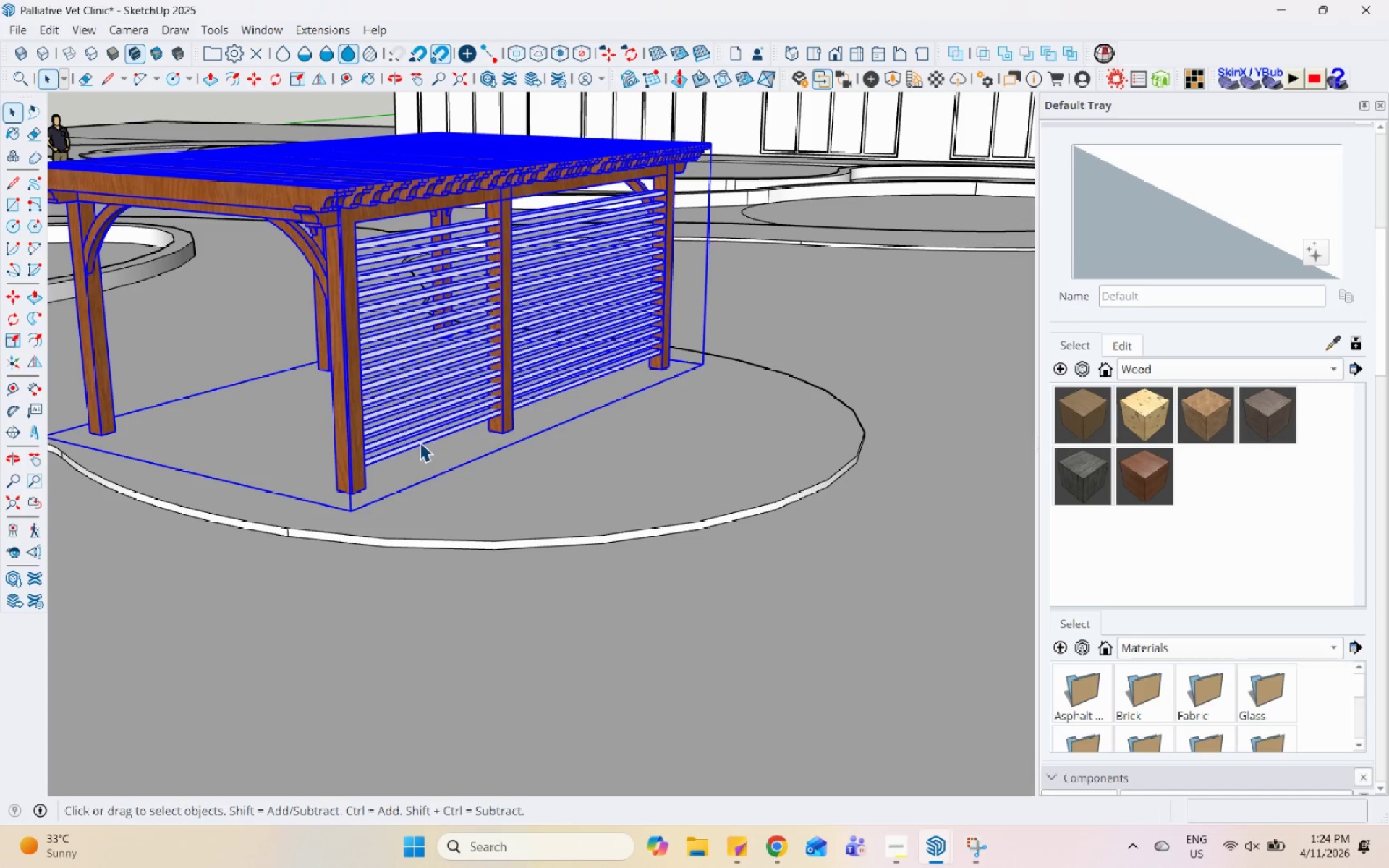 
triple_click([420, 442])
 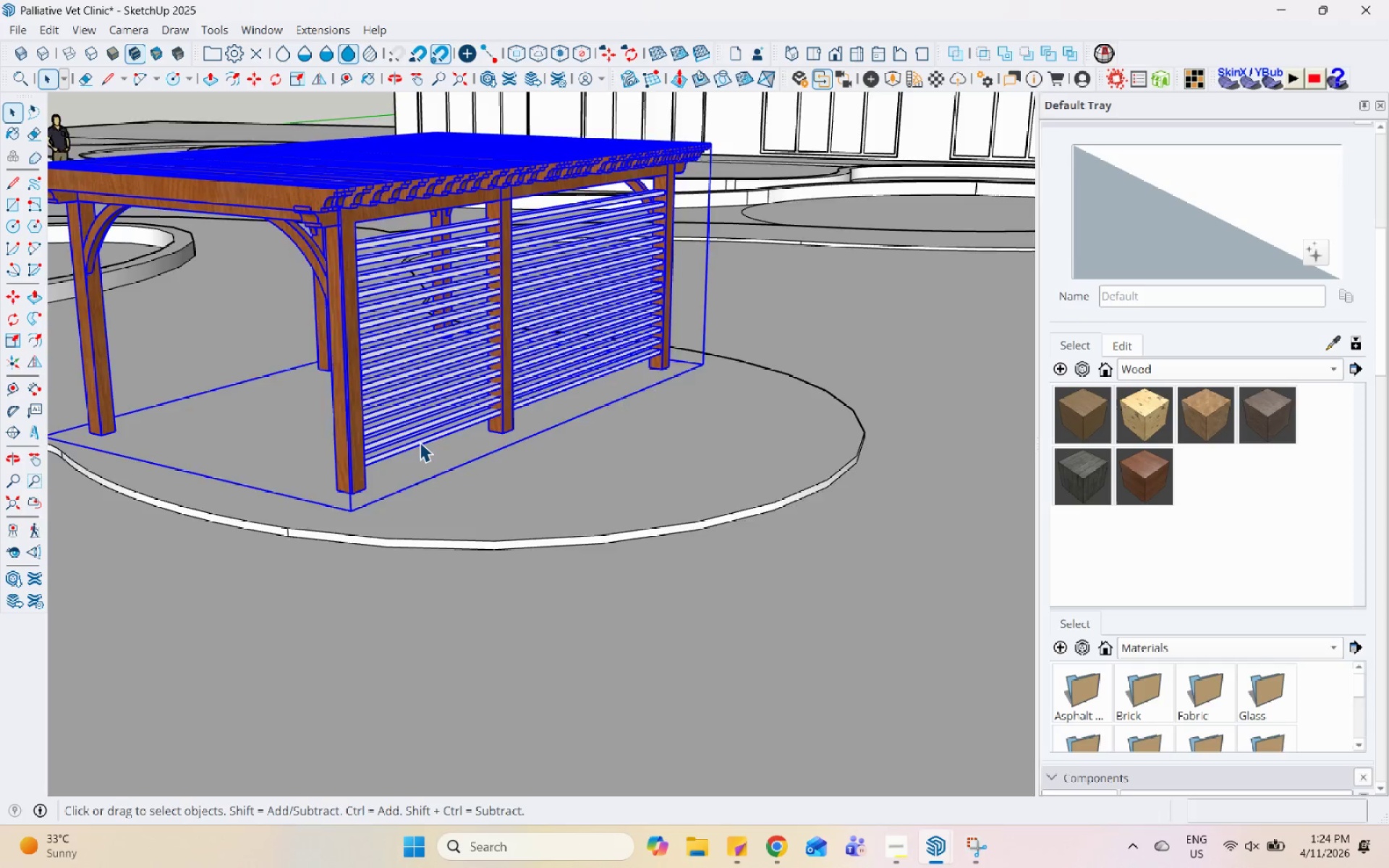 
triple_click([420, 442])
 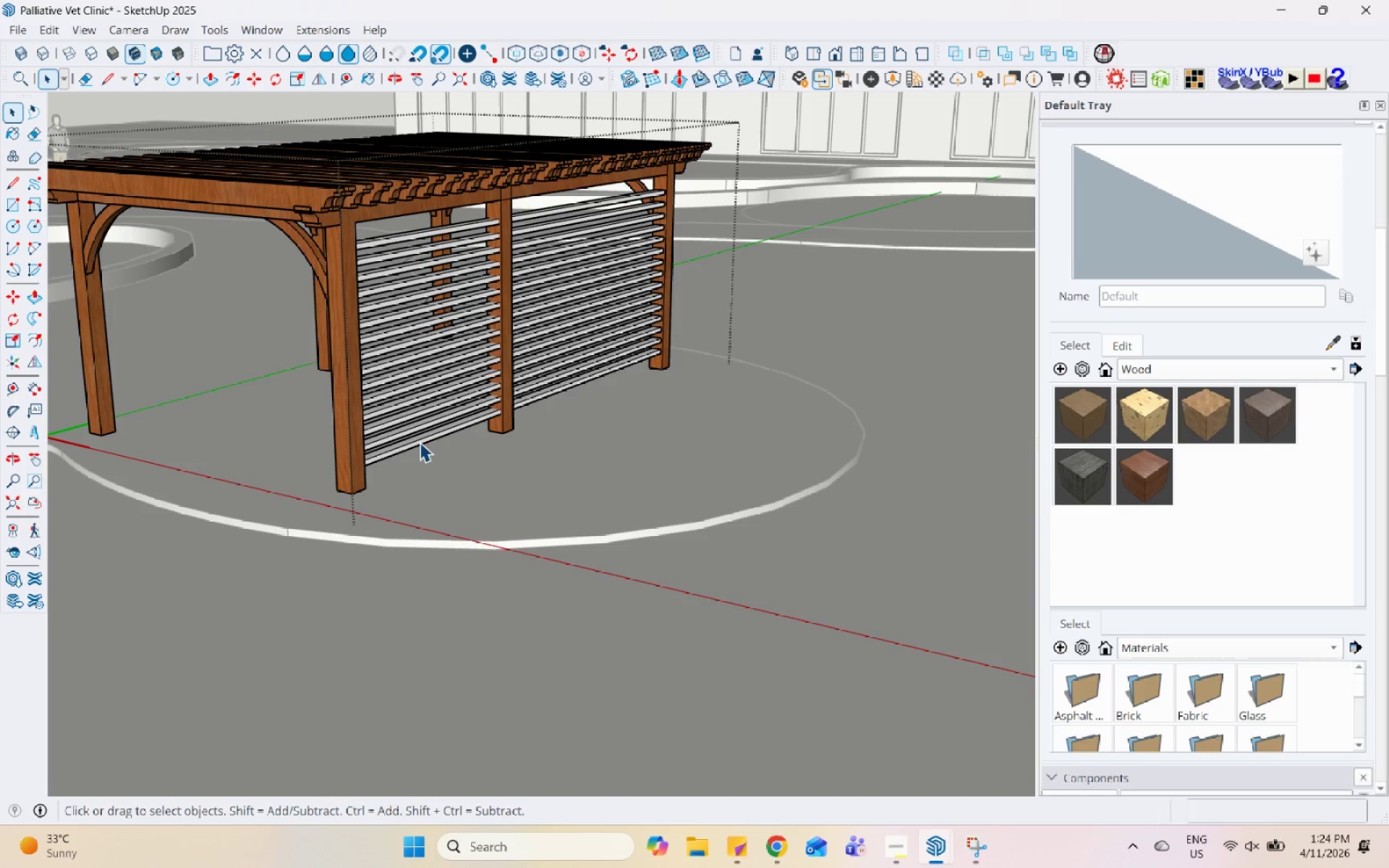 
triple_click([420, 442])
 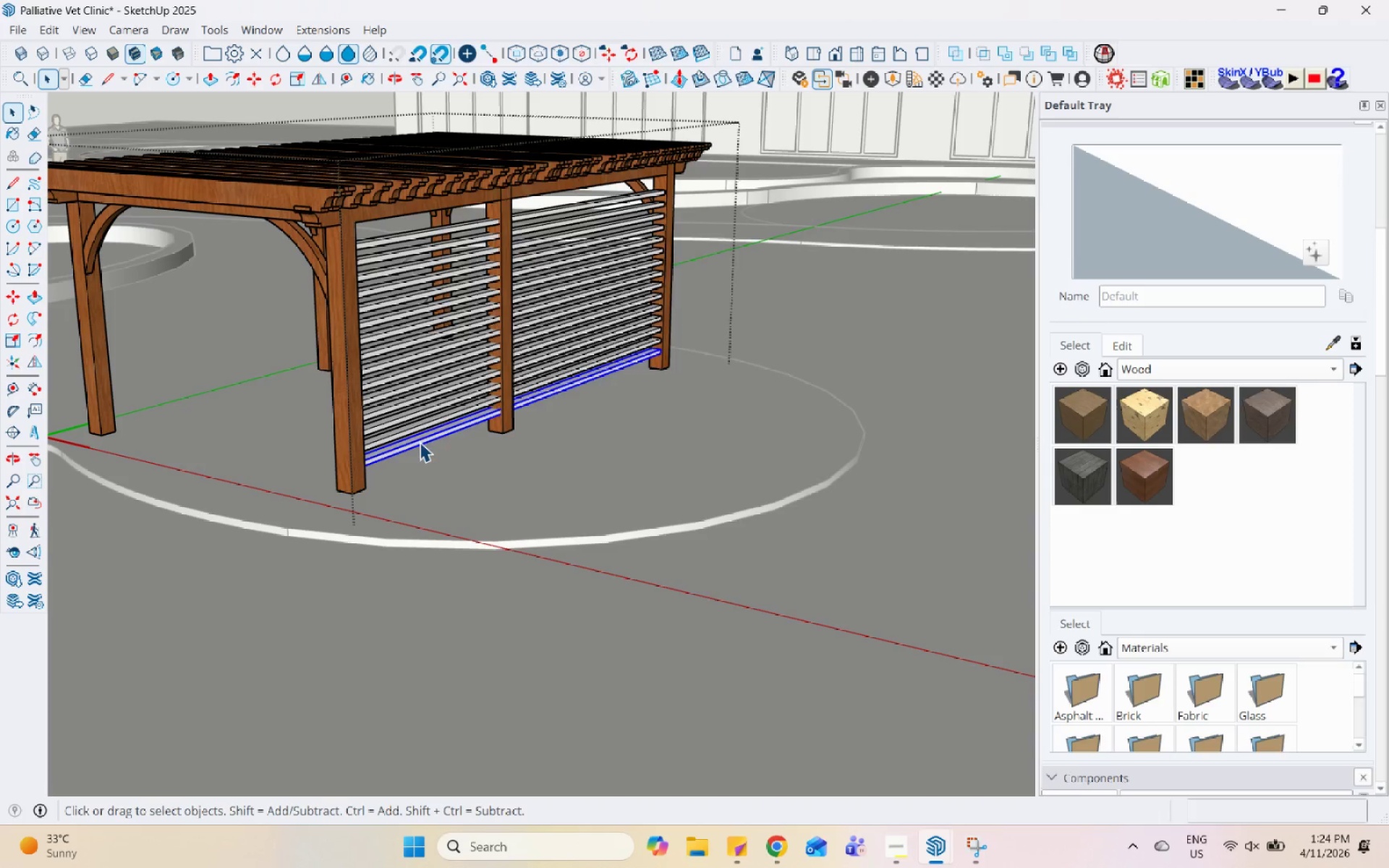 
right_click([420, 442])
 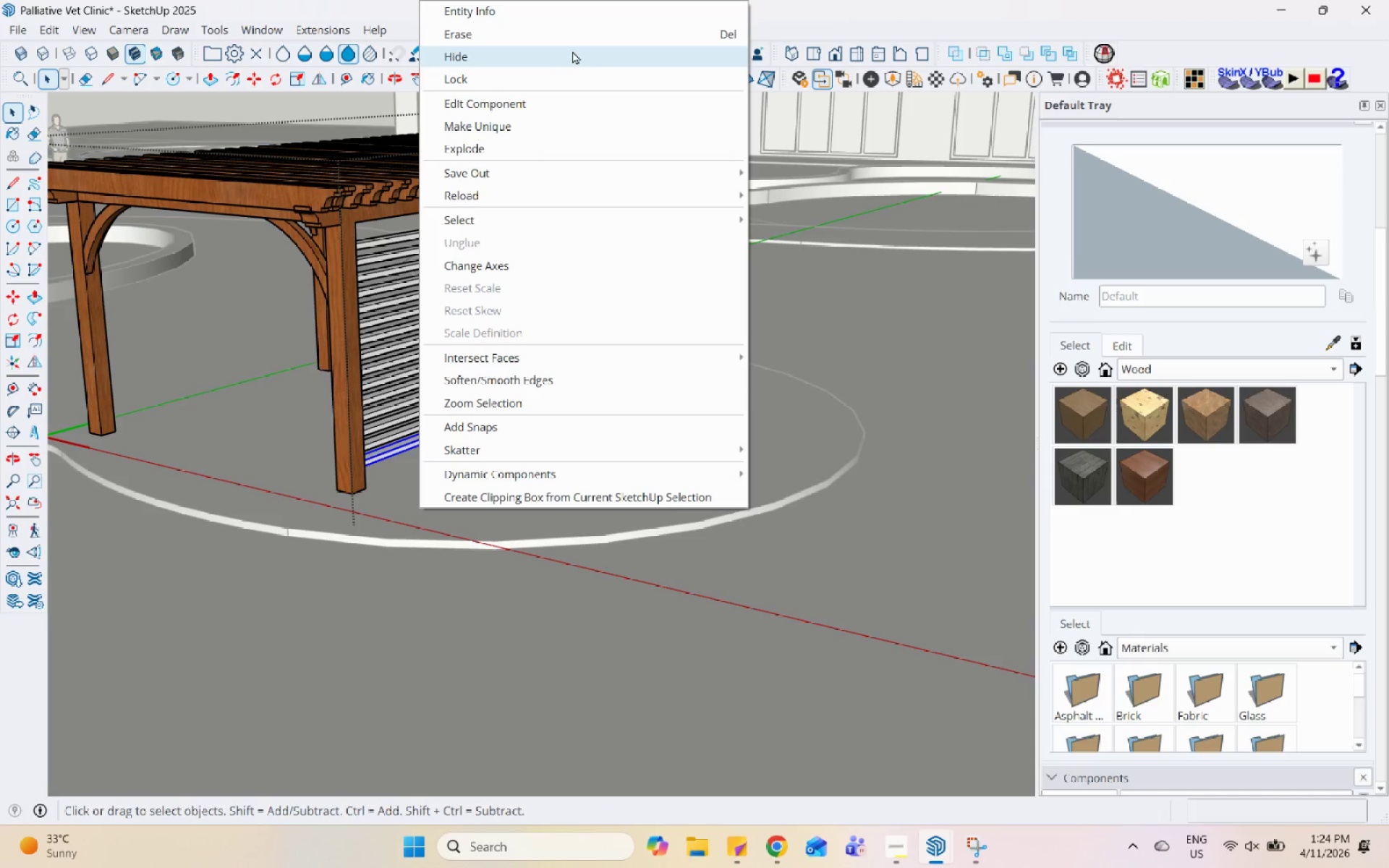 
left_click([583, 32])
 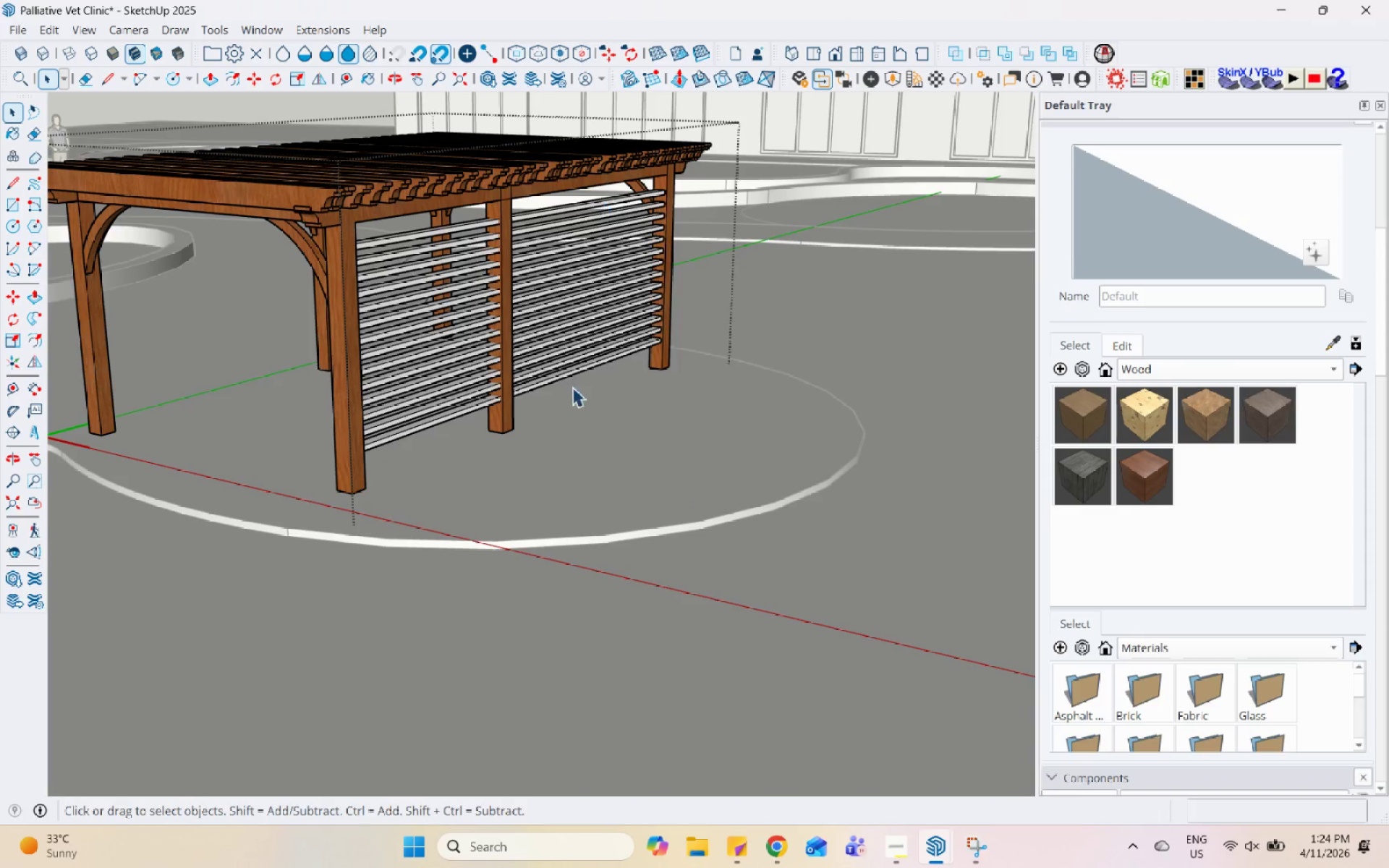 
scroll: coordinate [729, 512], scroll_direction: down, amount: 9.0
 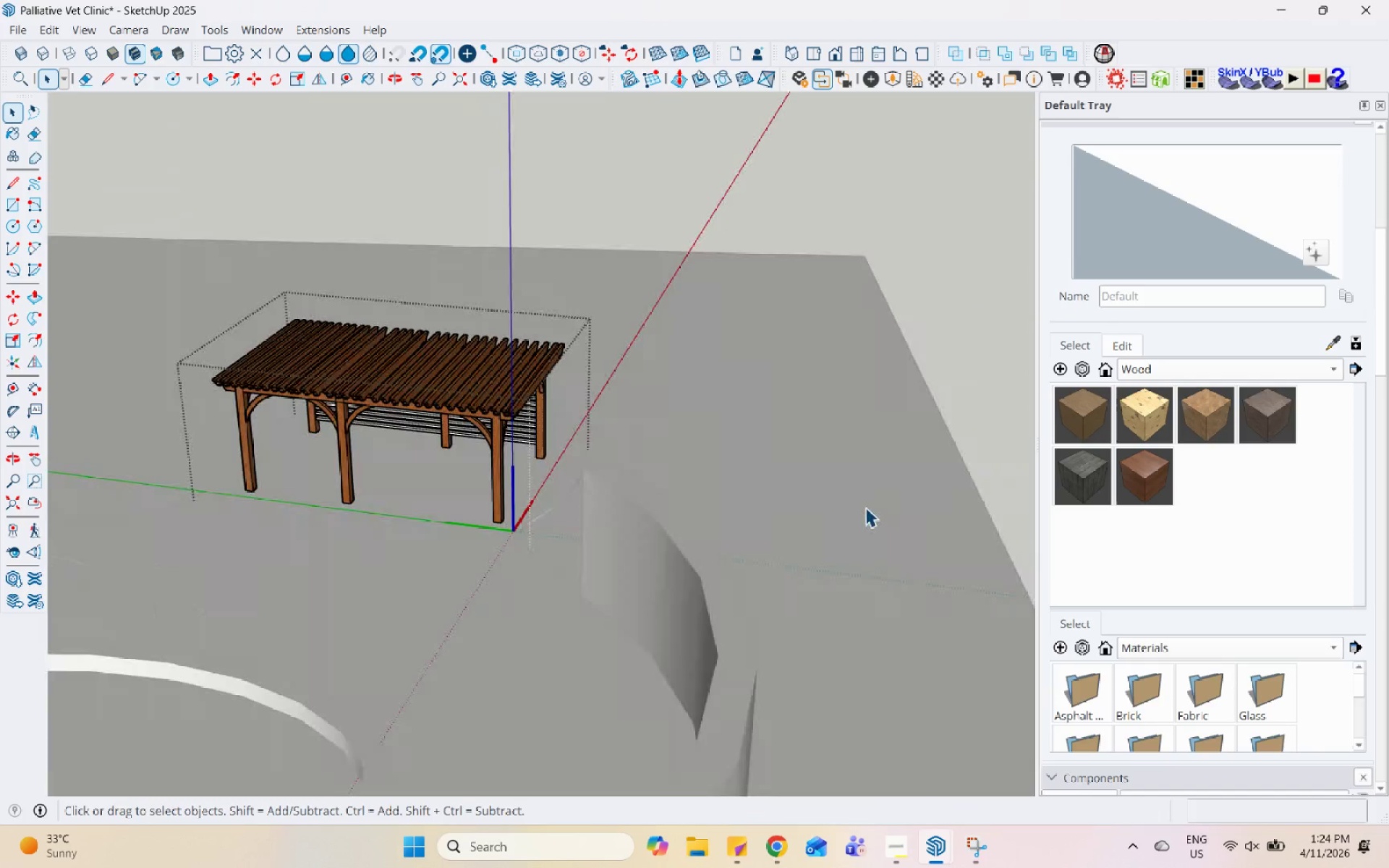 
key(Escape)
 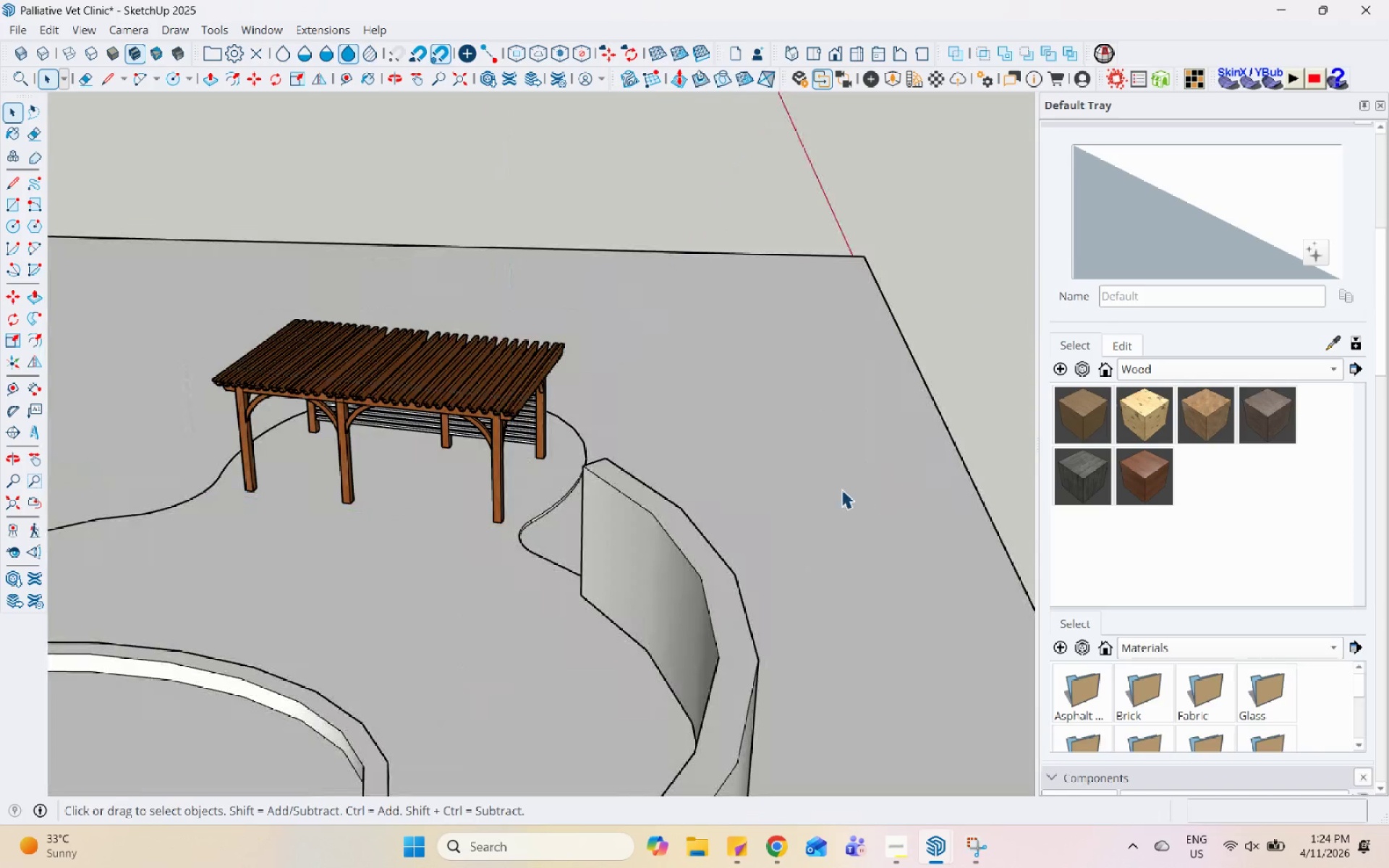 
double_click([880, 463])
 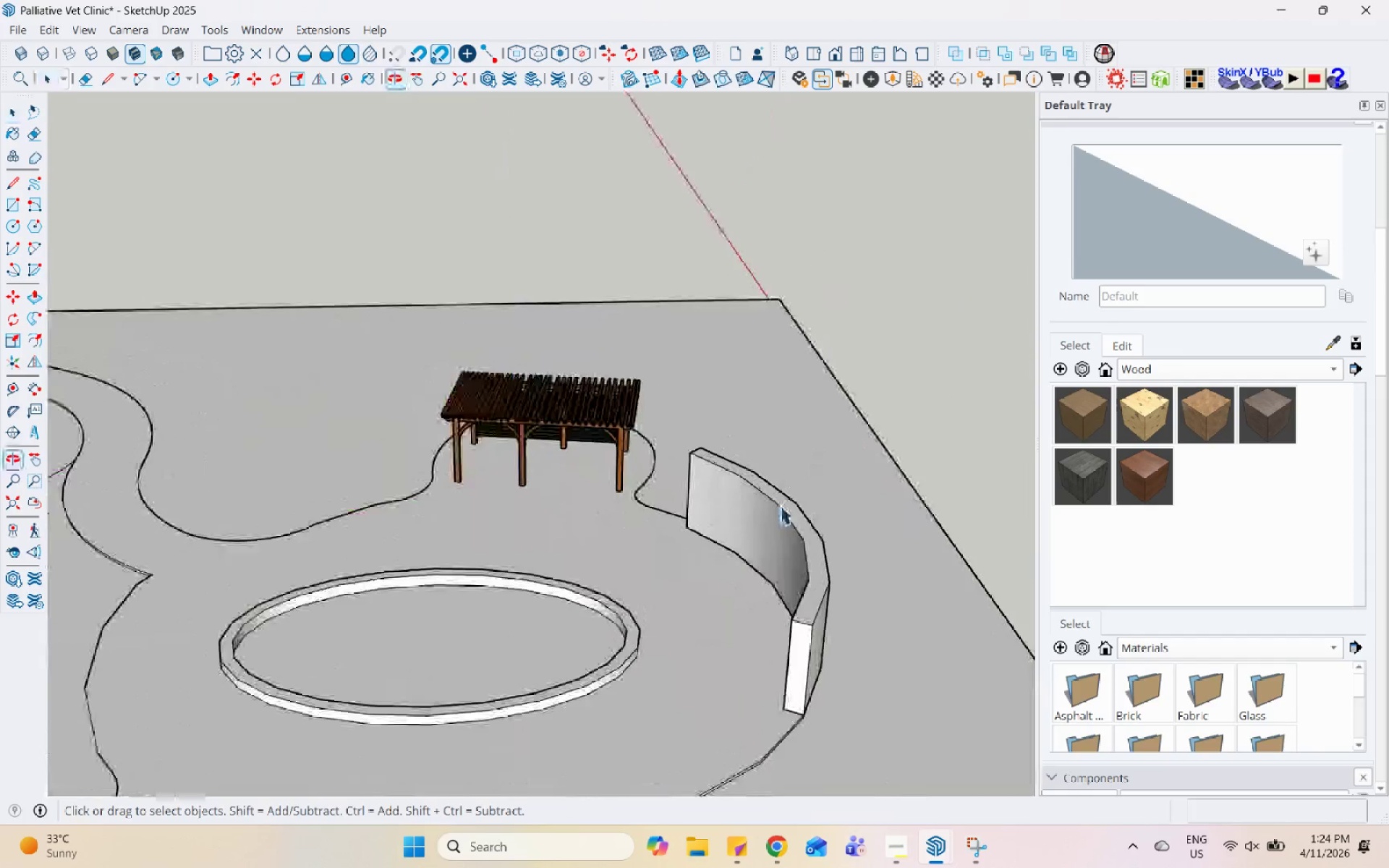 
scroll: coordinate [810, 464], scroll_direction: down, amount: 6.0
 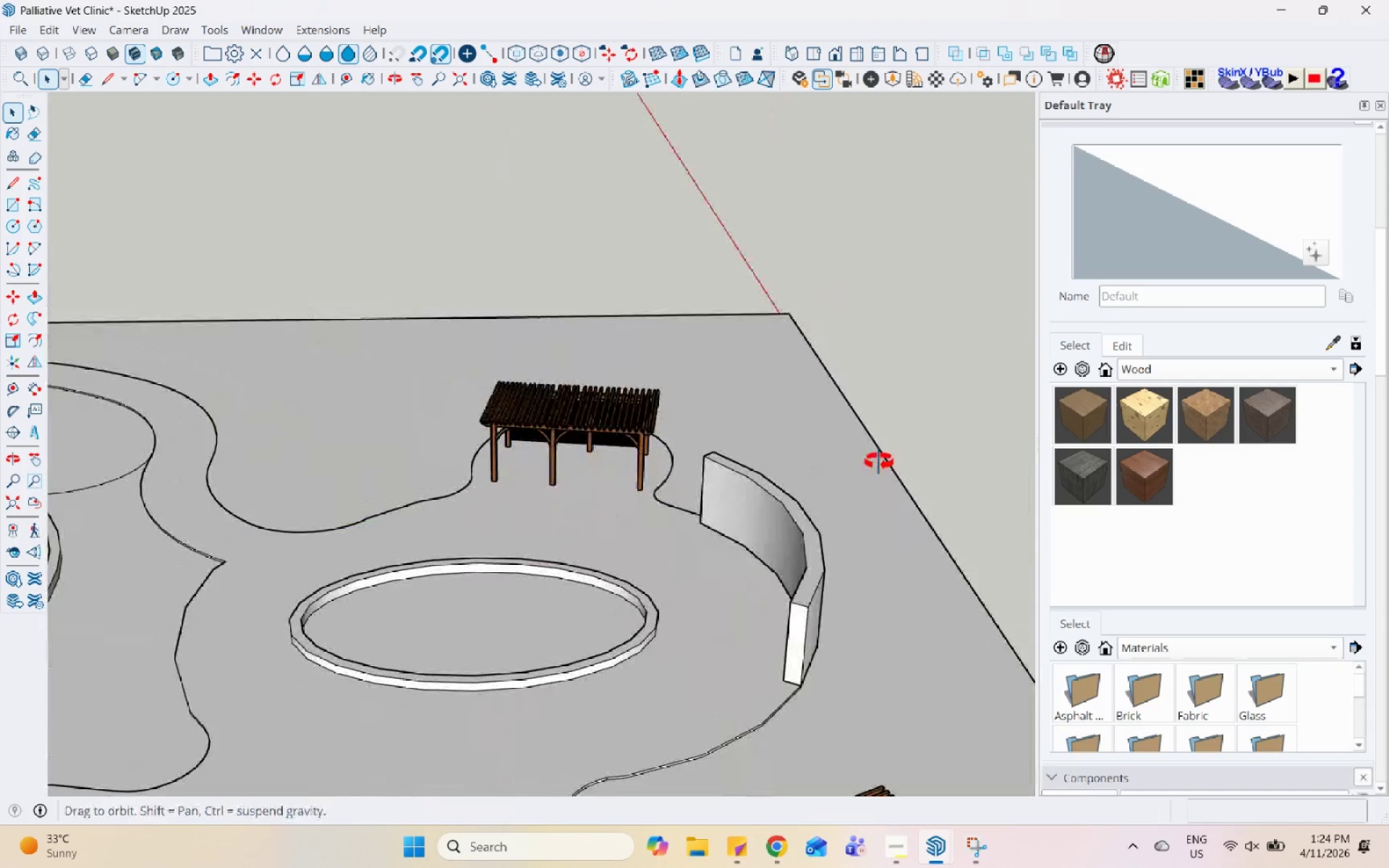 
scroll: coordinate [776, 517], scroll_direction: up, amount: 5.0
 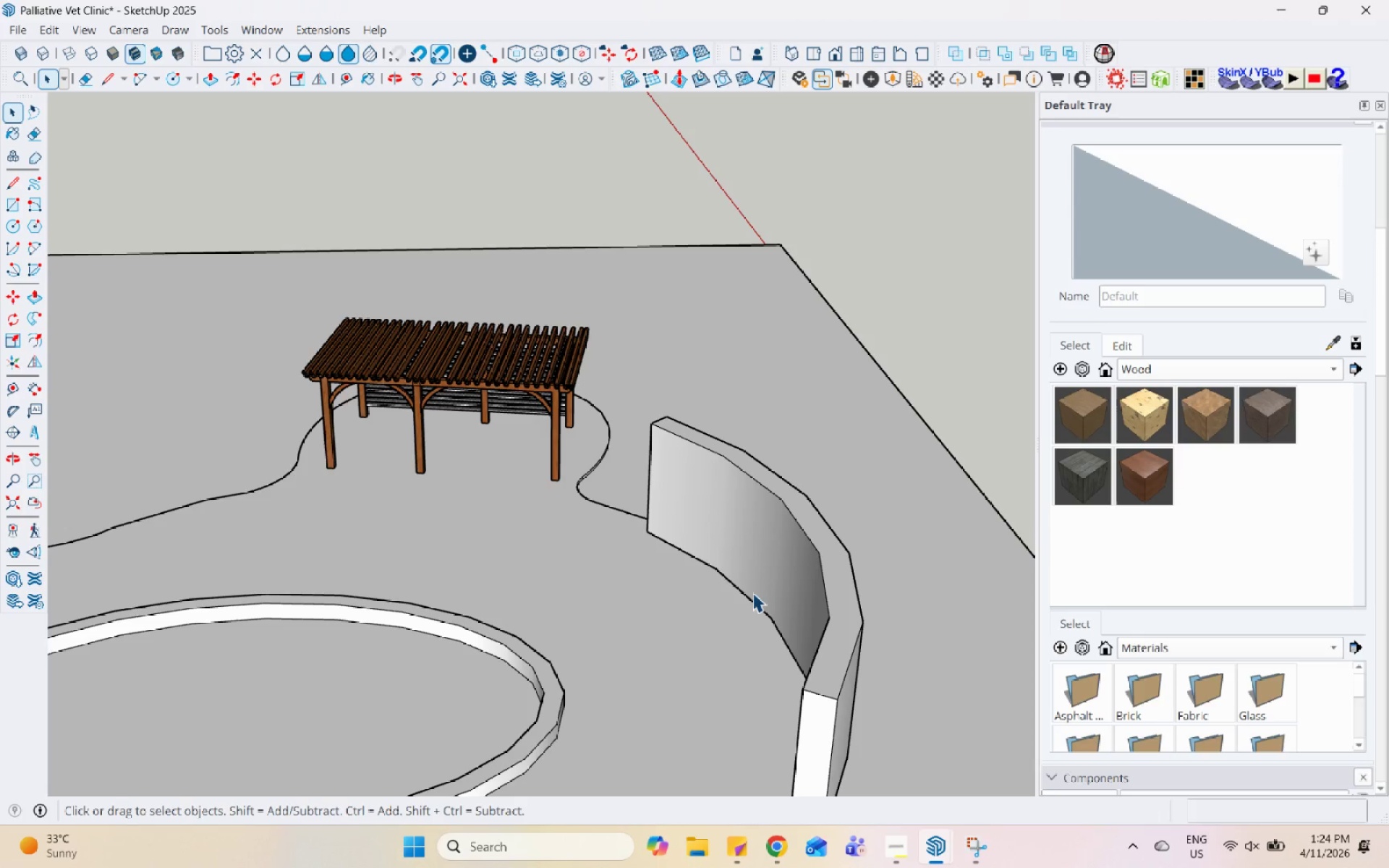 
wait(10.4)
 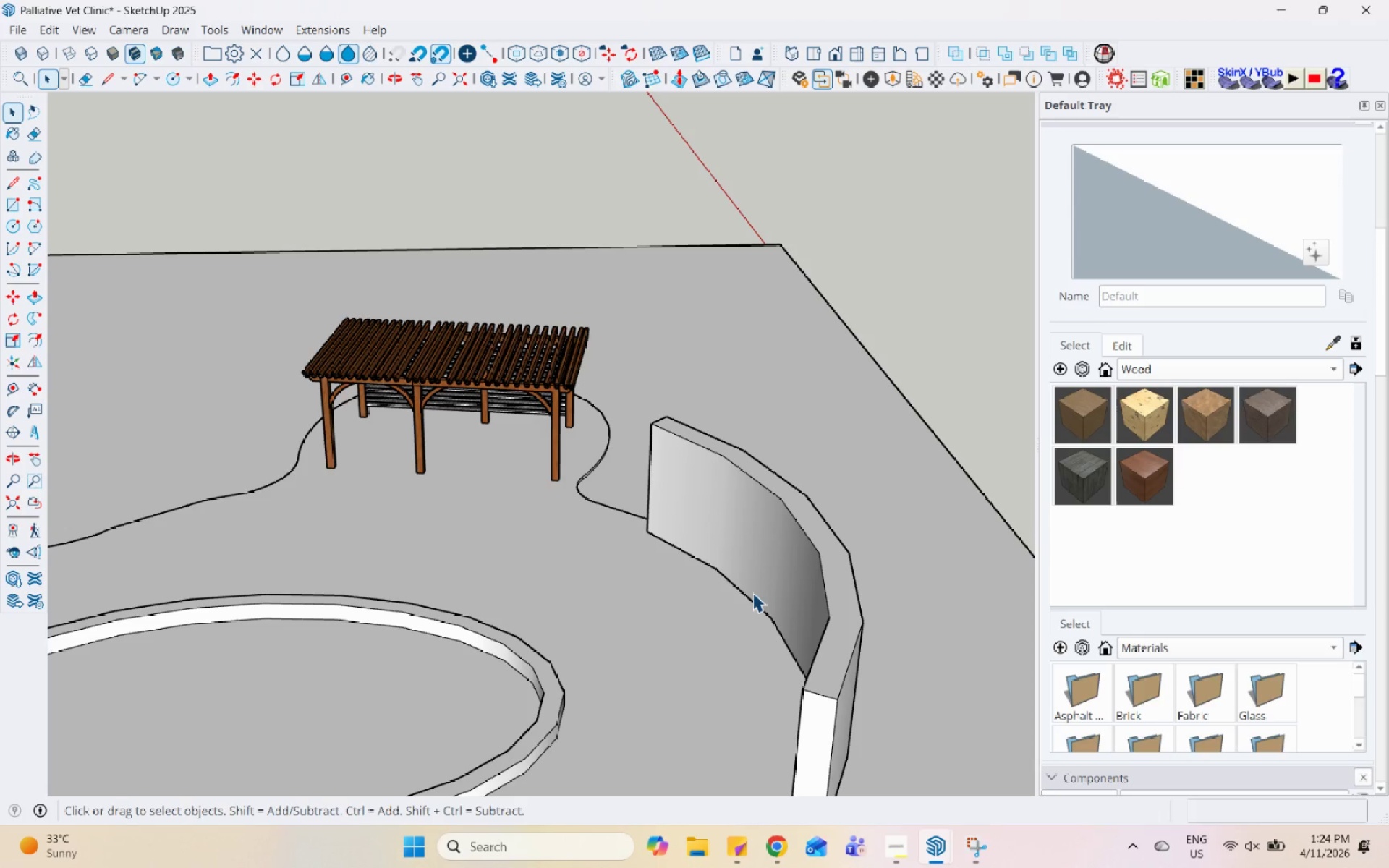 
scroll: coordinate [752, 607], scroll_direction: down, amount: 3.0
 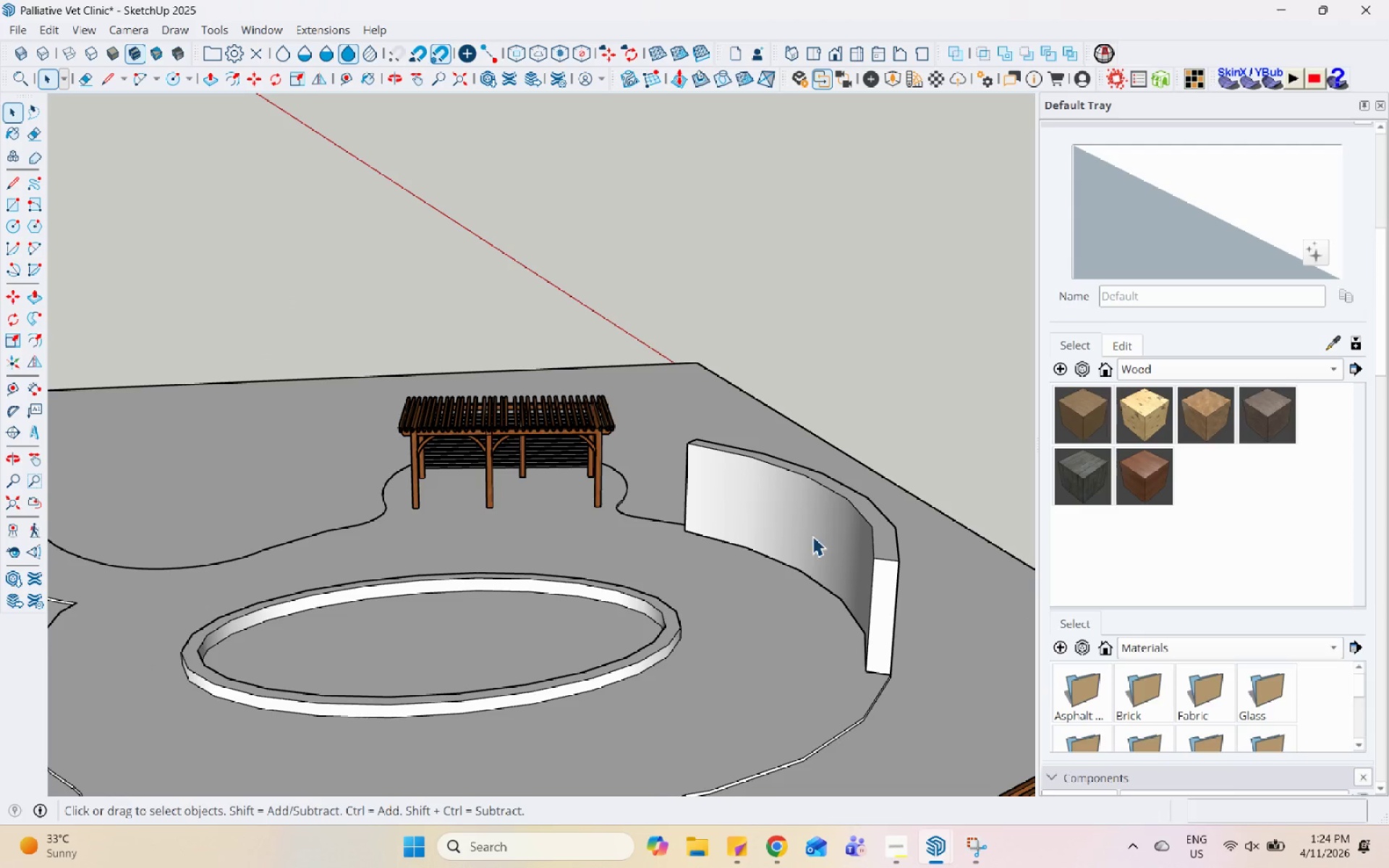 
middle_click([608, 558])
 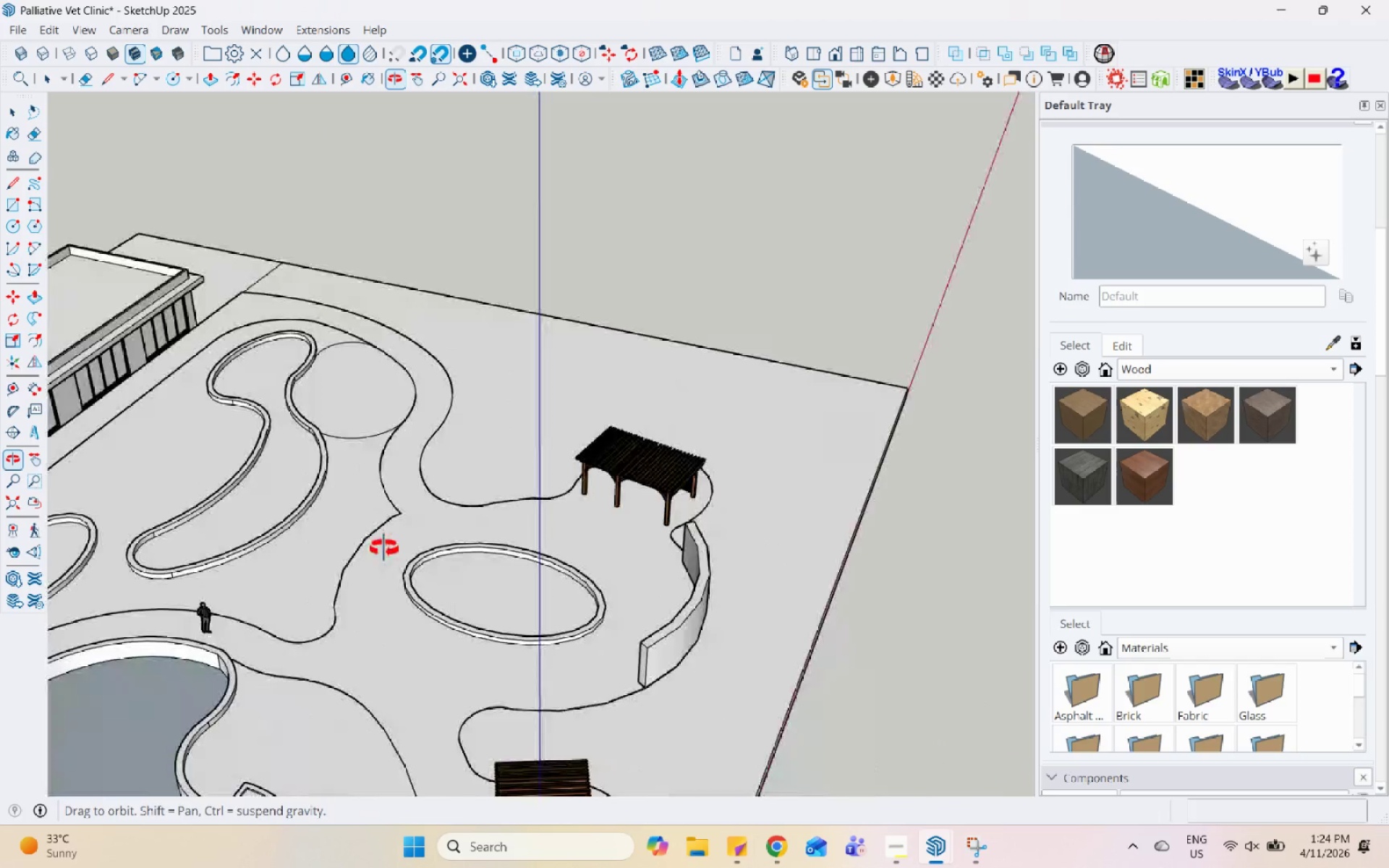 
scroll: coordinate [513, 407], scroll_direction: down, amount: 9.0
 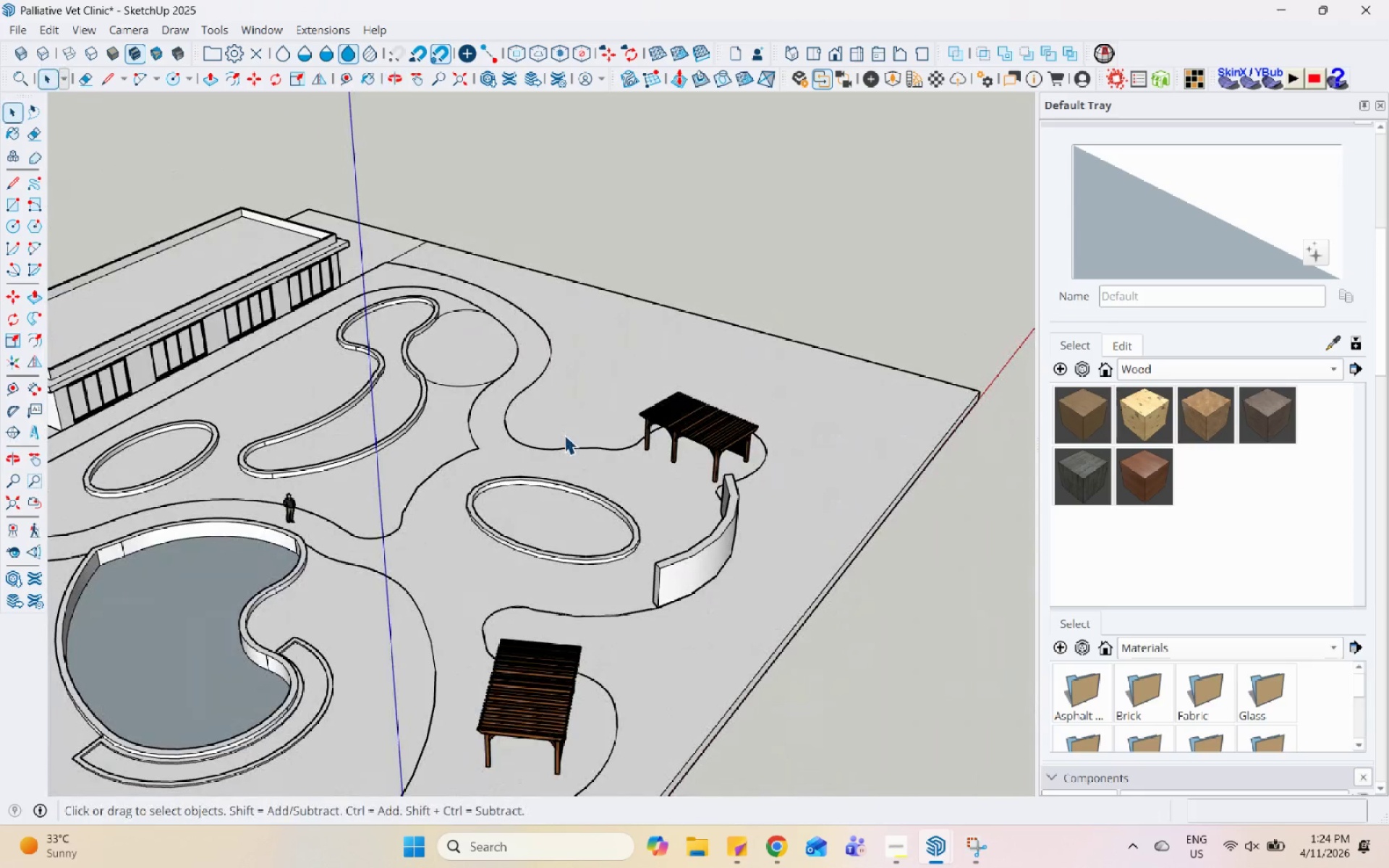 
scroll: coordinate [402, 417], scroll_direction: up, amount: 9.0
 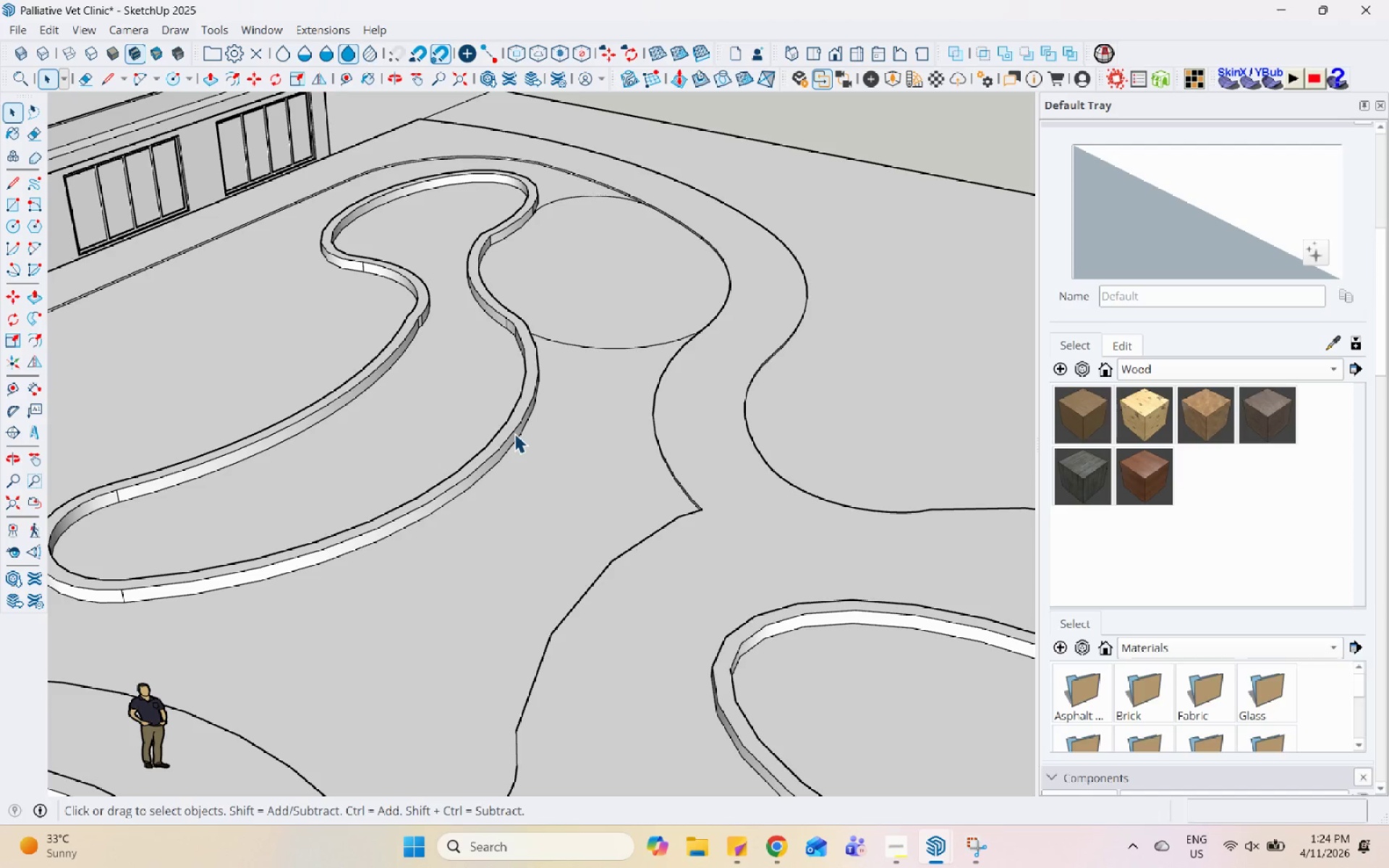 
wait(6.39)
 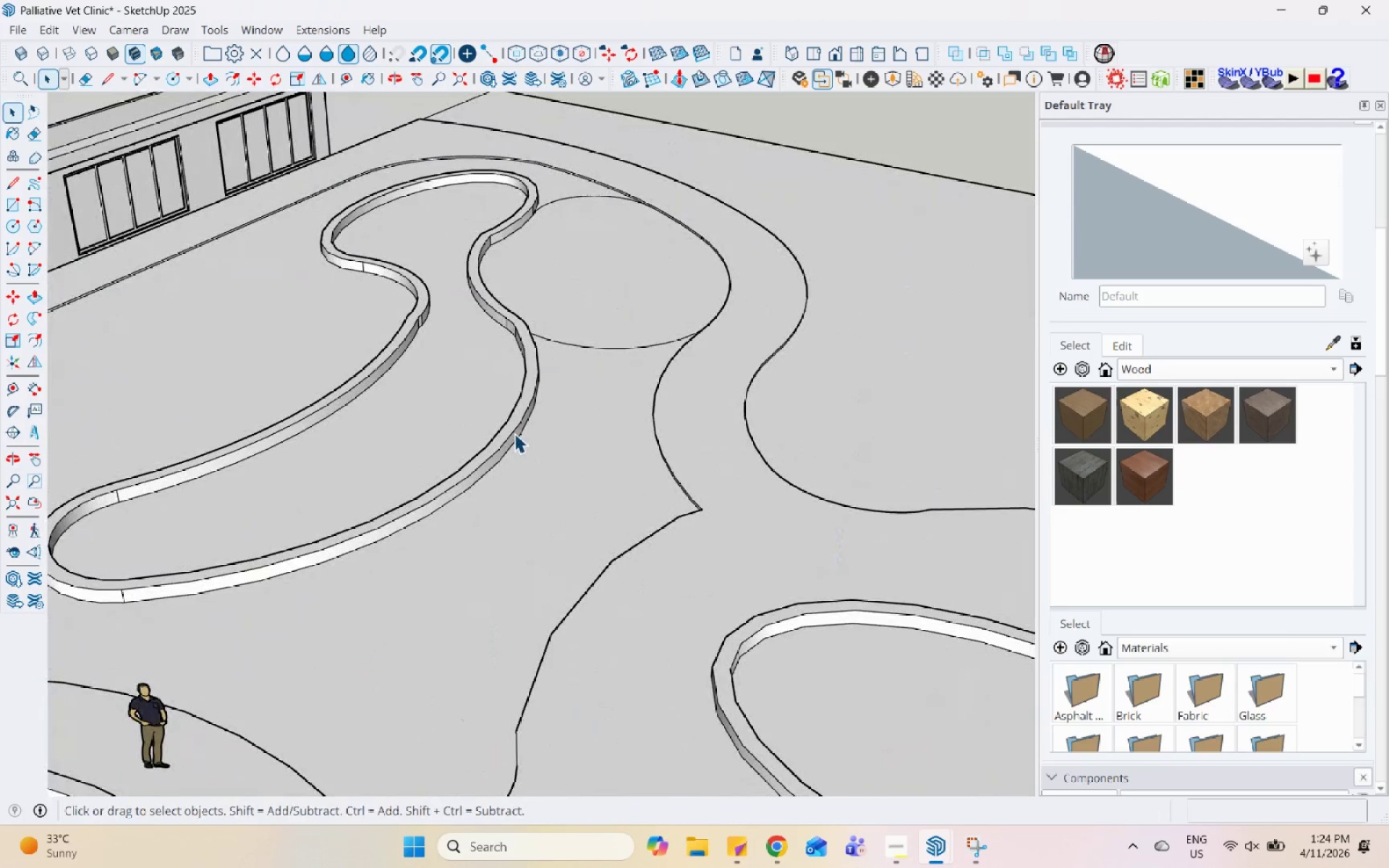 
left_click([709, 475])
 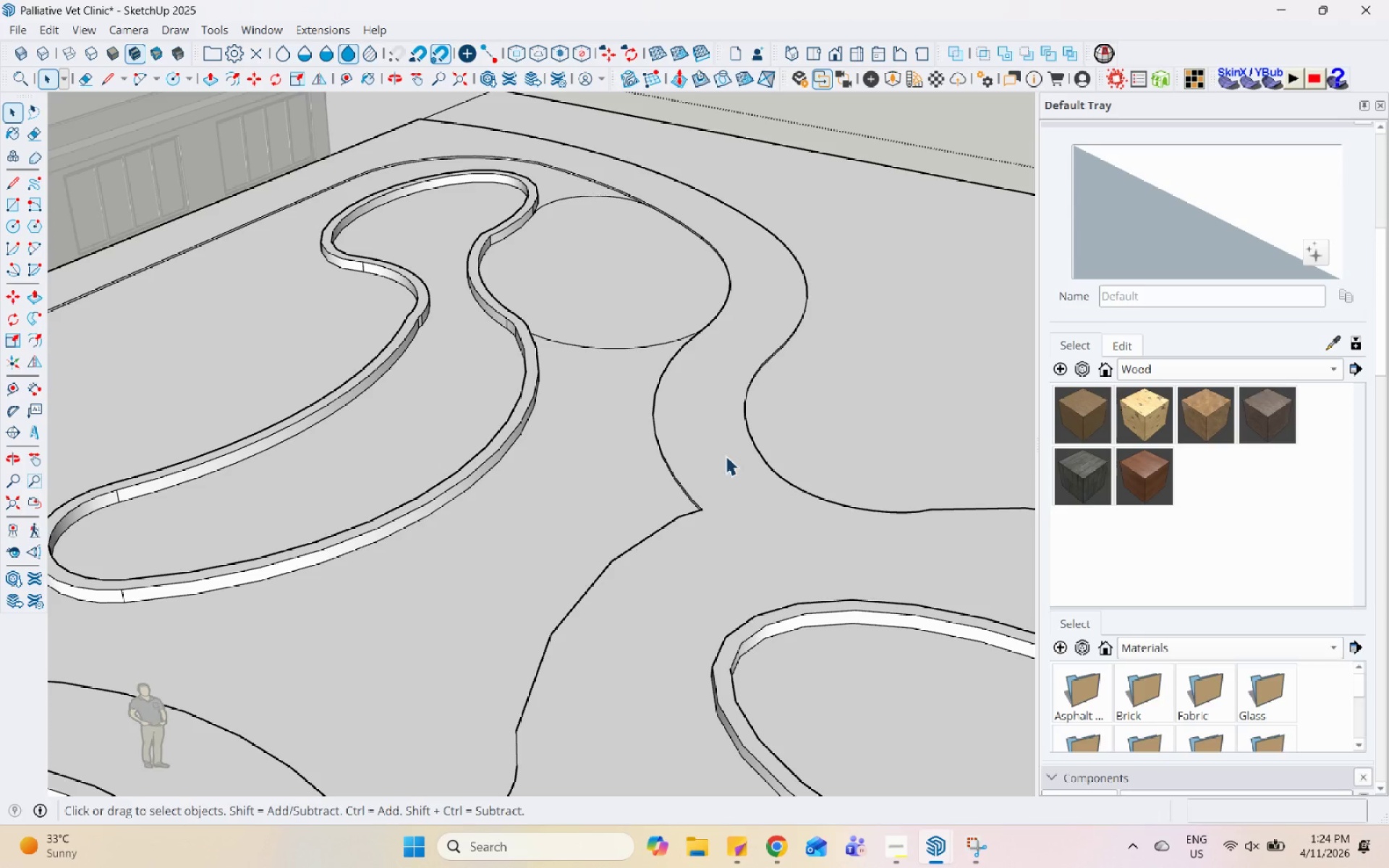 
triple_click([726, 456])
 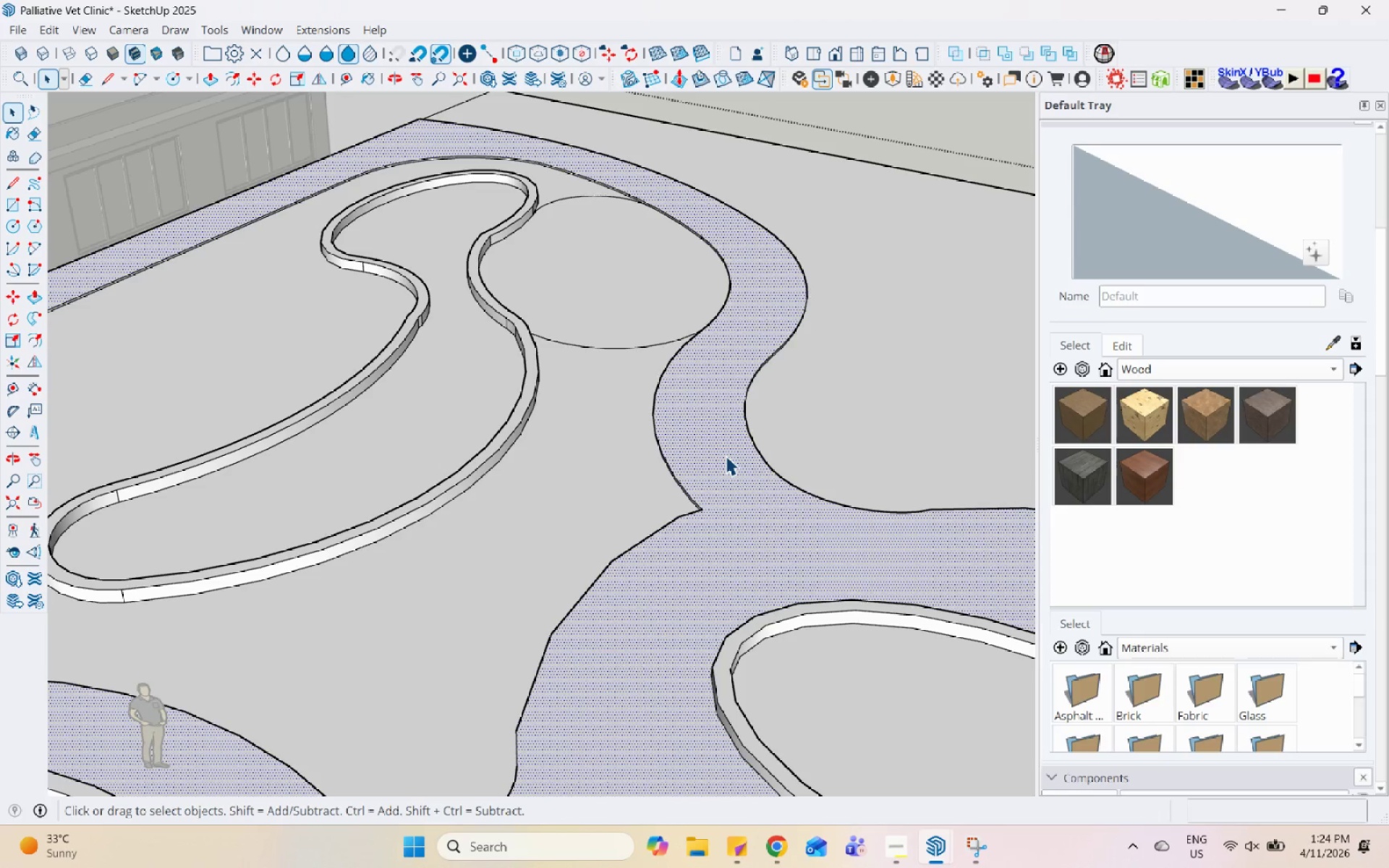 
key(P)
 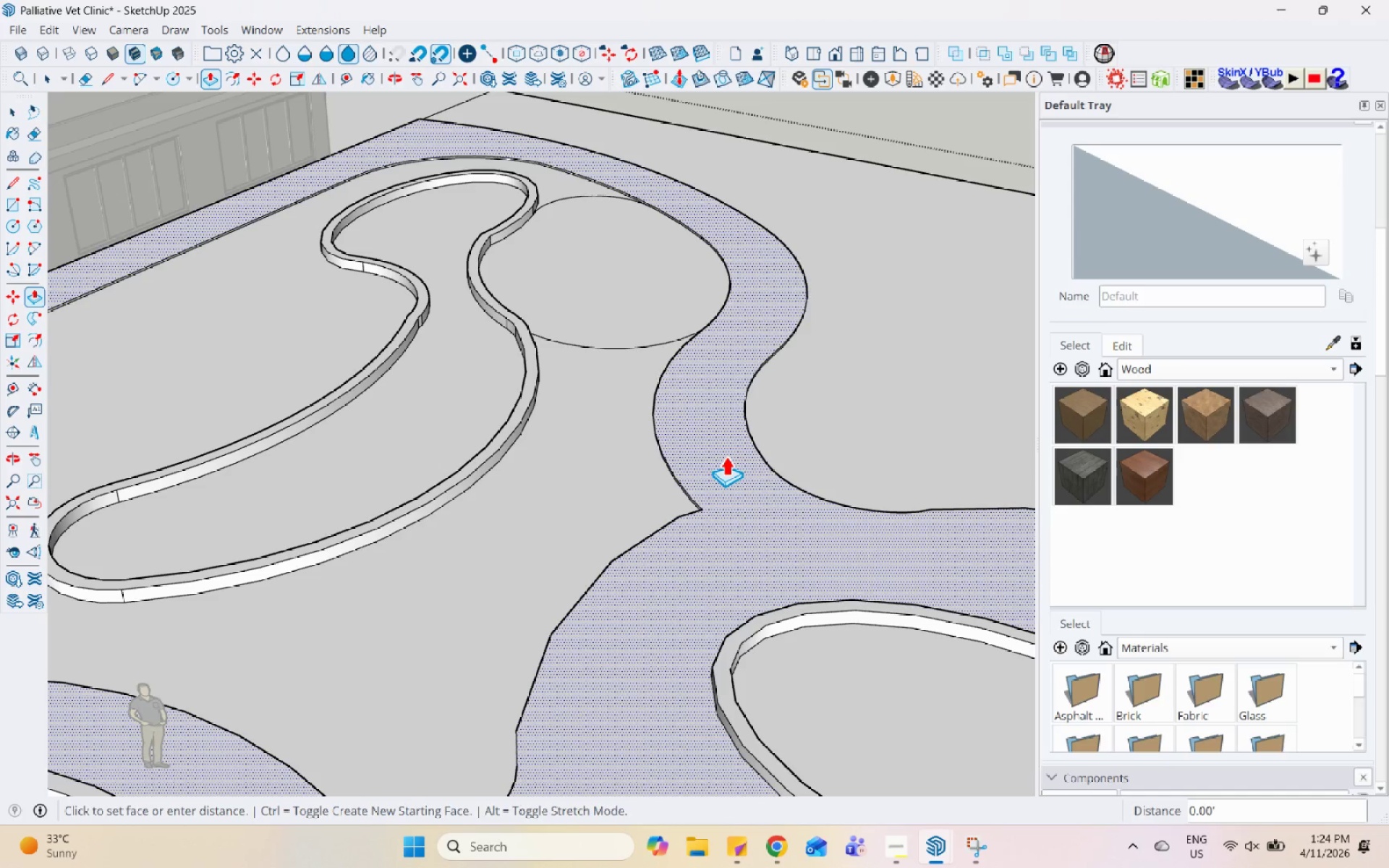 
left_click([726, 456])
 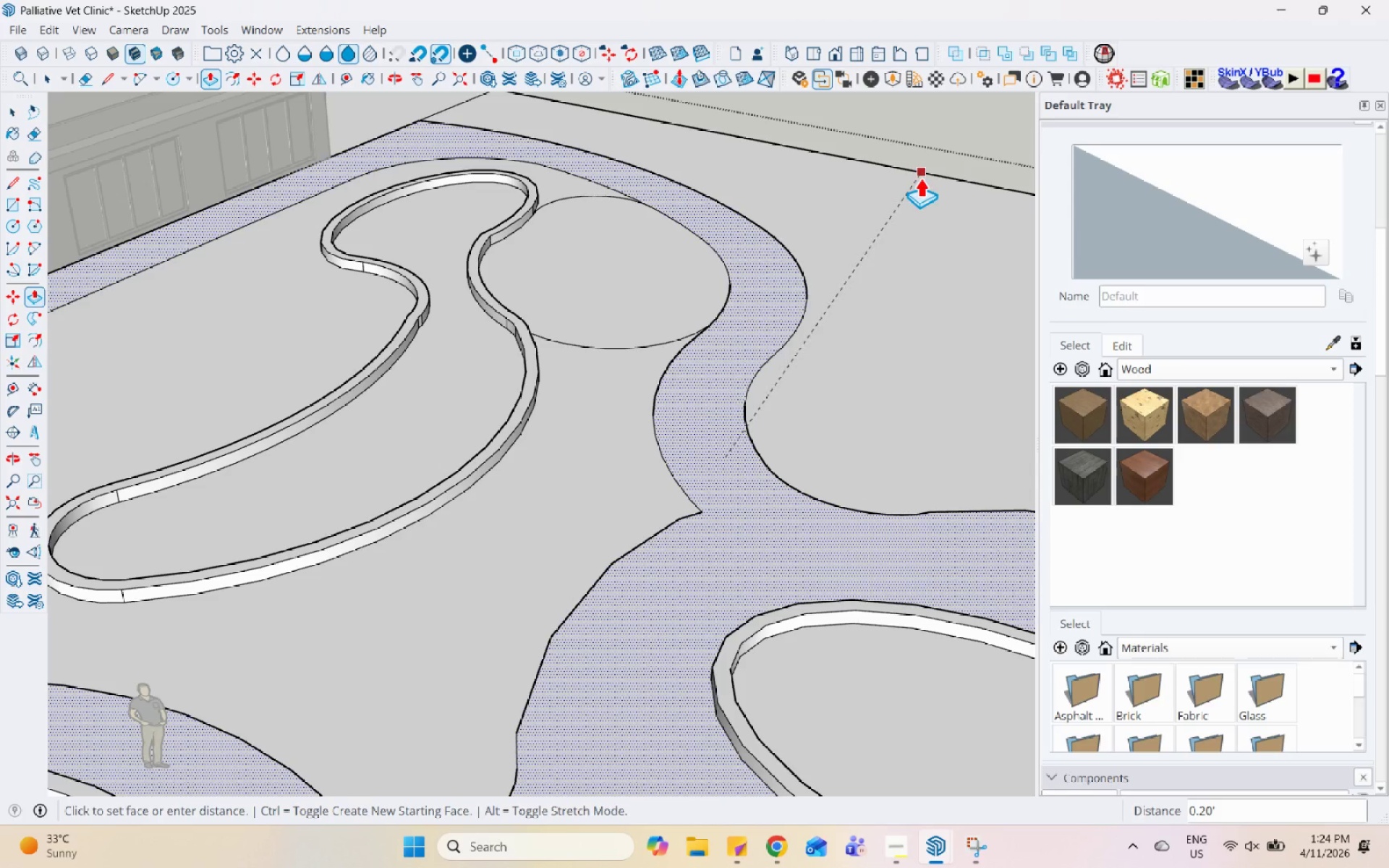 
left_click([920, 177])
 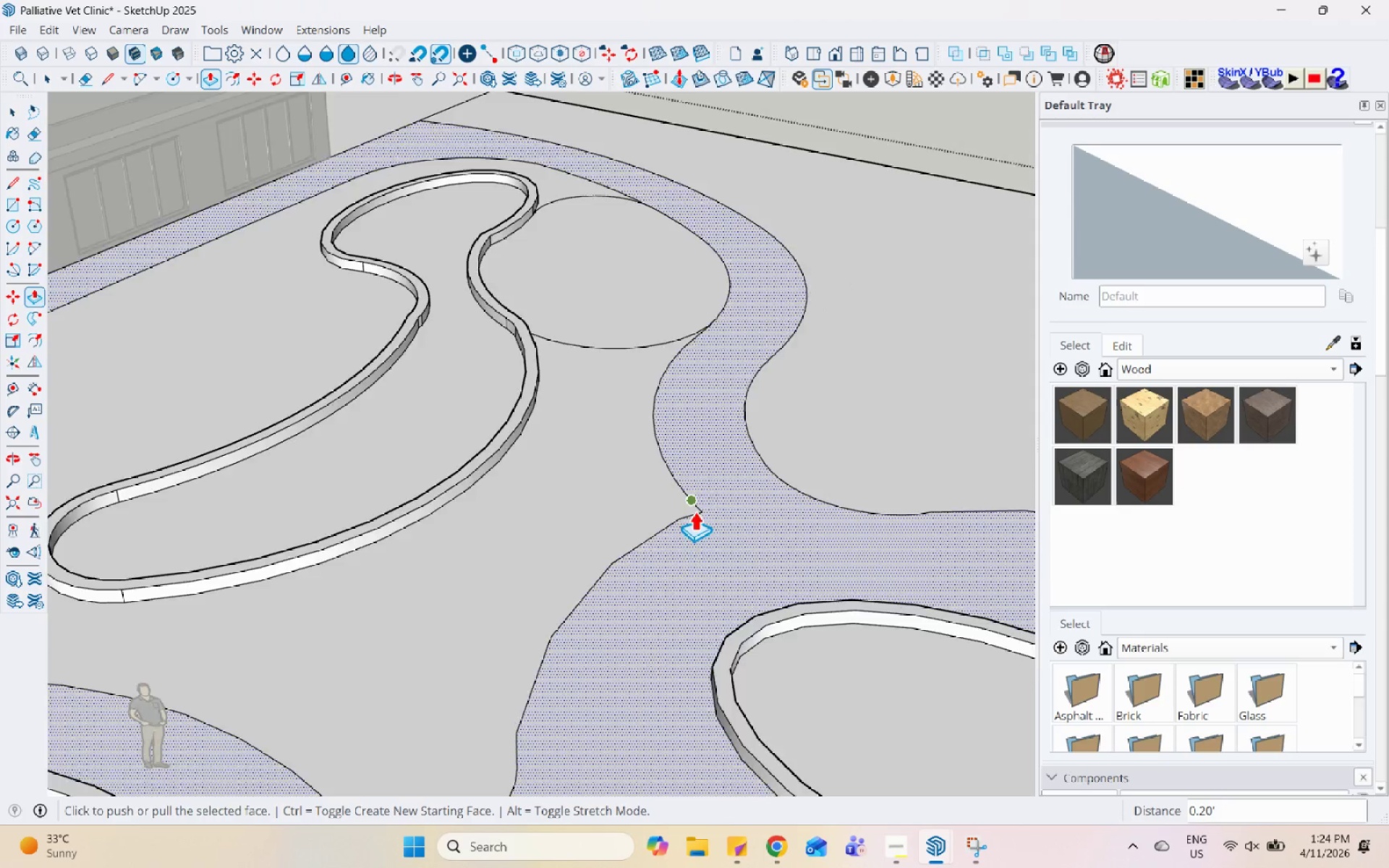 
scroll: coordinate [719, 501], scroll_direction: up, amount: 2.0
 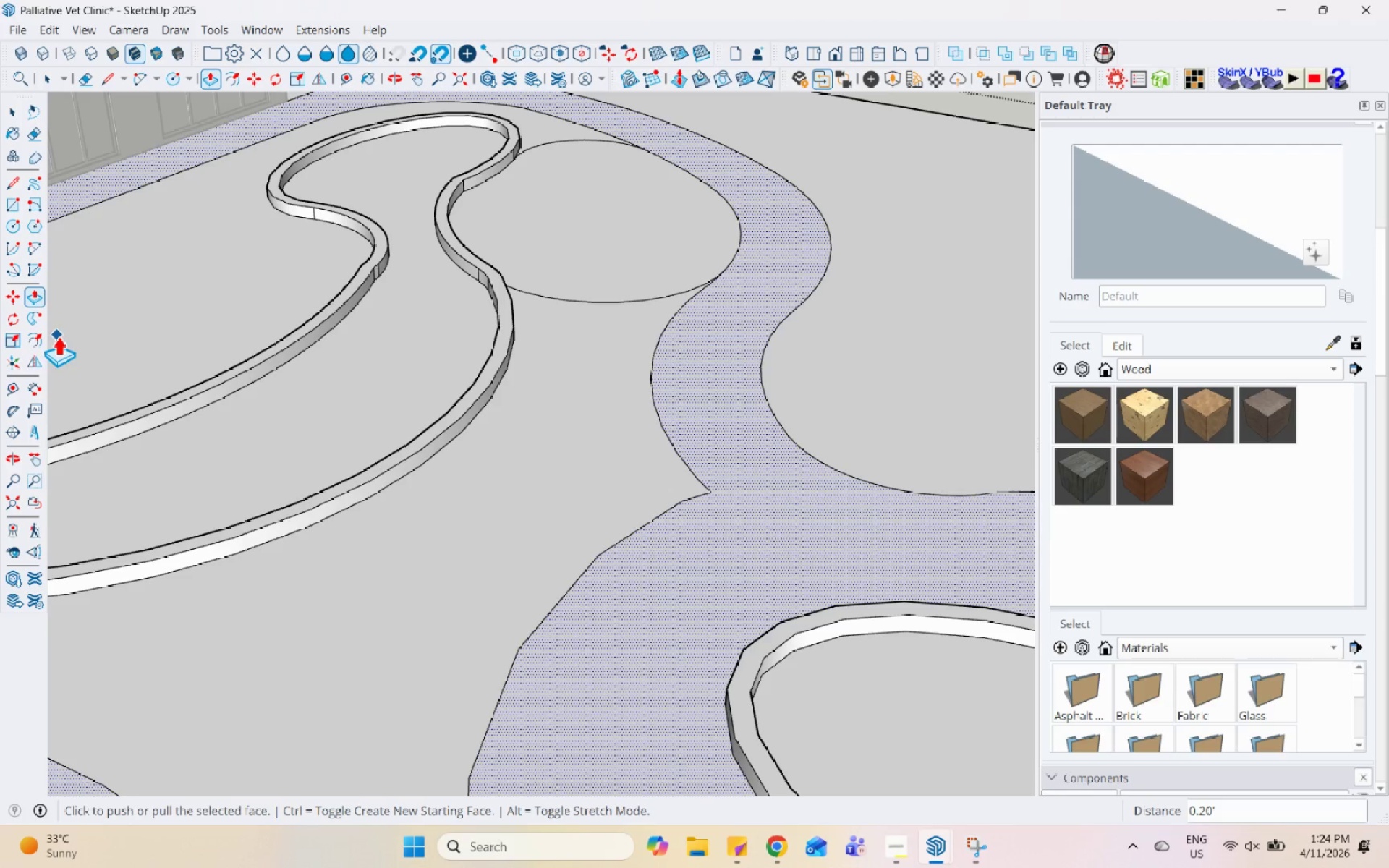 
wait(5.19)
 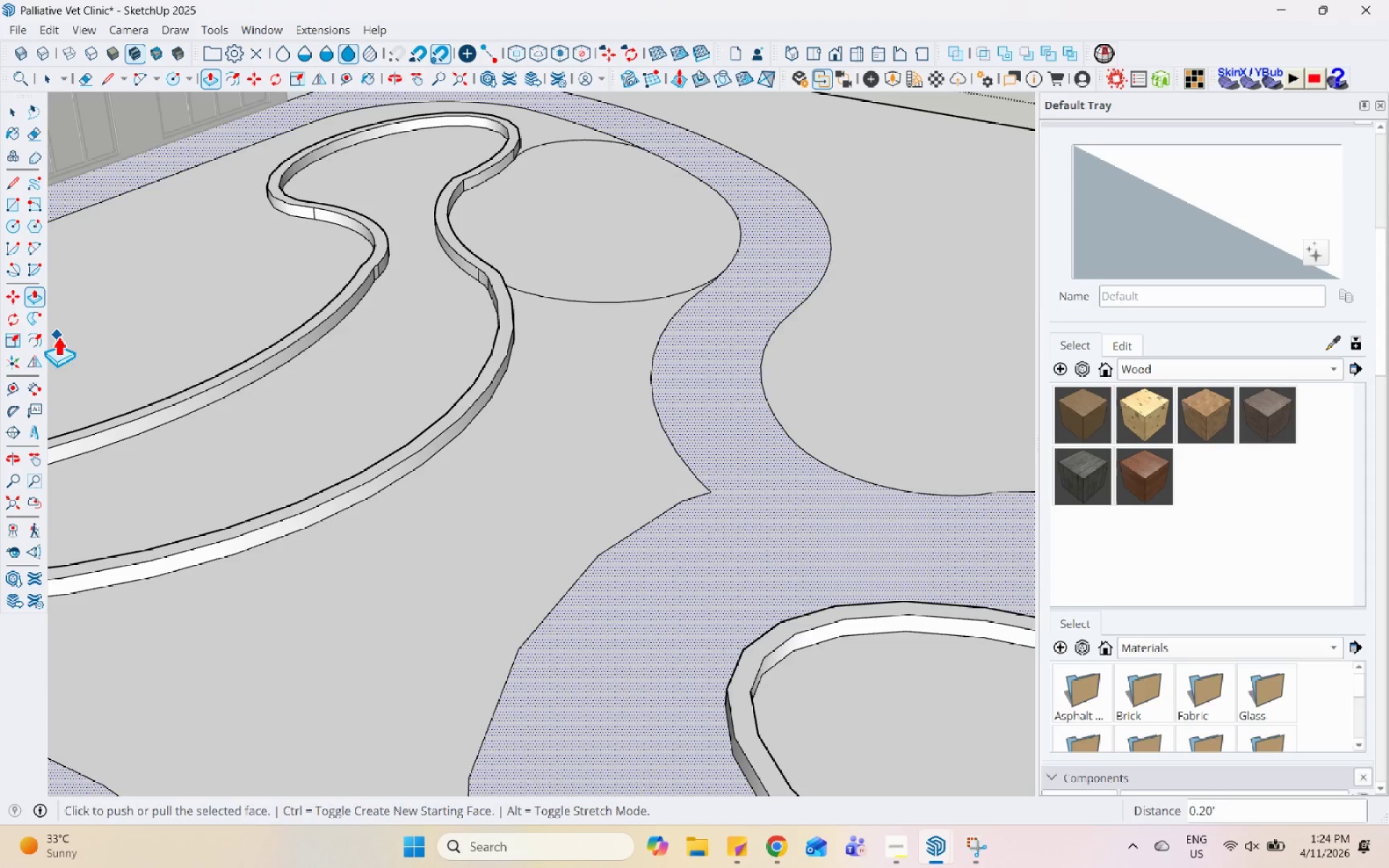 
left_click([28, 242])
 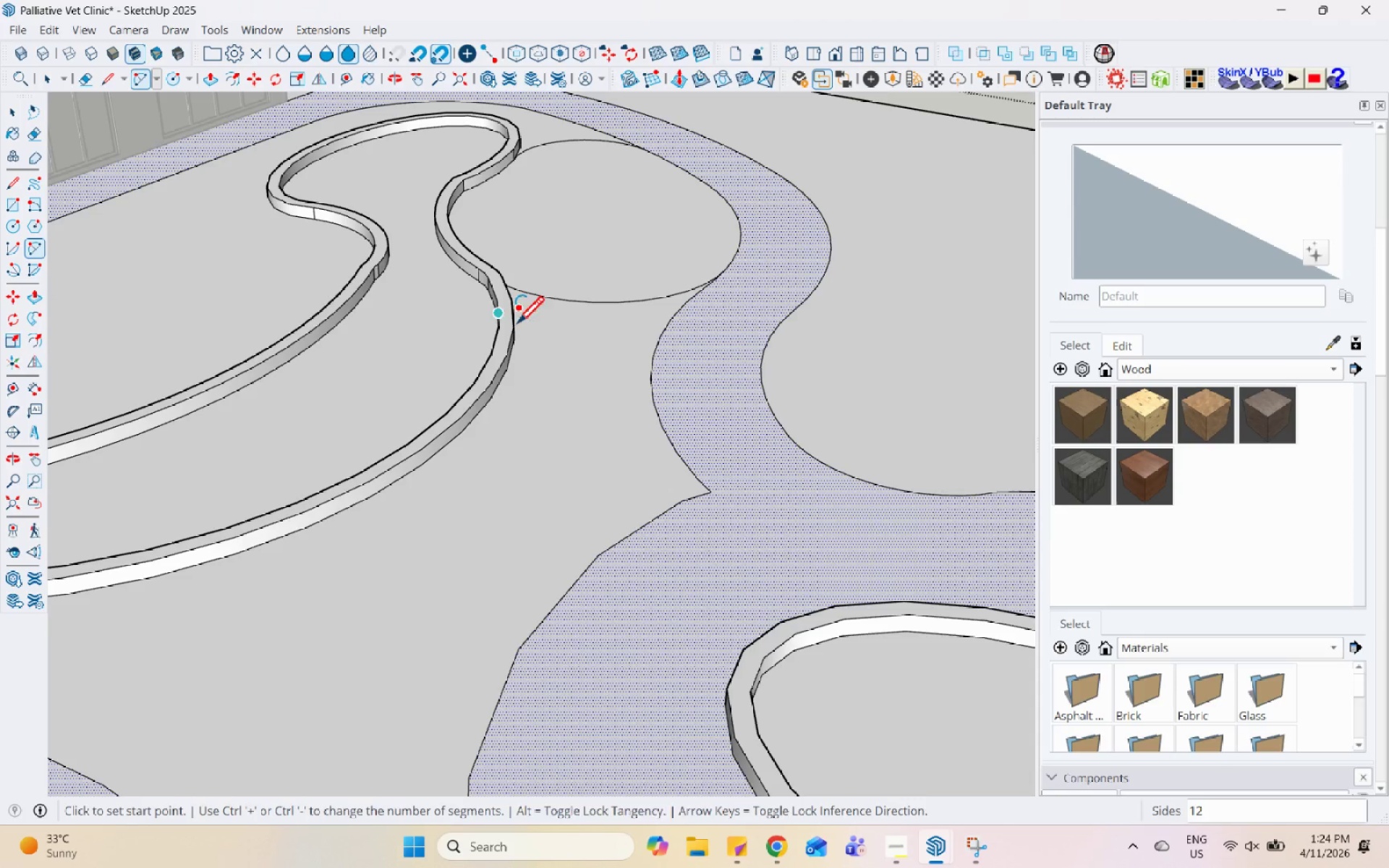 
mouse_move([576, 350])
 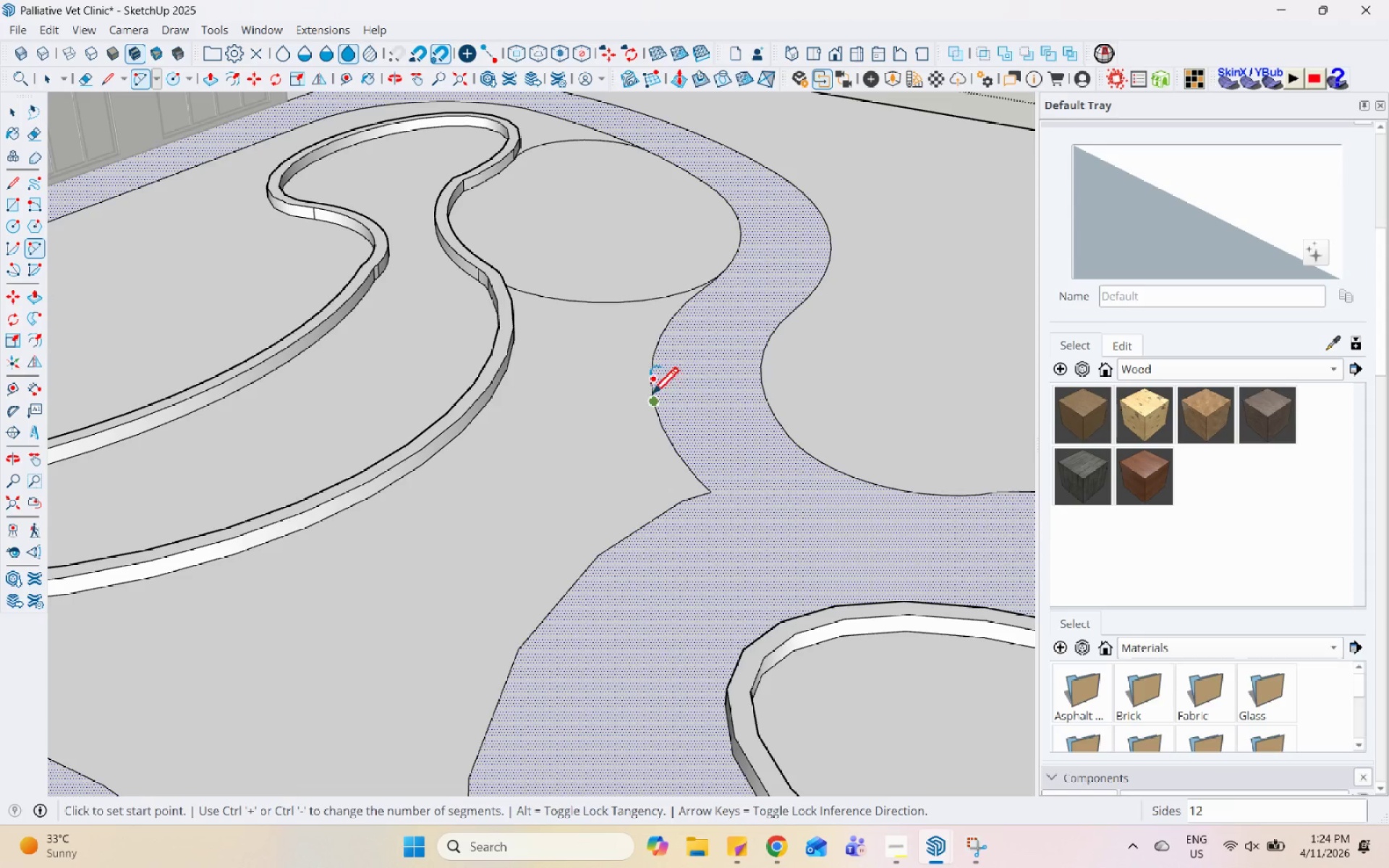 
left_click([651, 396])
 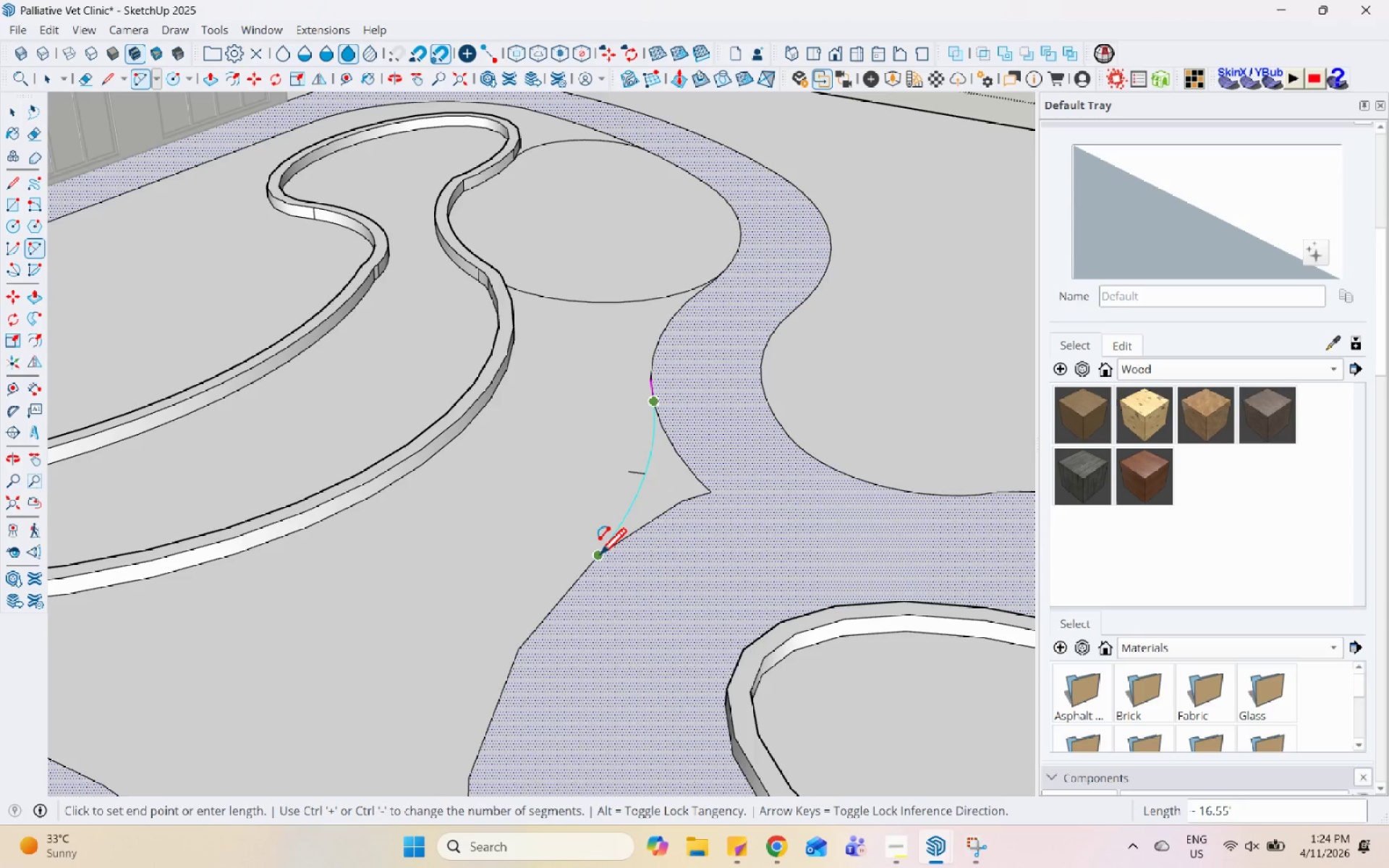 
double_click([596, 562])
 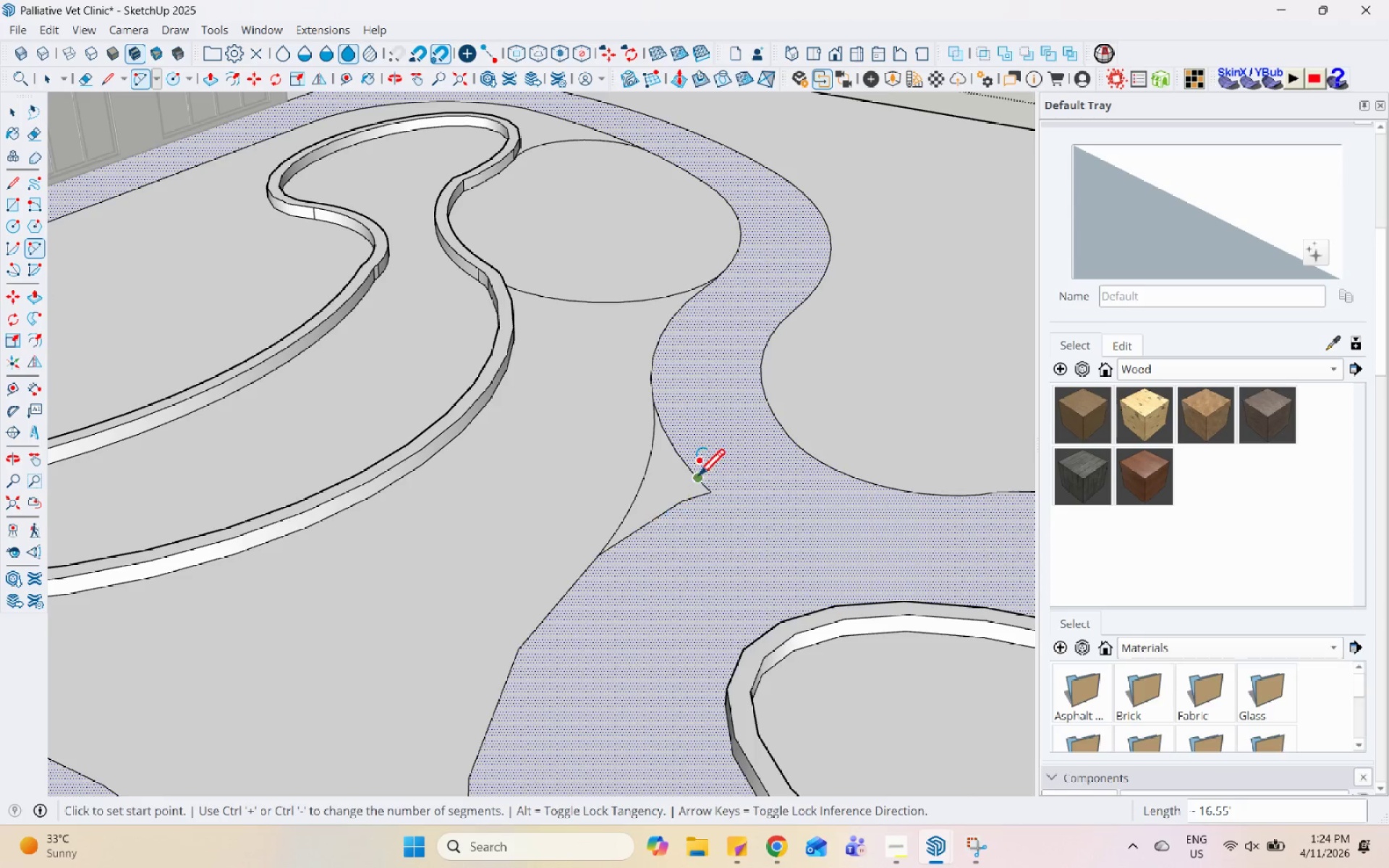 
key(Space)
 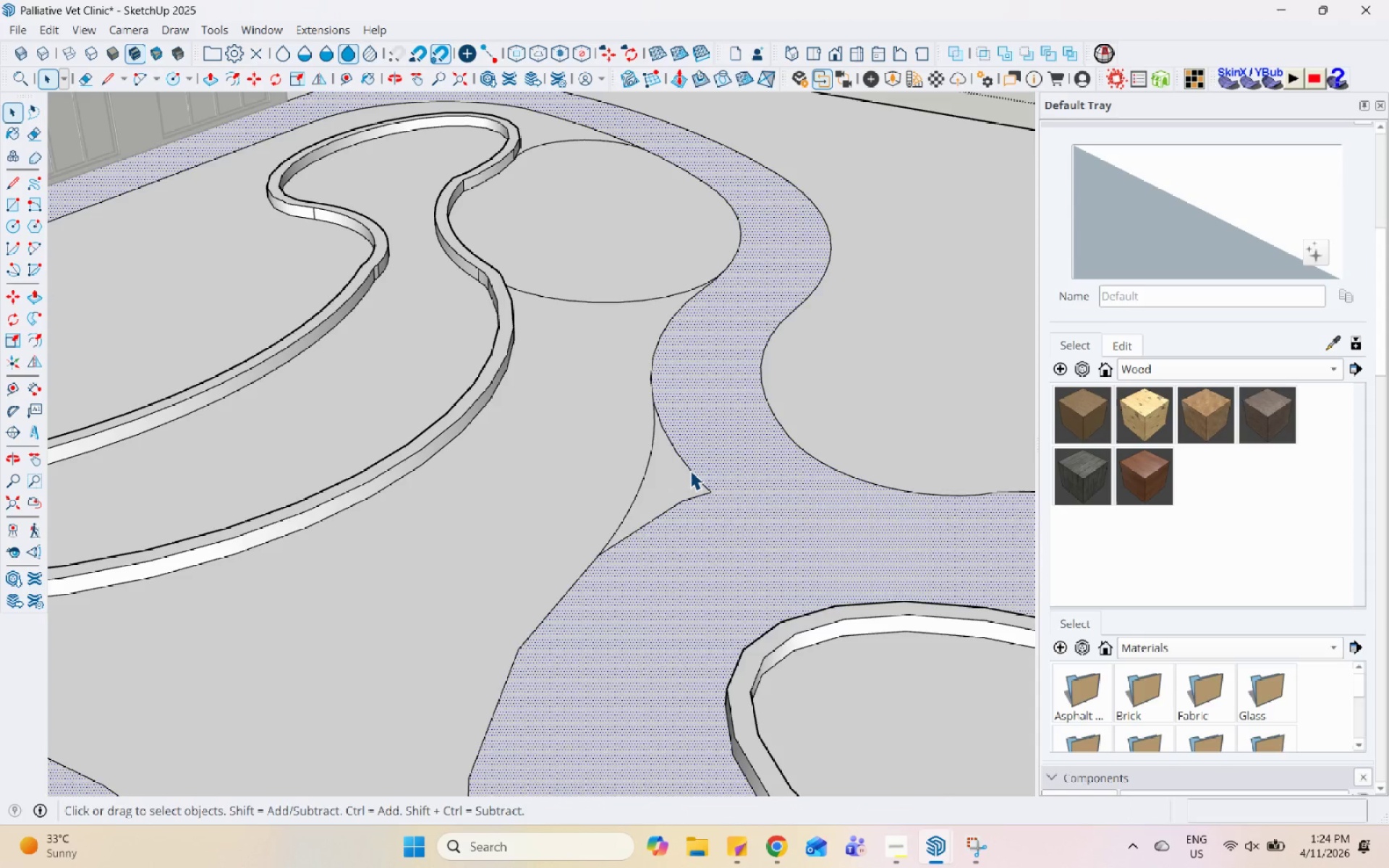 
left_click([690, 470])
 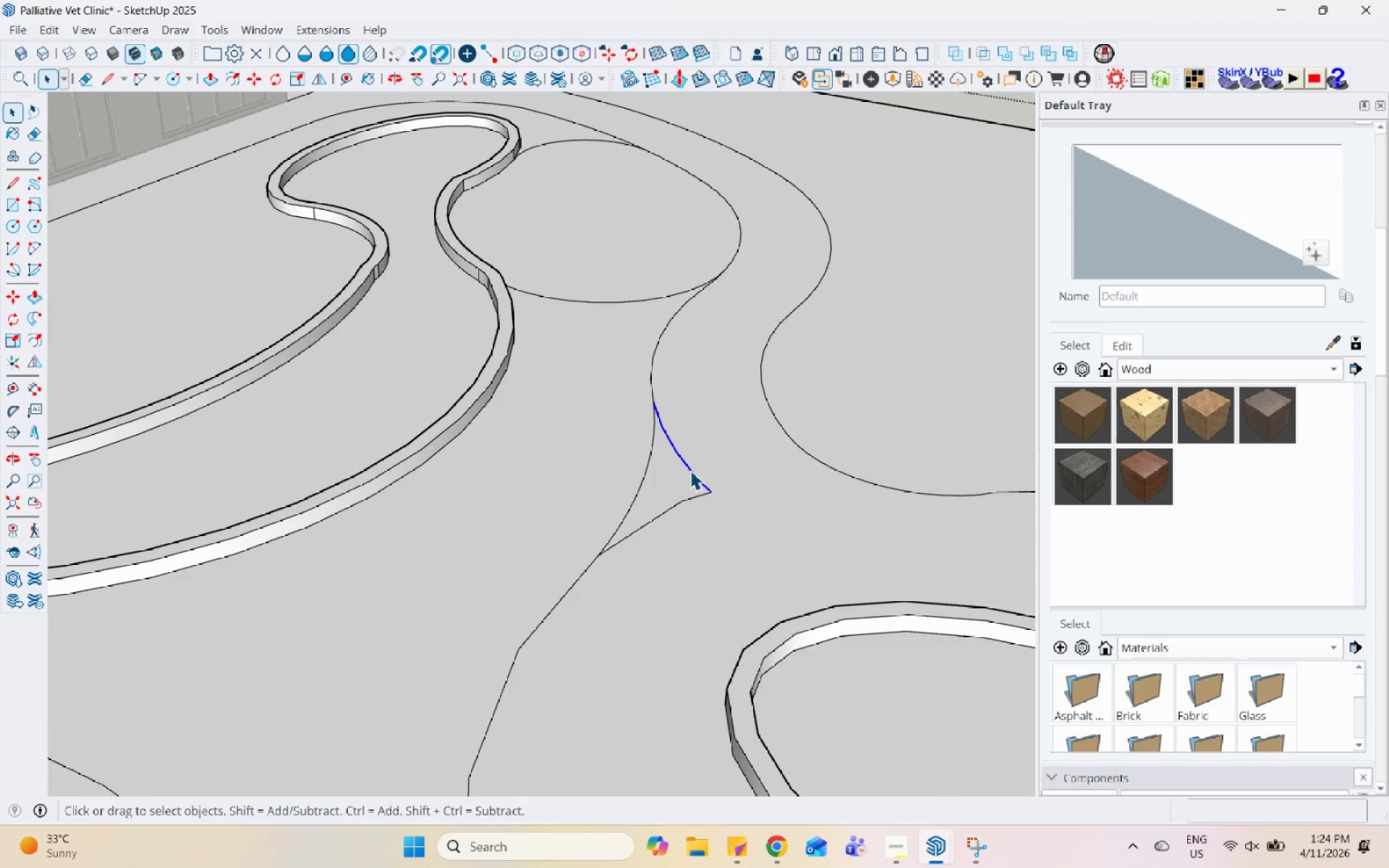 
right_click([690, 470])
 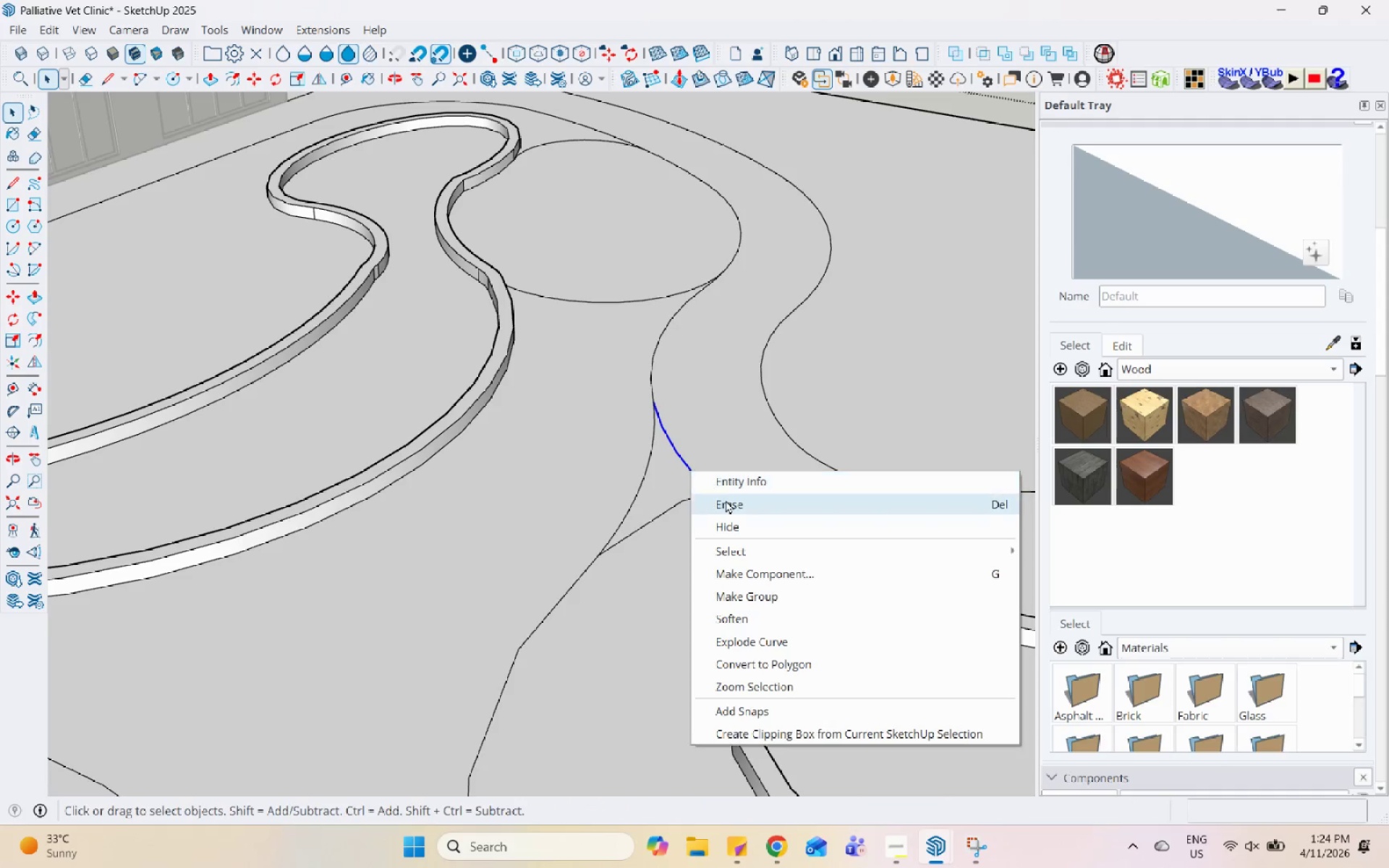 
left_click([726, 500])
 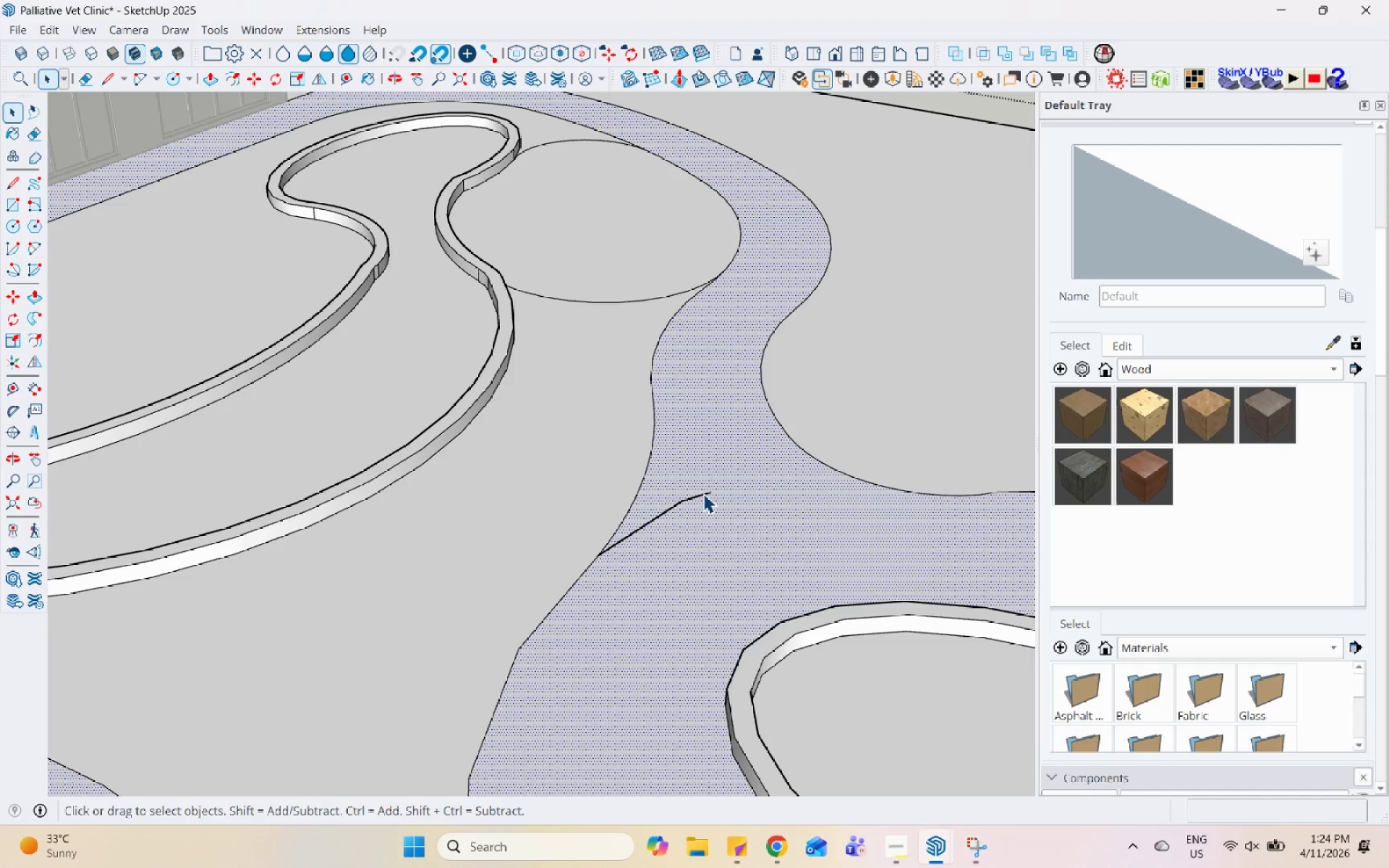 
right_click([703, 493])
 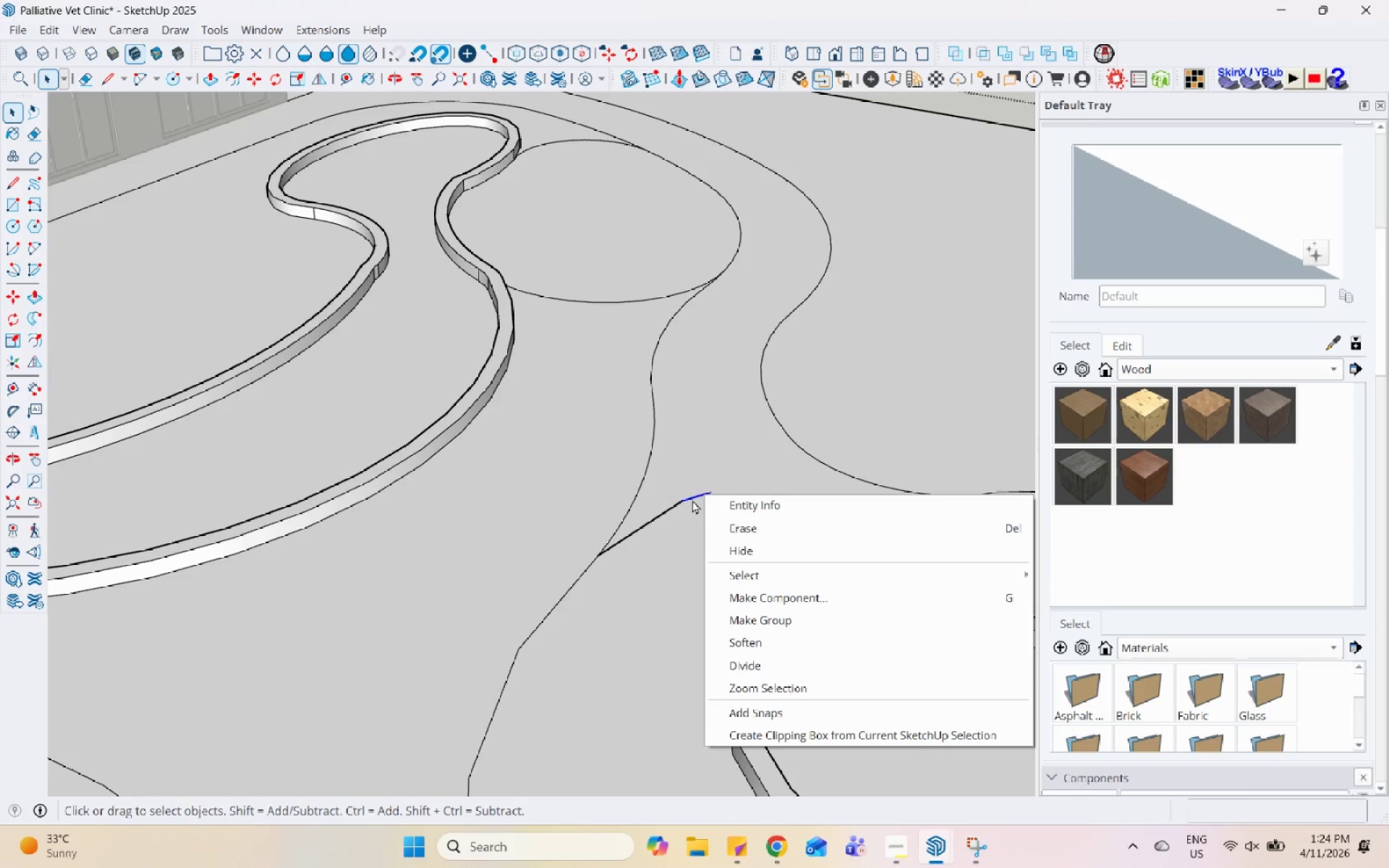 
left_click([692, 500])
 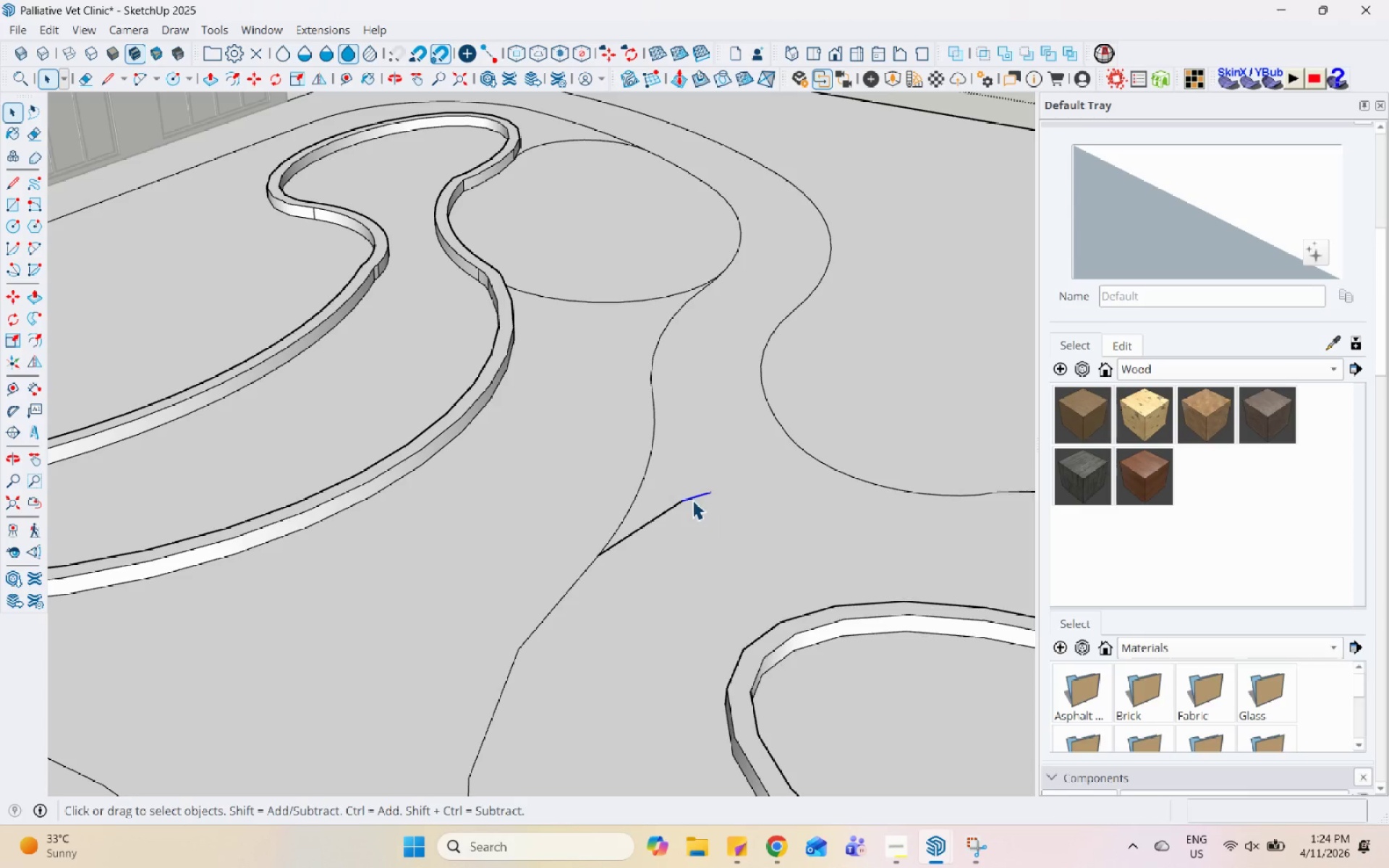 
right_click([692, 500])
 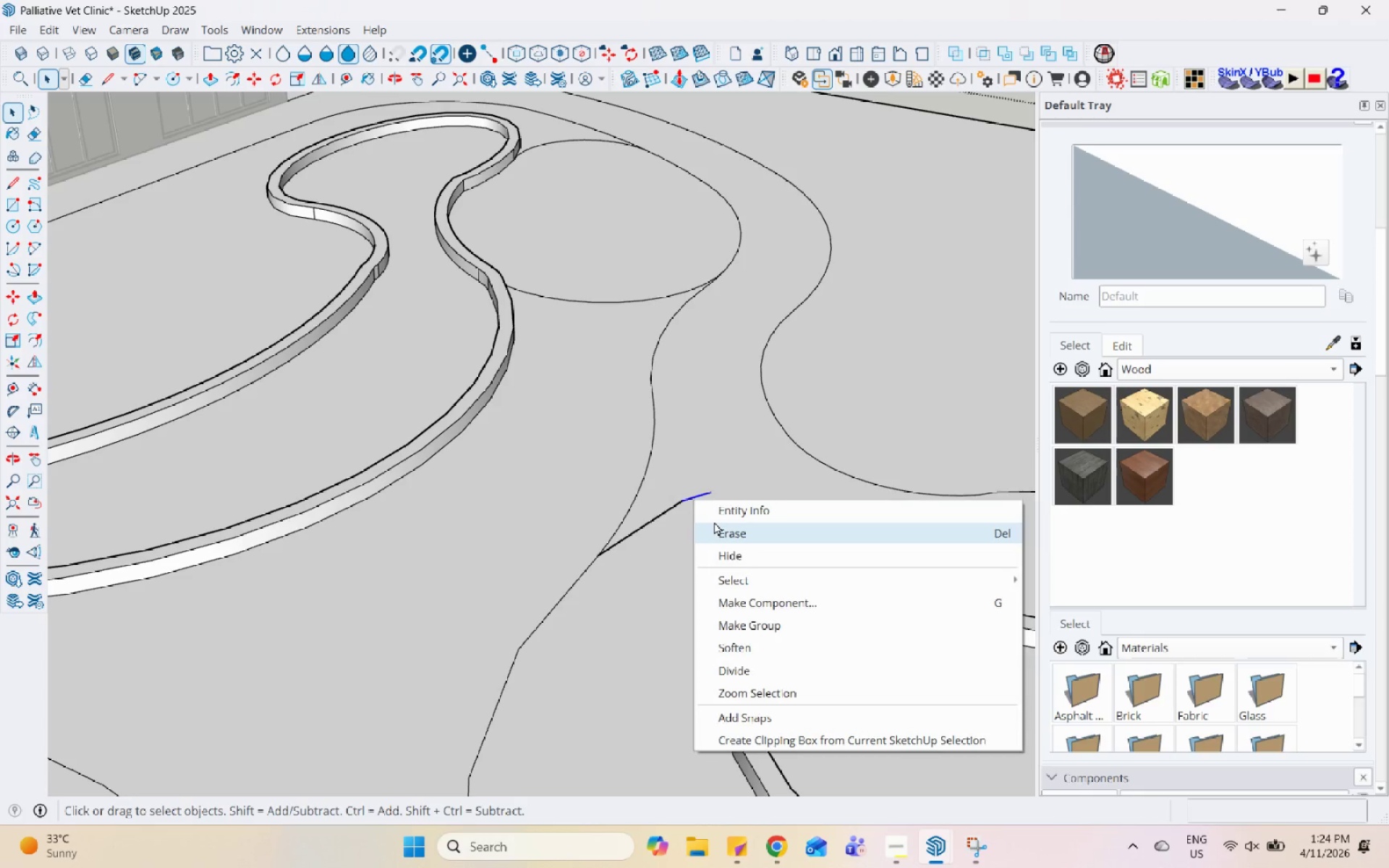 
left_click([714, 522])
 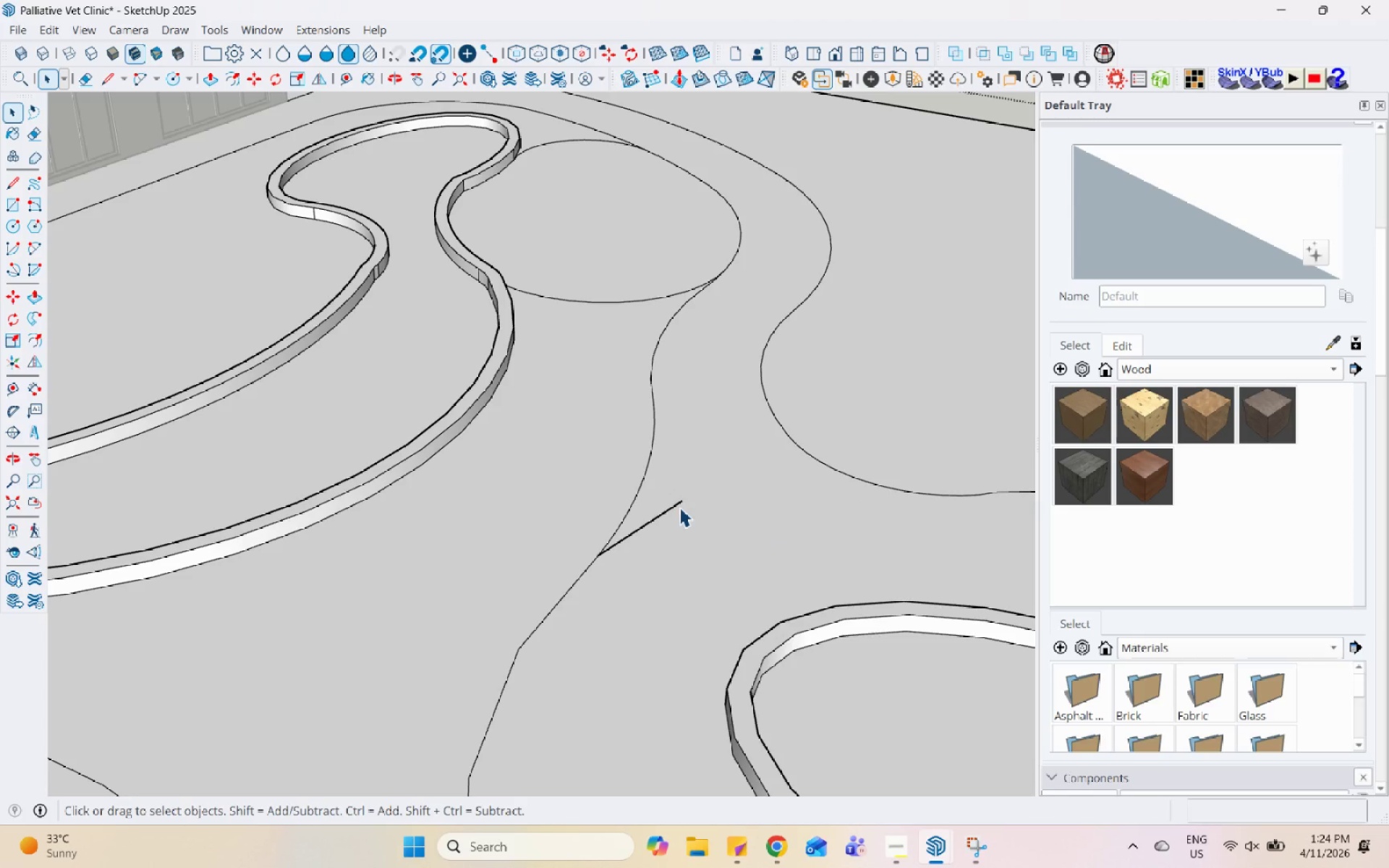 
left_click([674, 503])
 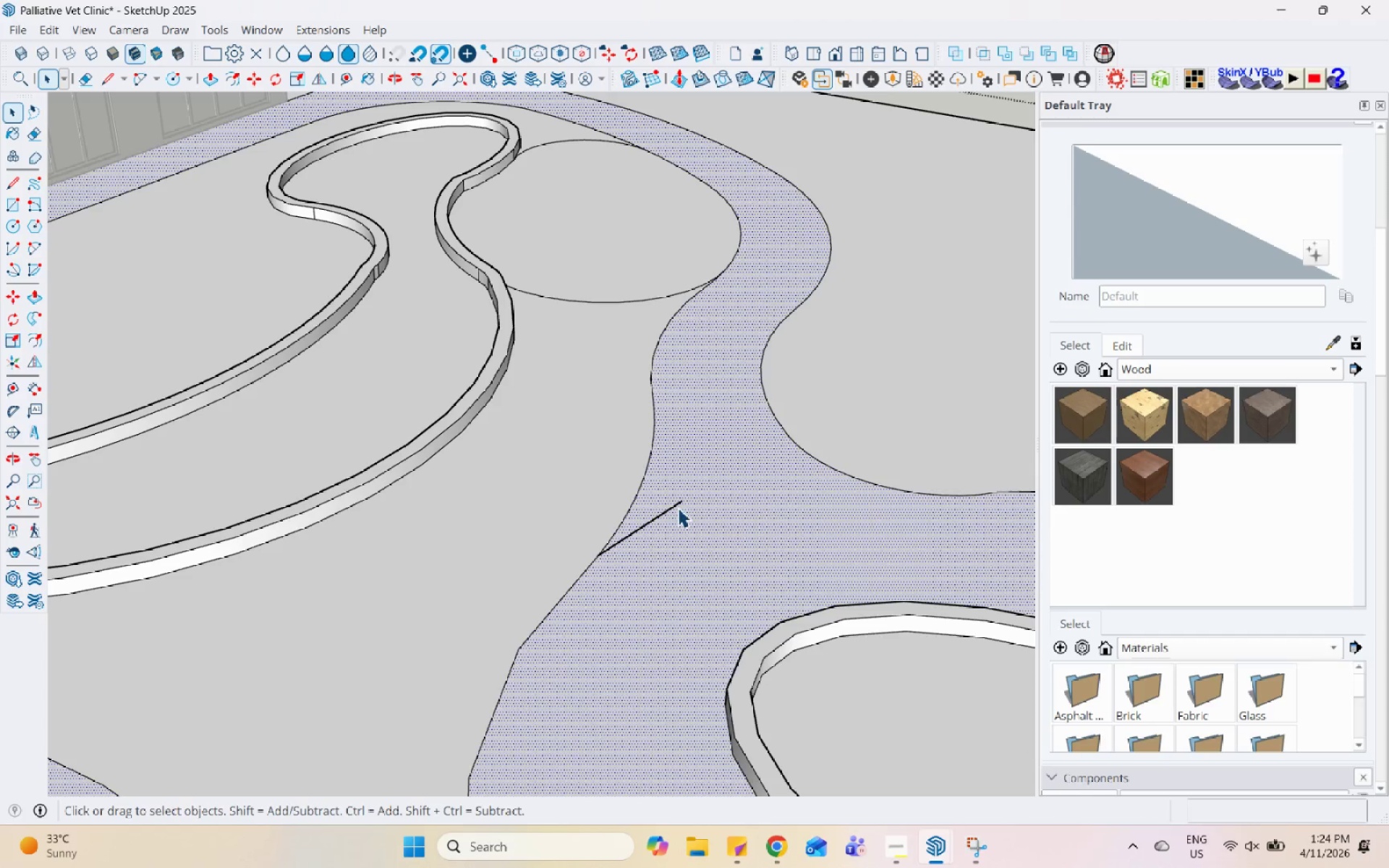 
left_click([678, 508])
 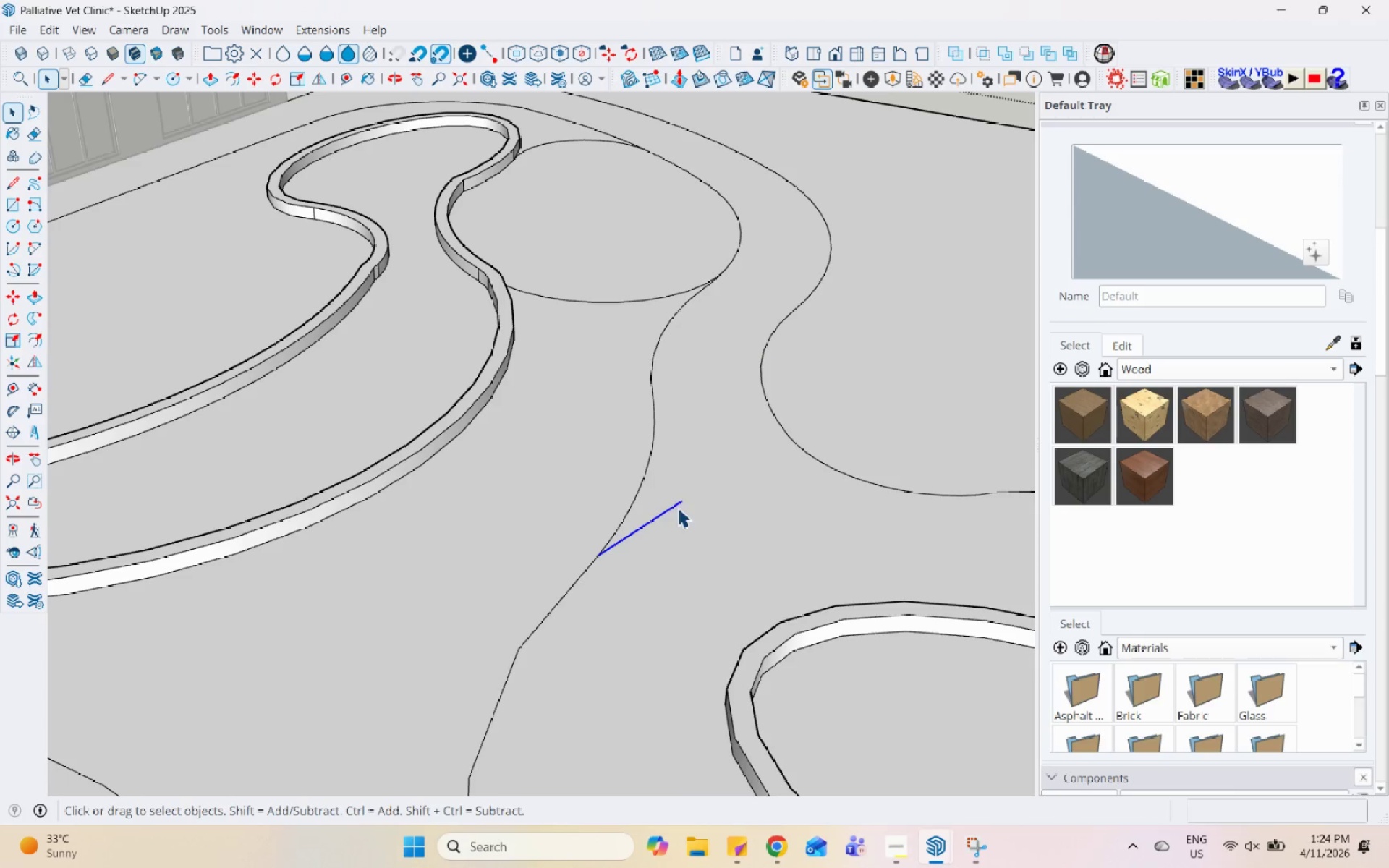 
right_click([678, 508])
 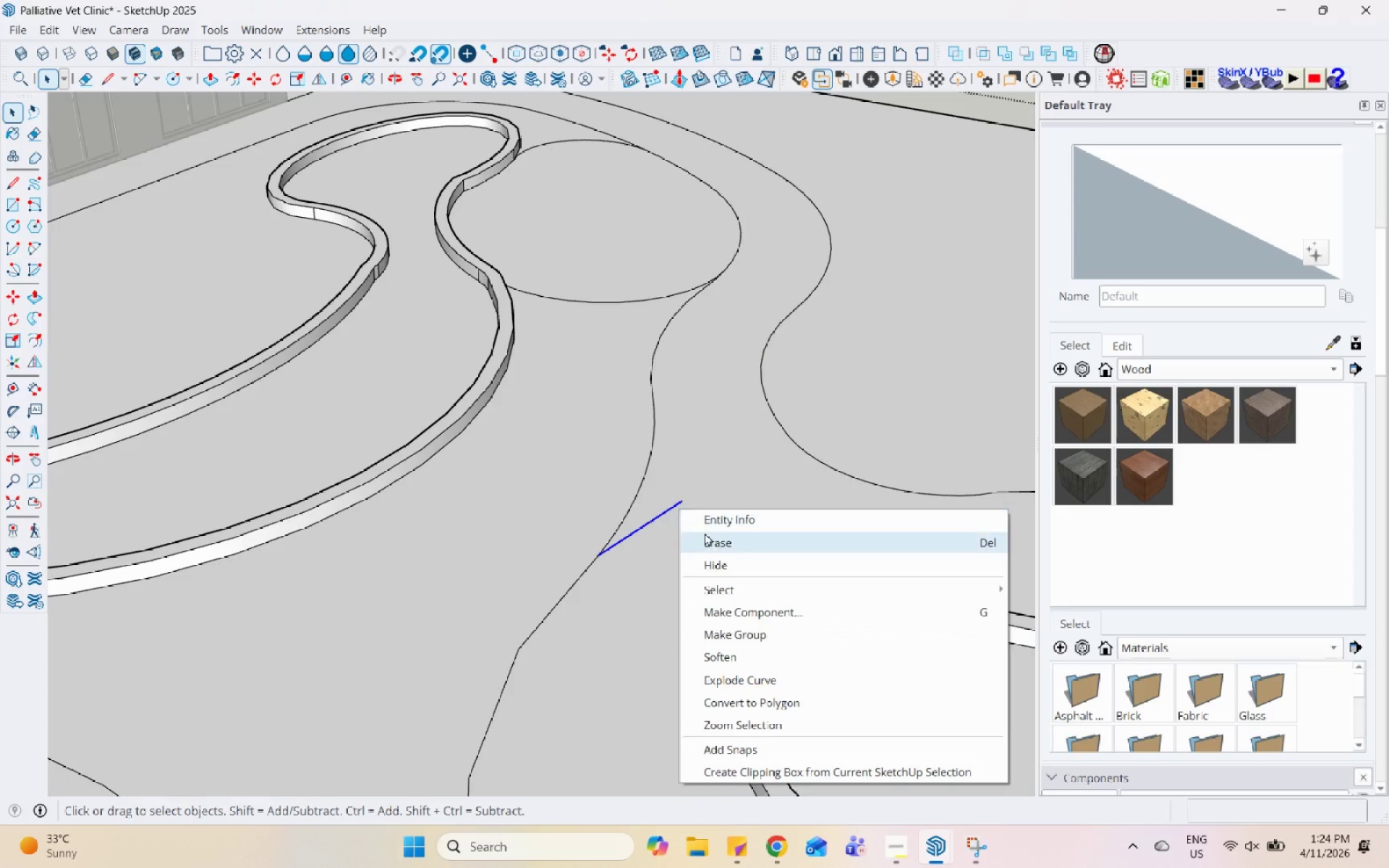 
left_click([706, 534])
 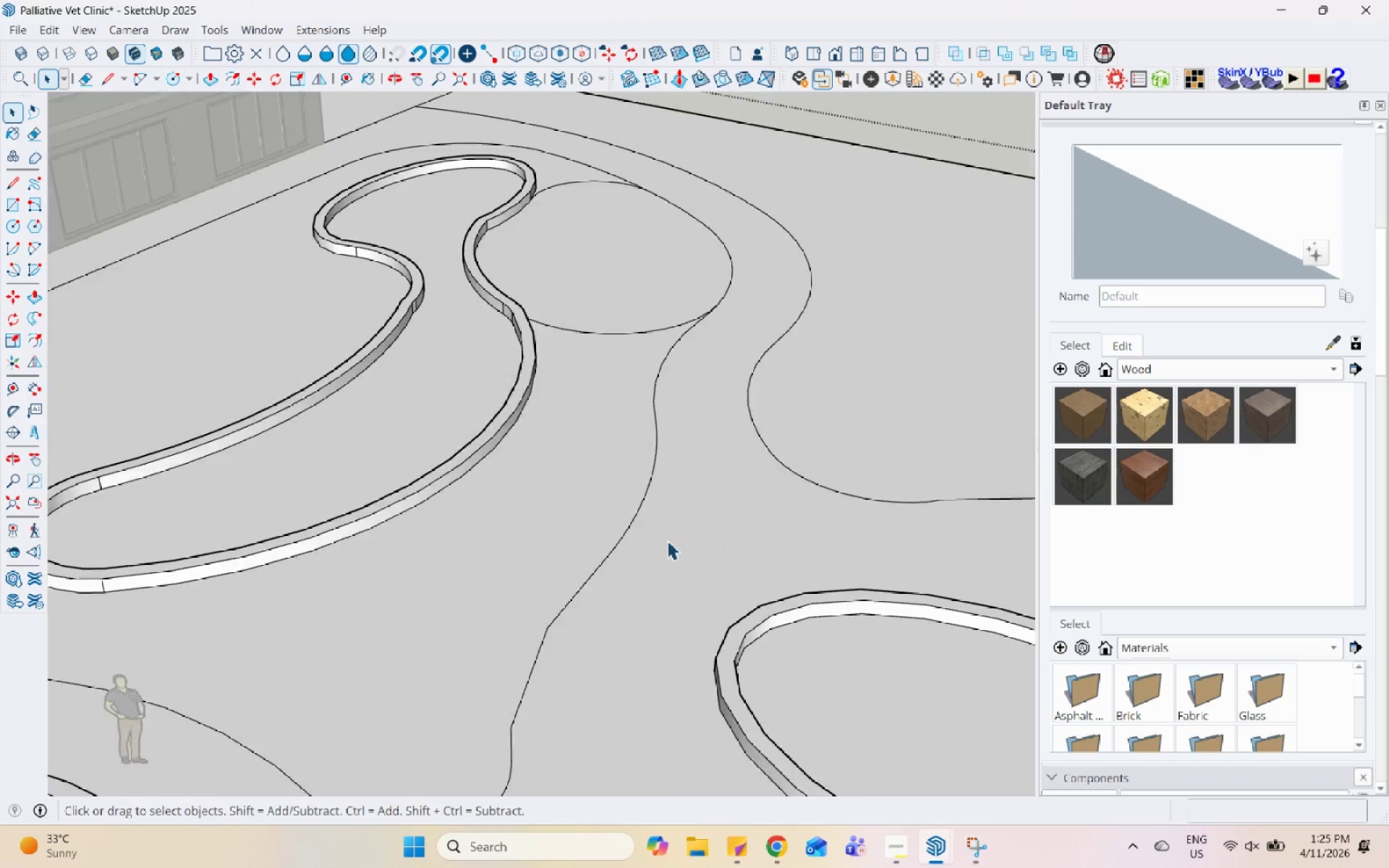 
scroll: coordinate [474, 389], scroll_direction: down, amount: 13.0
 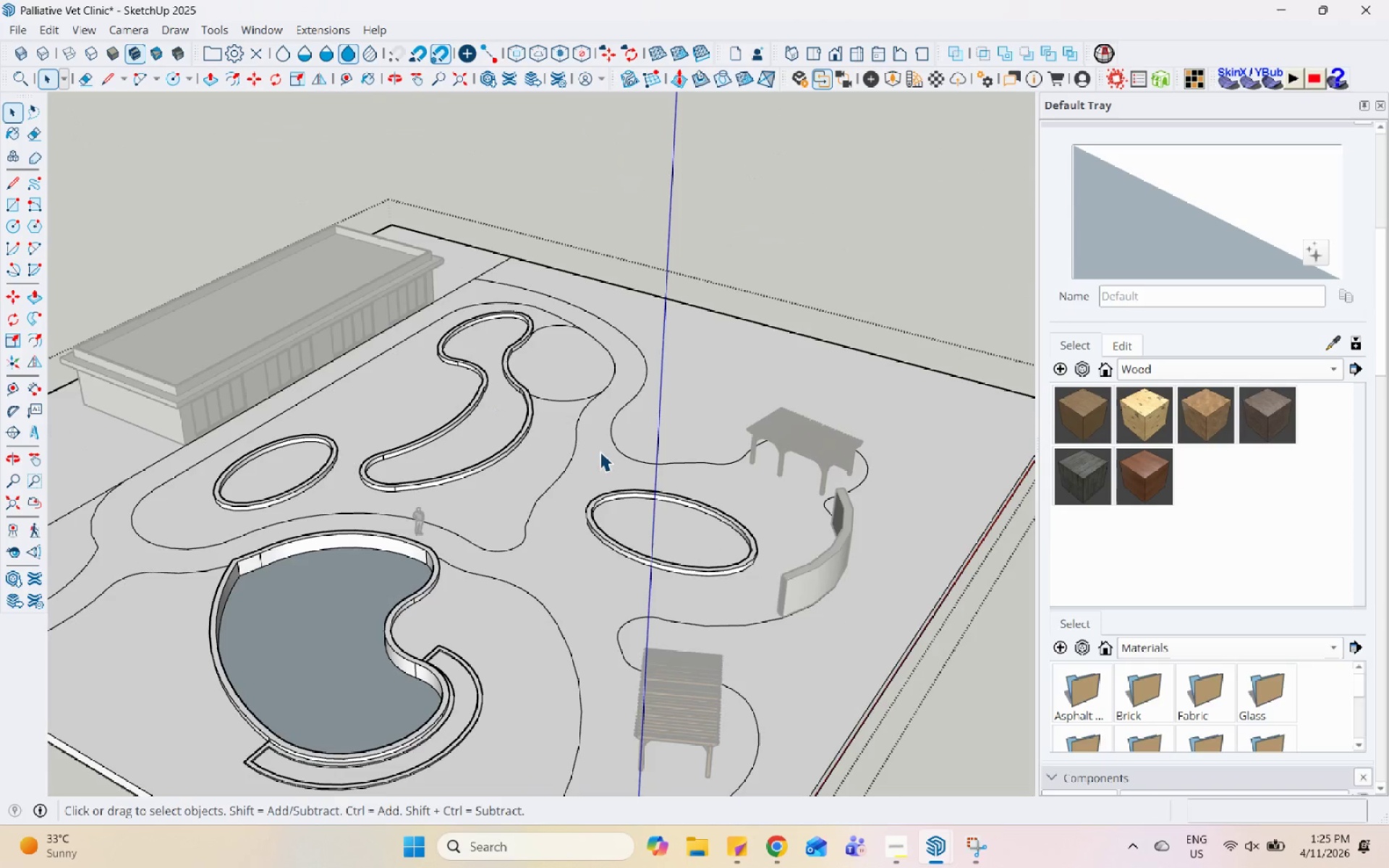 
left_click([603, 451])
 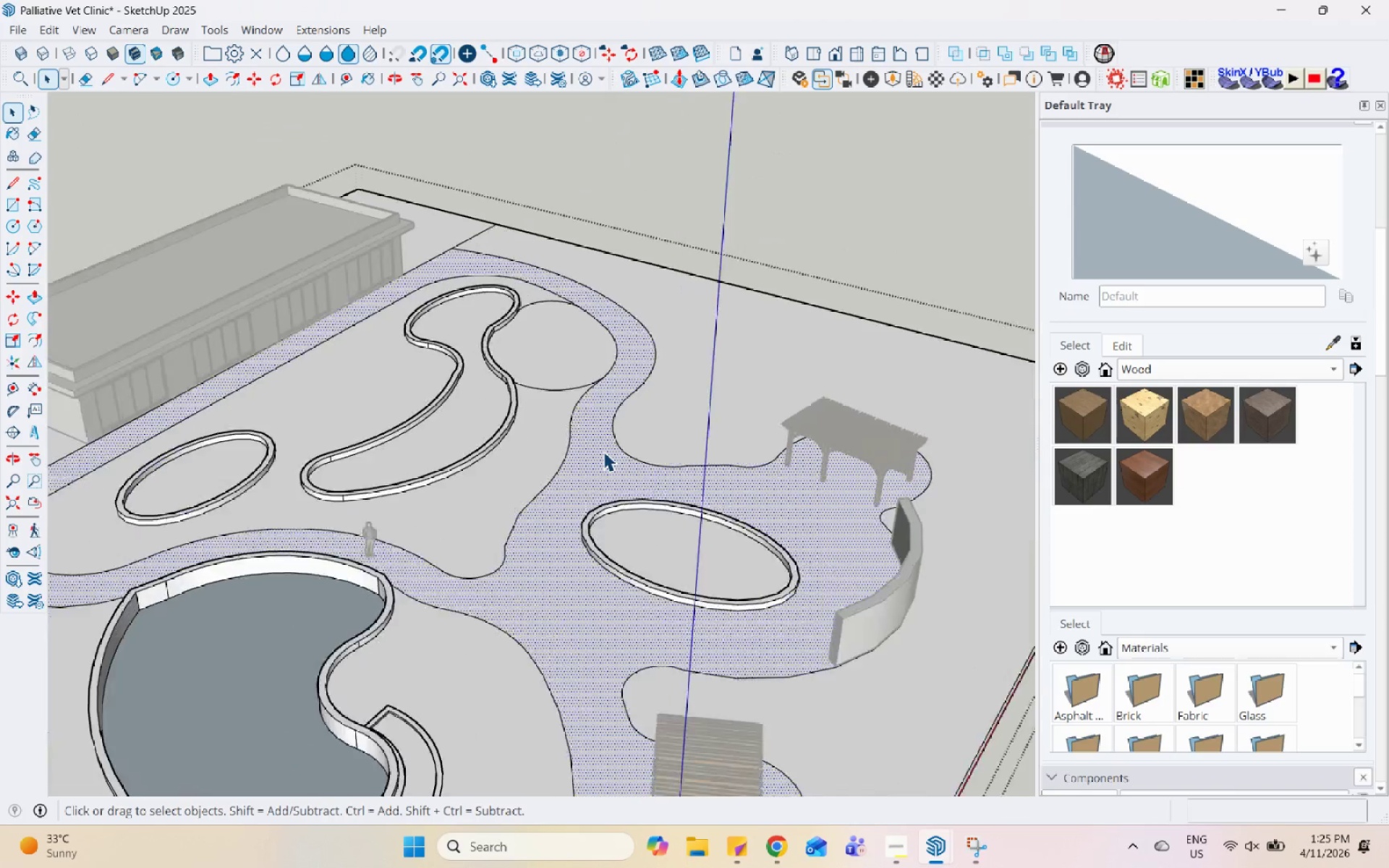 
key(P)
 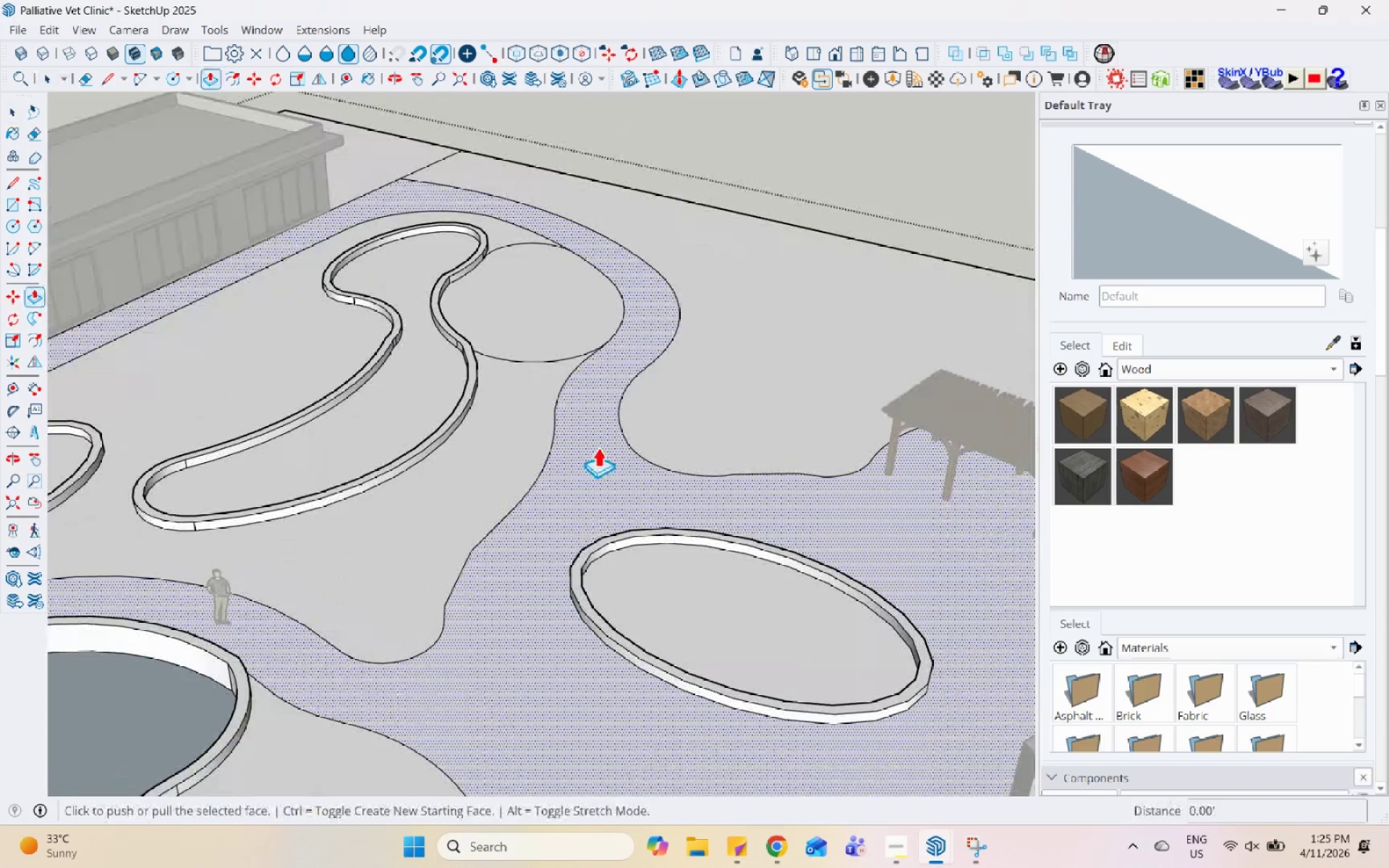 
scroll: coordinate [598, 447], scroll_direction: up, amount: 6.0
 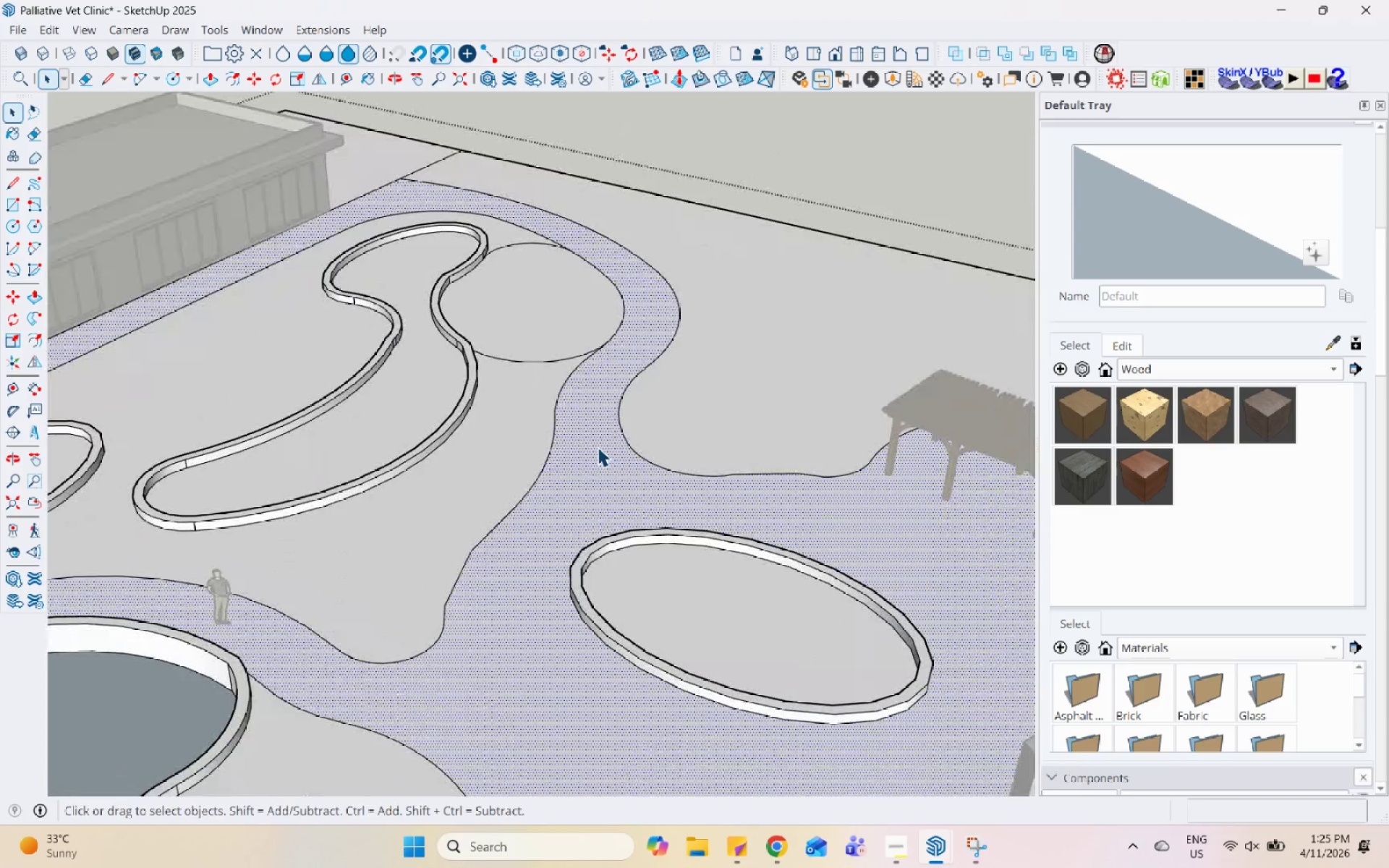 
left_click([598, 447])
 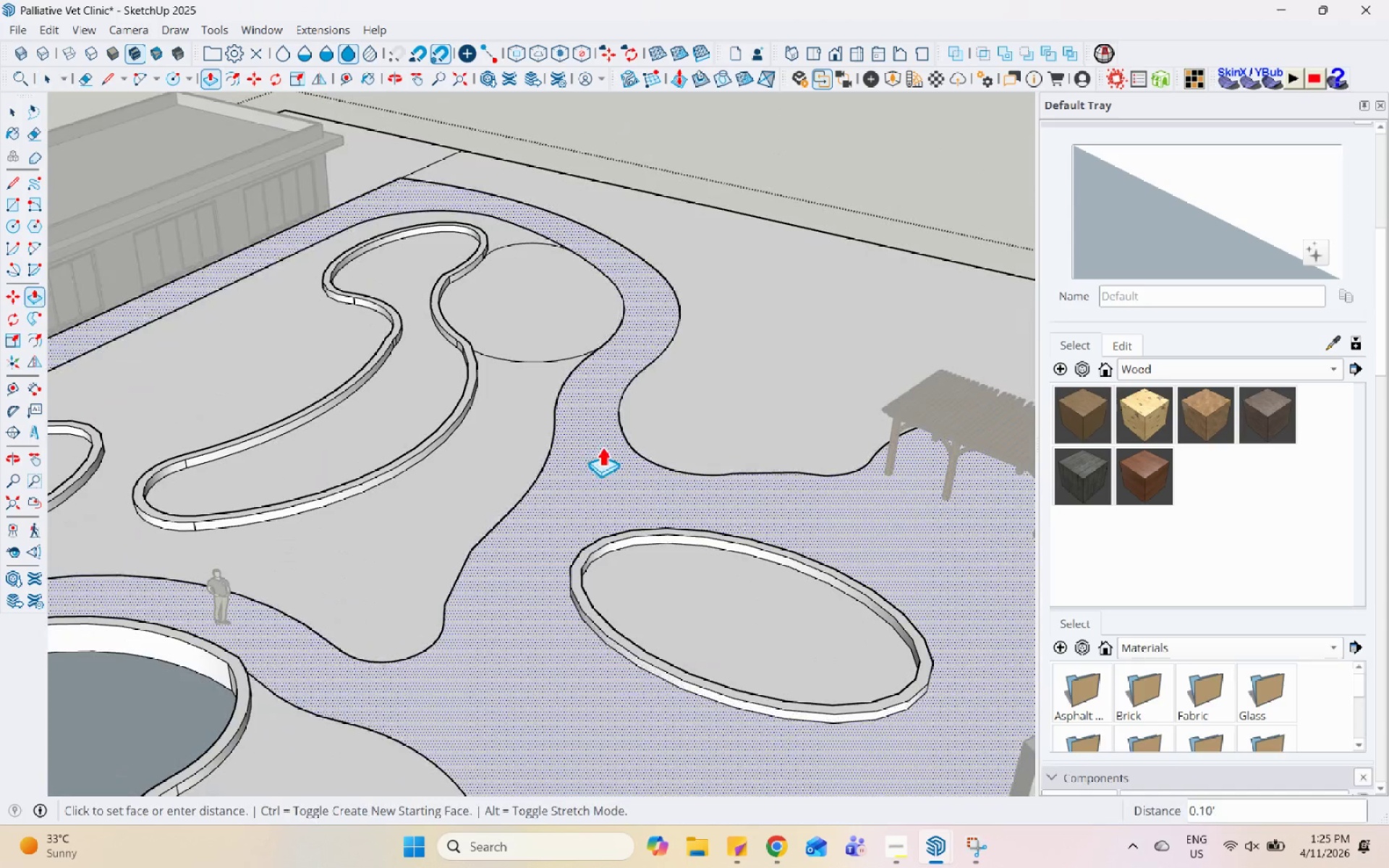 
key(Numpad0)
 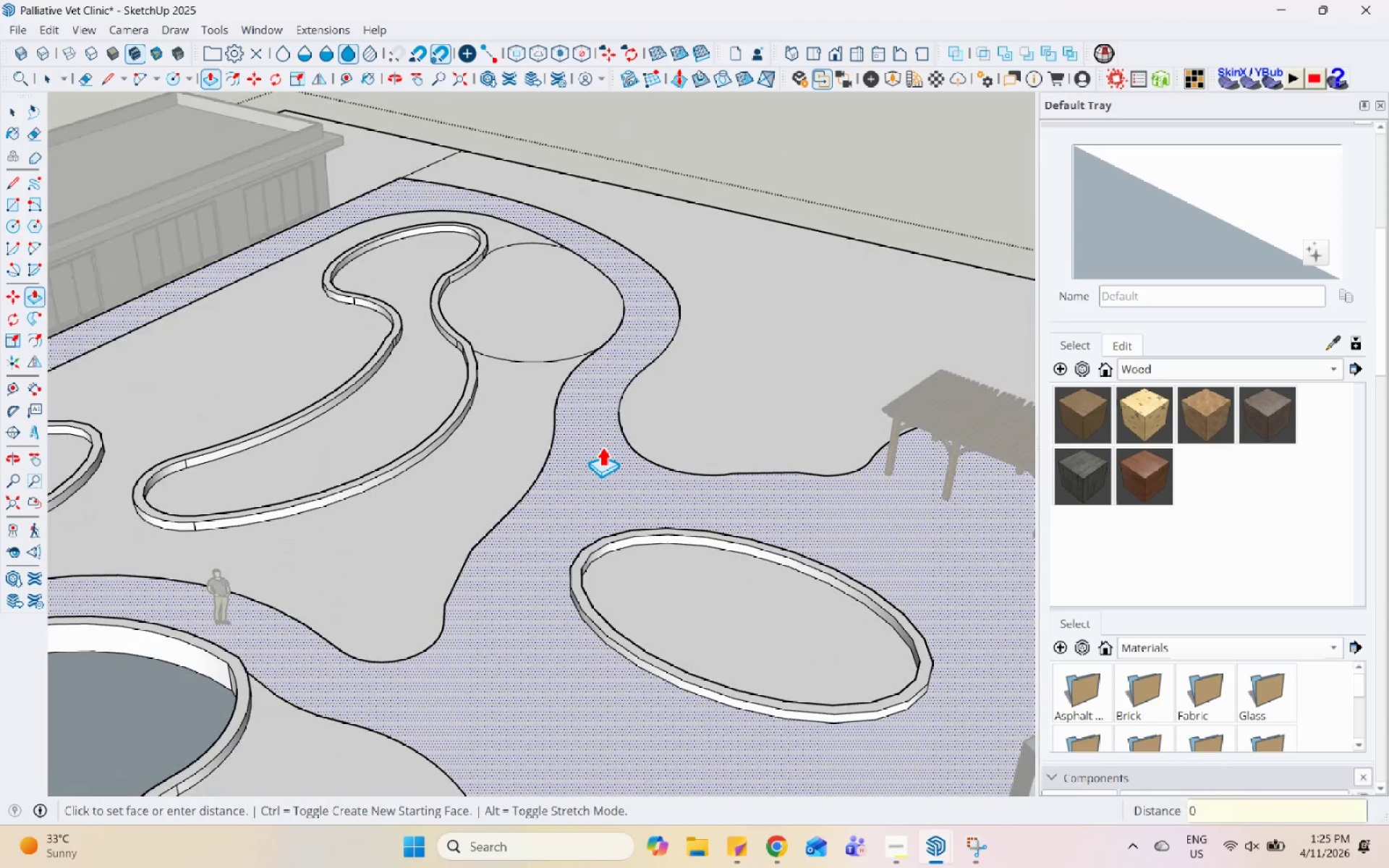 
key(NumpadDecimal)
 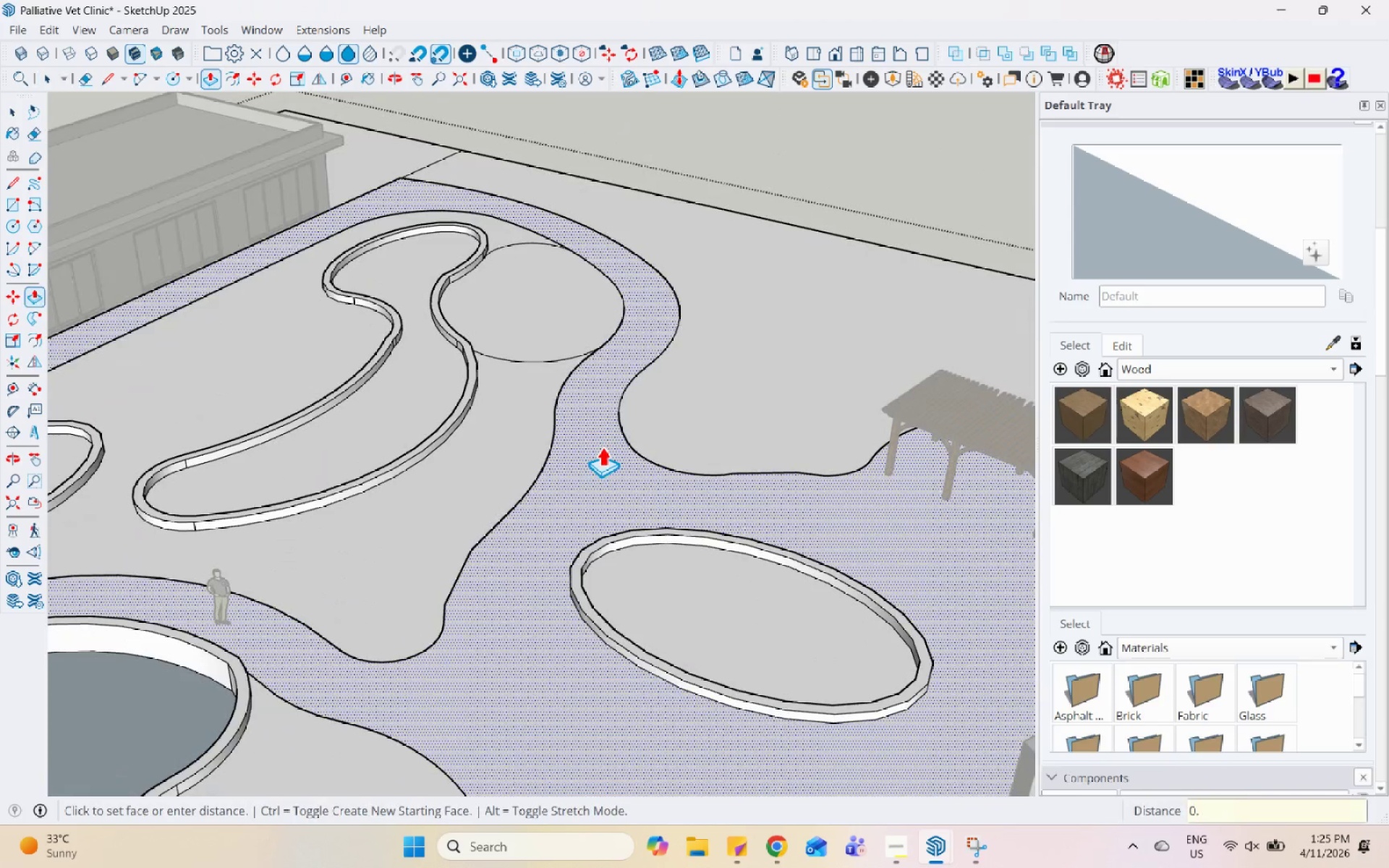 
key(Numpad2)
 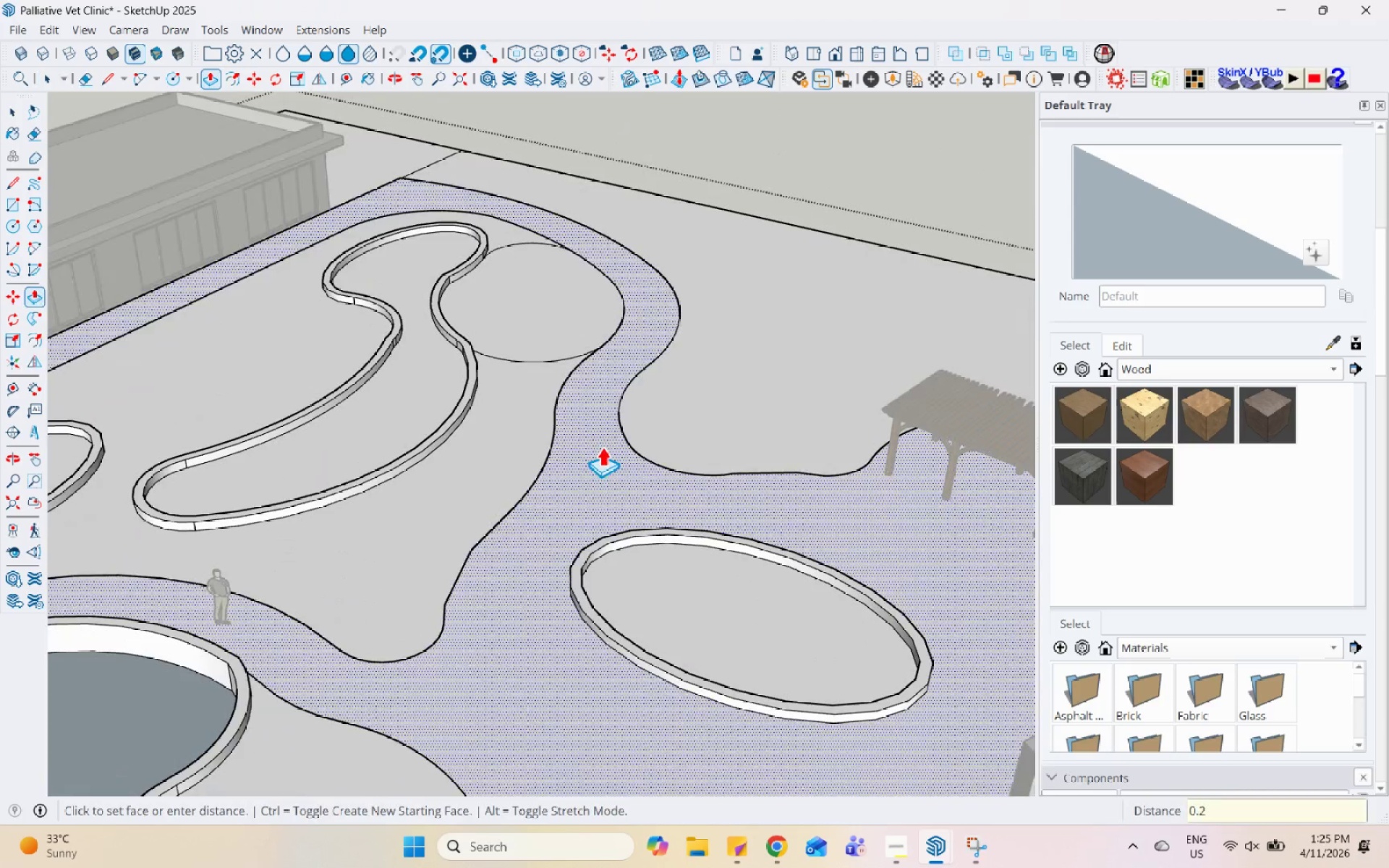 
key(Enter)
 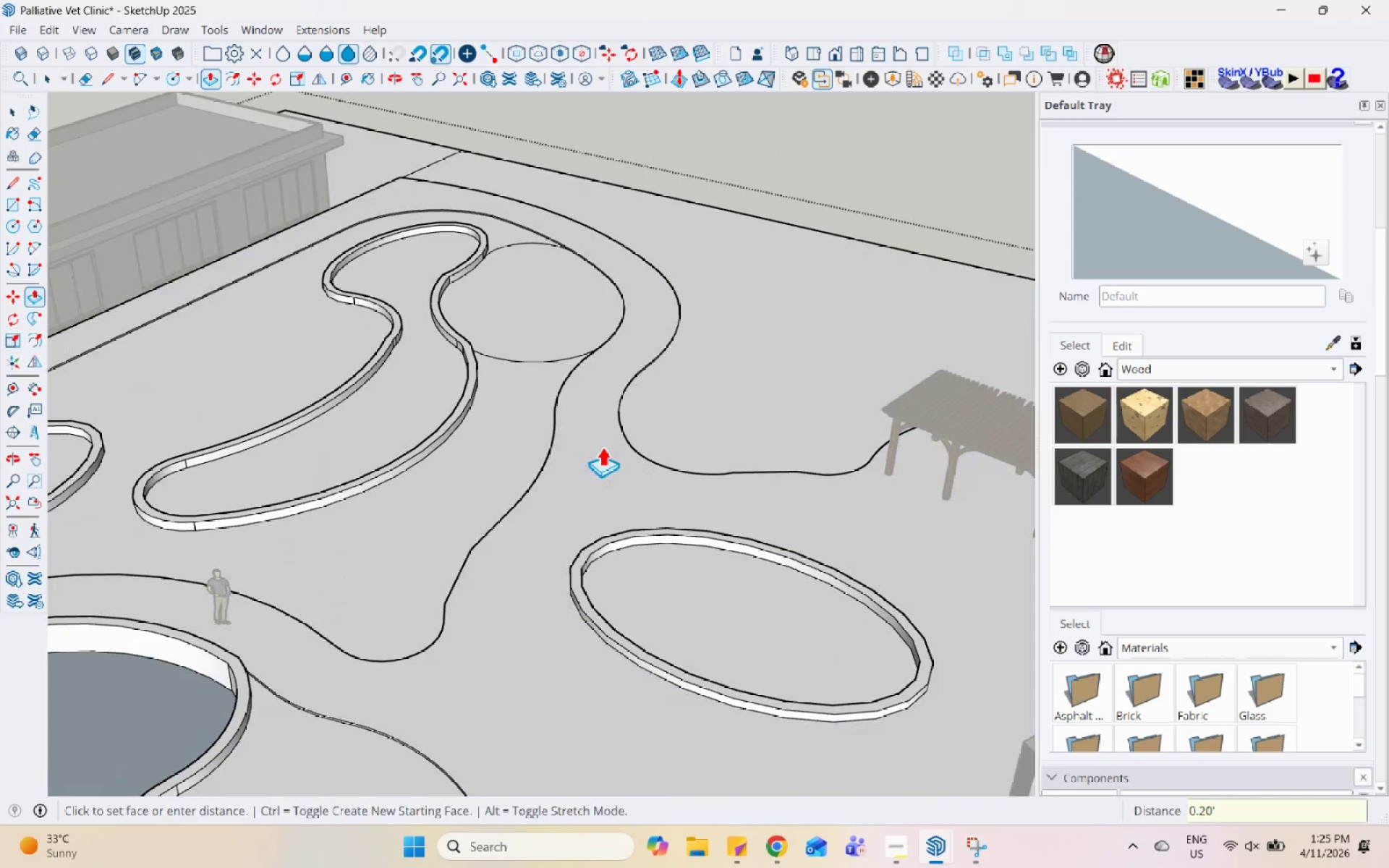 
key(Space)
 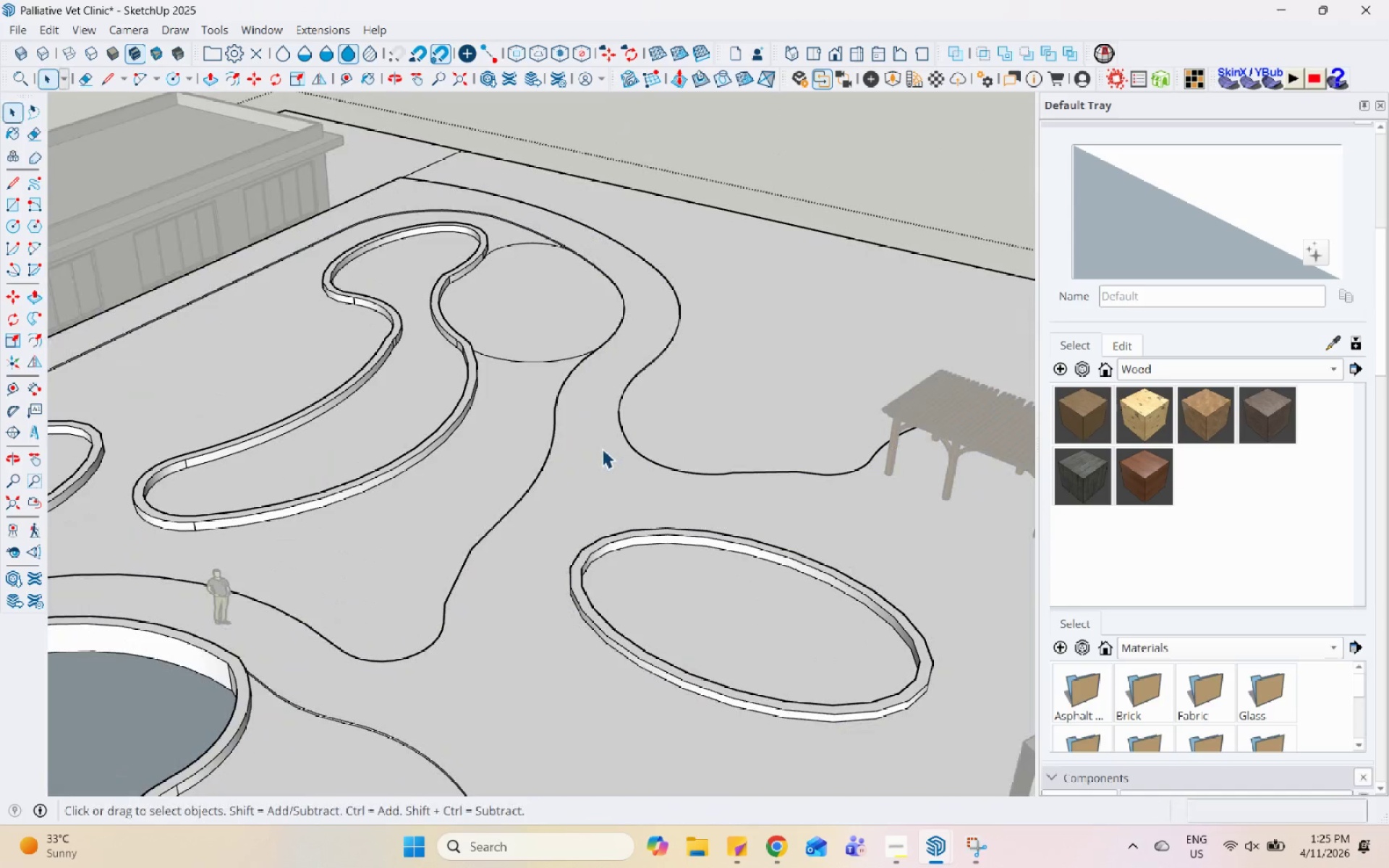 
key(Escape)
 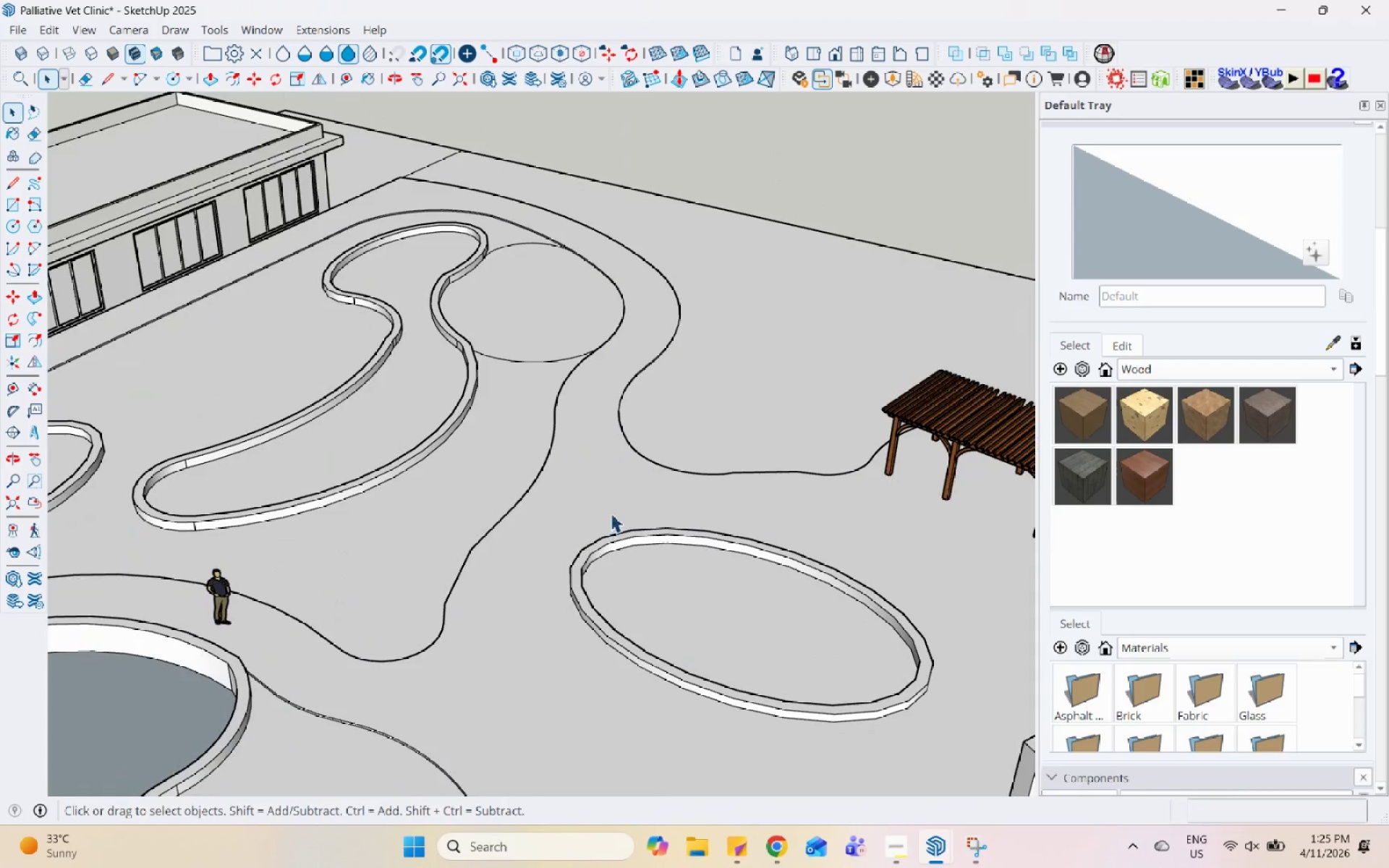 
key(Escape)
 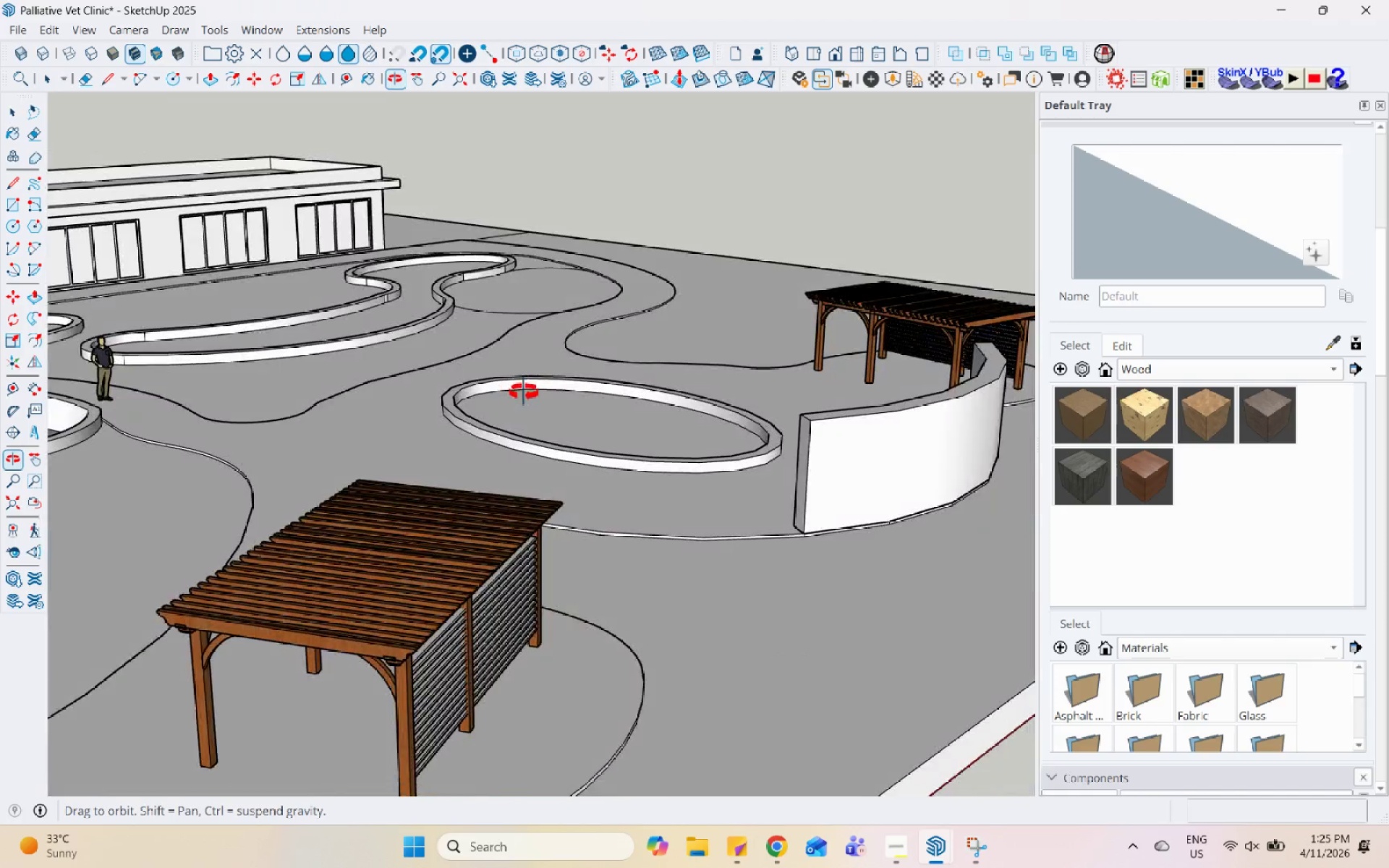 
scroll: coordinate [539, 357], scroll_direction: up, amount: 8.0
 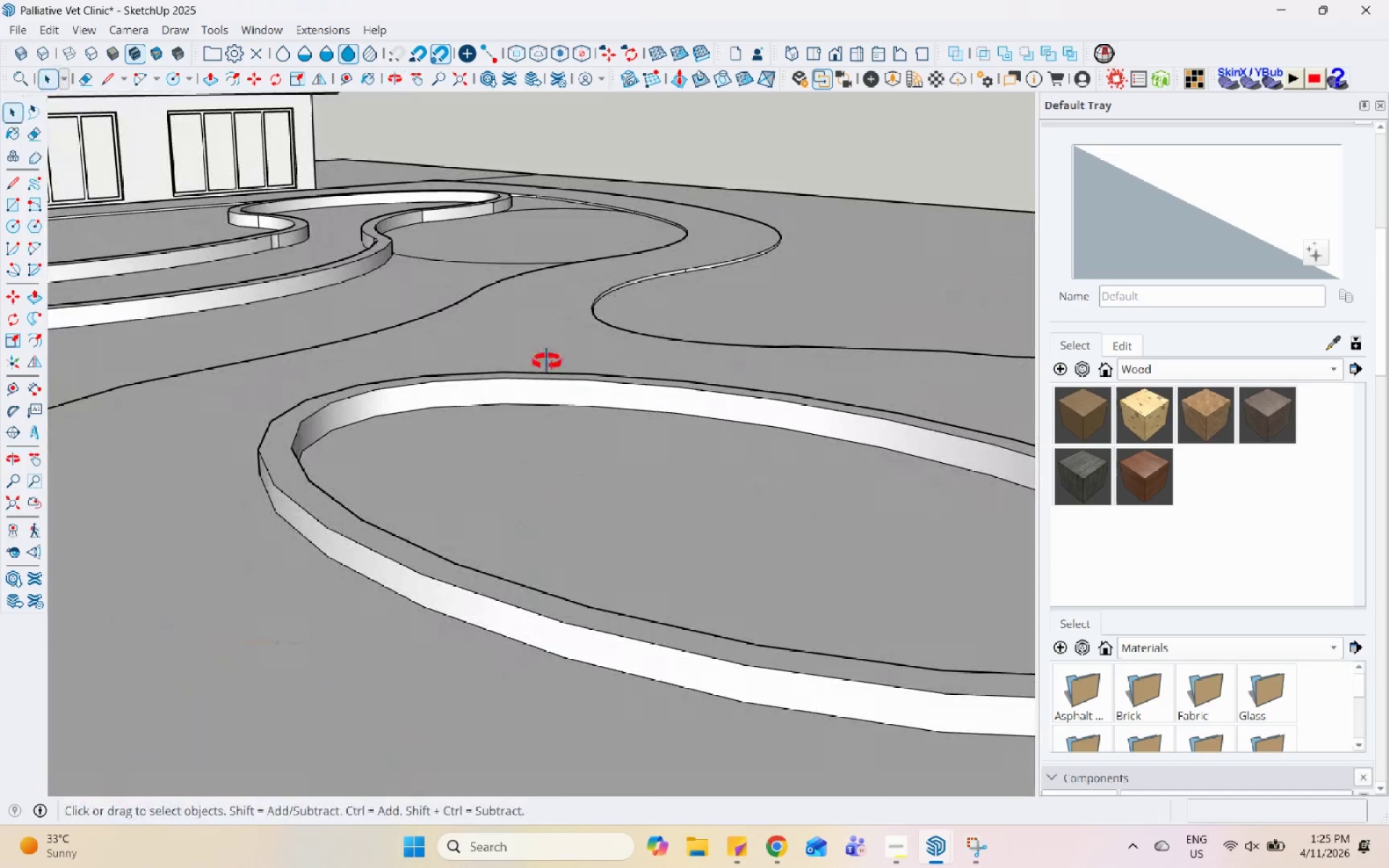 
scroll: coordinate [436, 440], scroll_direction: down, amount: 17.0
 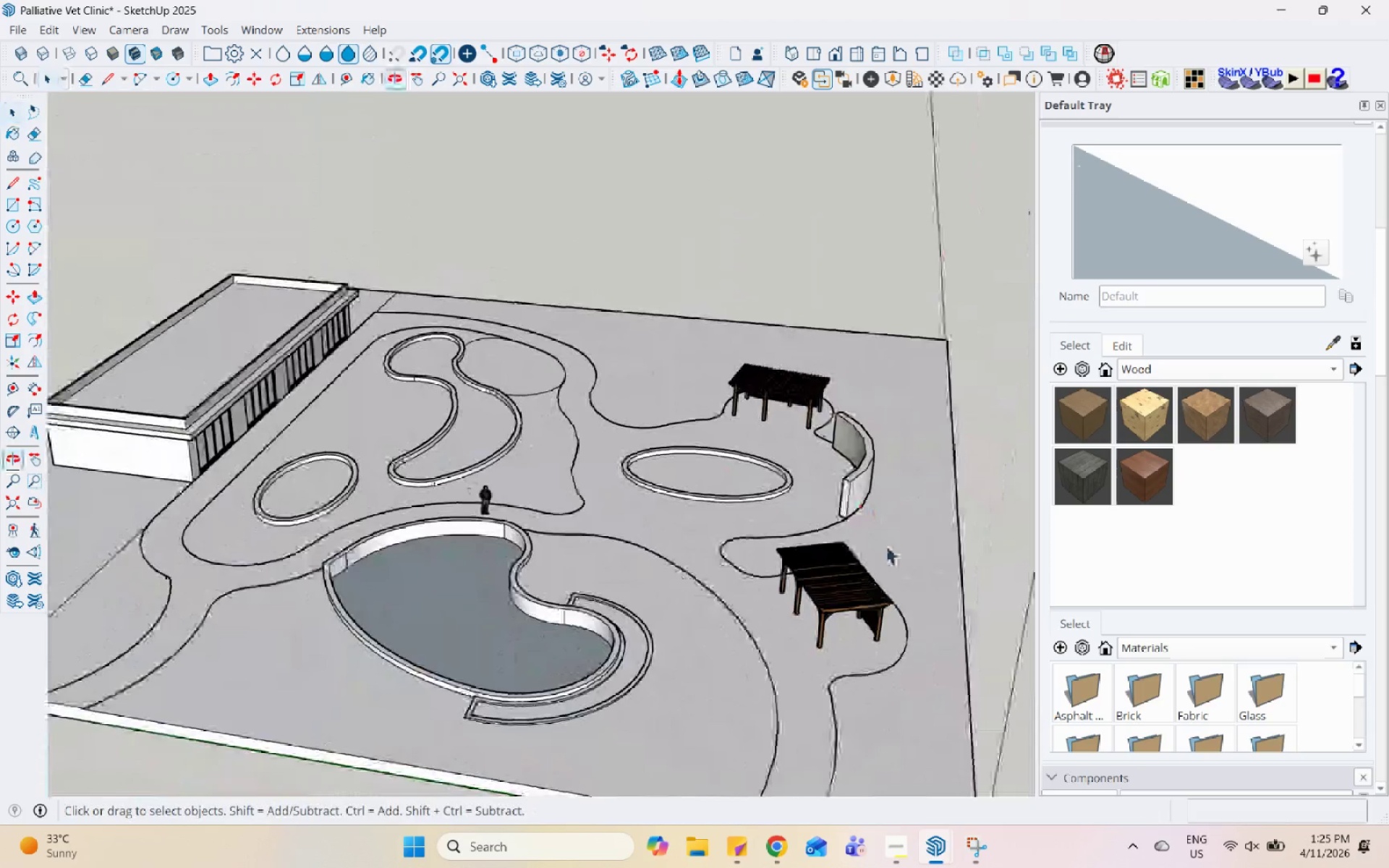 
scroll: coordinate [842, 665], scroll_direction: up, amount: 8.0
 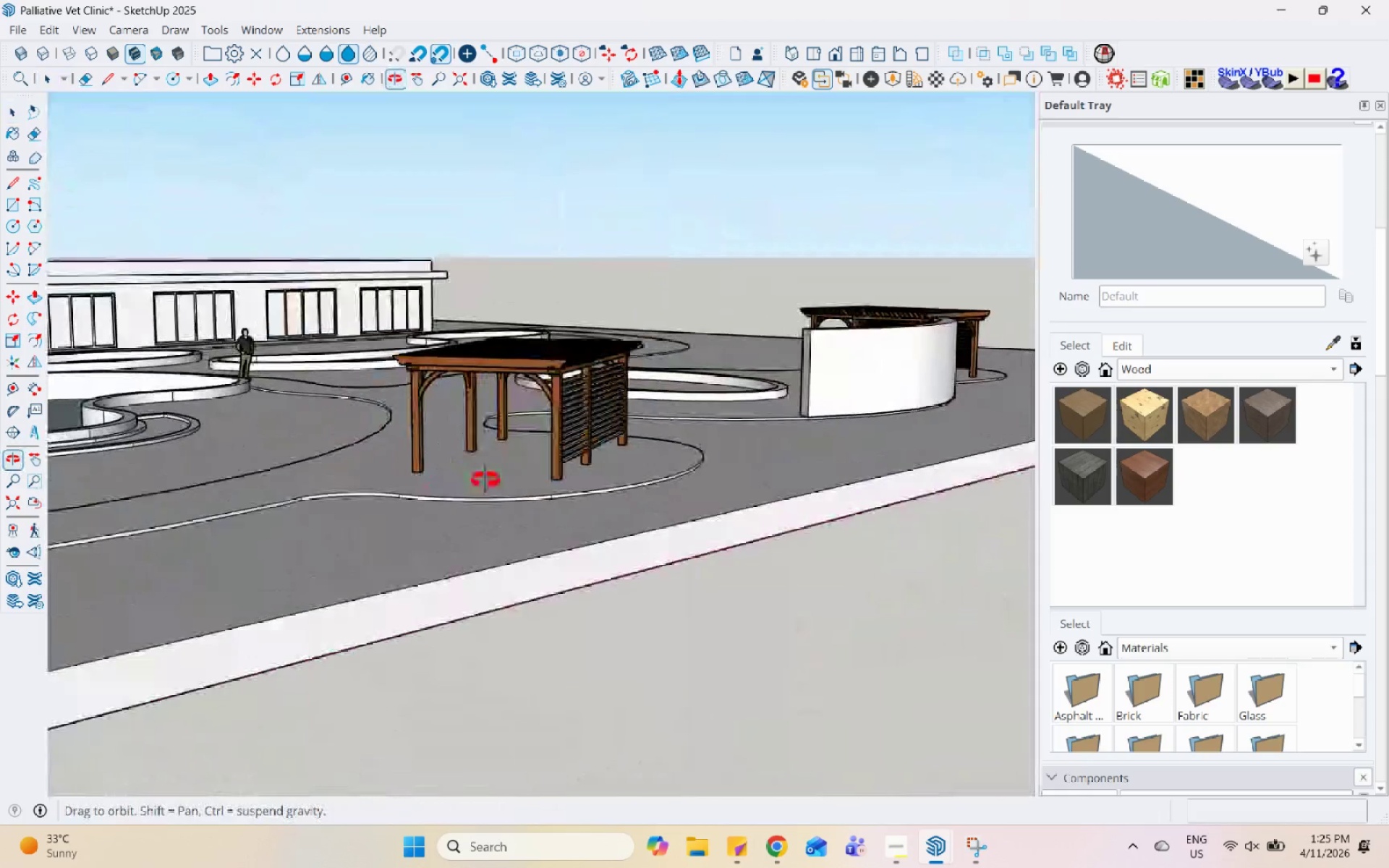 
scroll: coordinate [595, 546], scroll_direction: down, amount: 2.0
 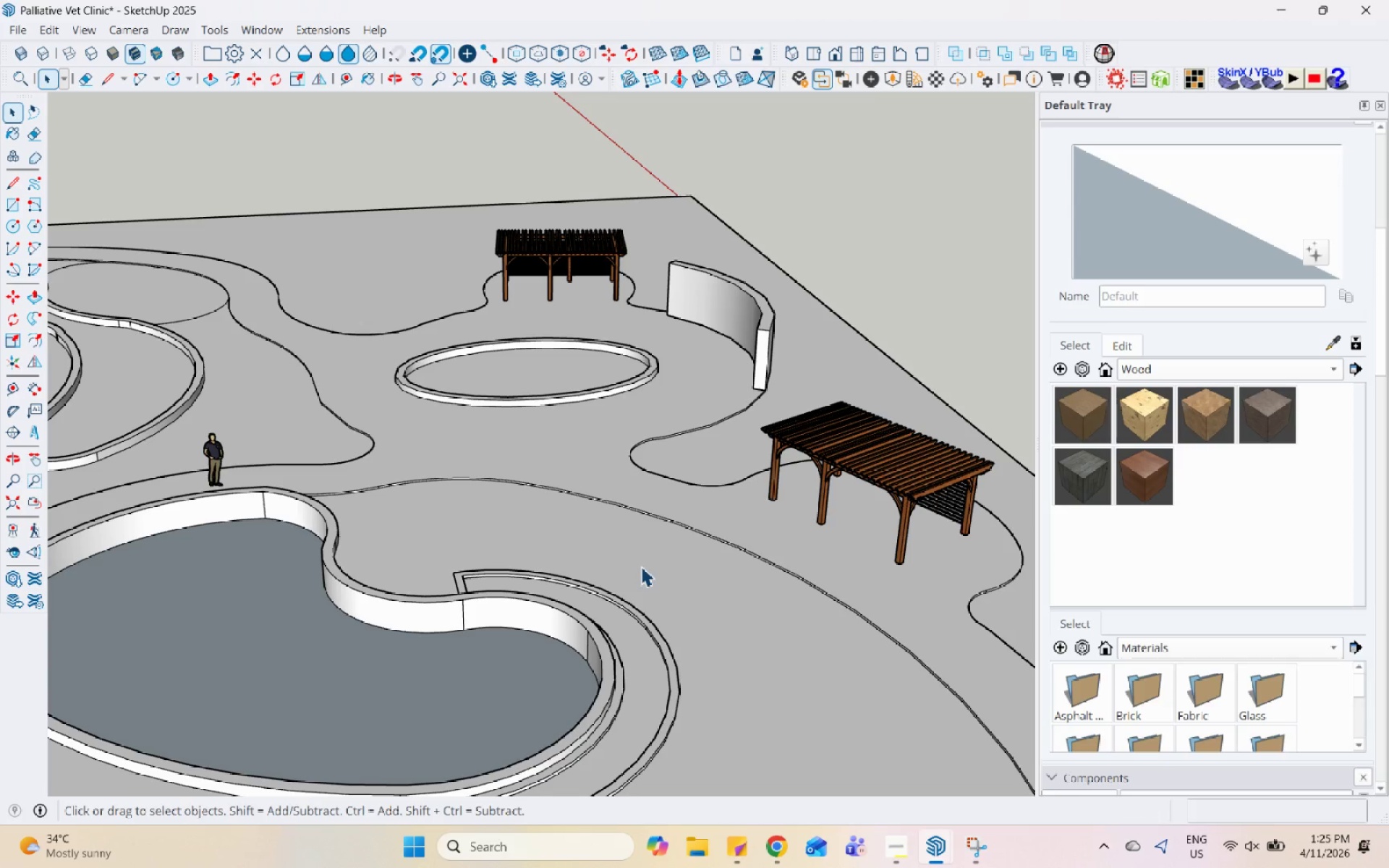 
wait(18.38)
 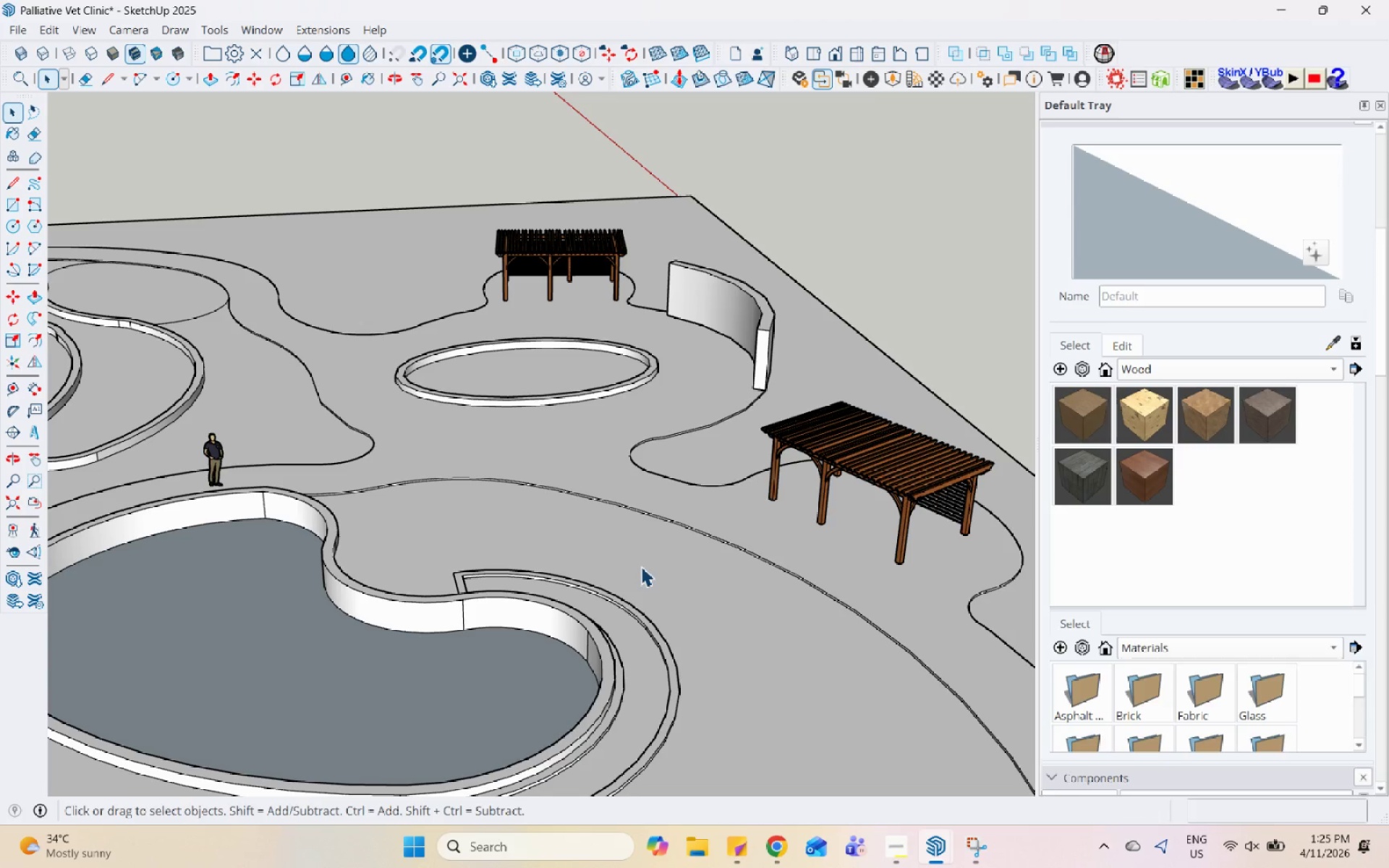 
scroll: coordinate [386, 390], scroll_direction: down, amount: 7.0
 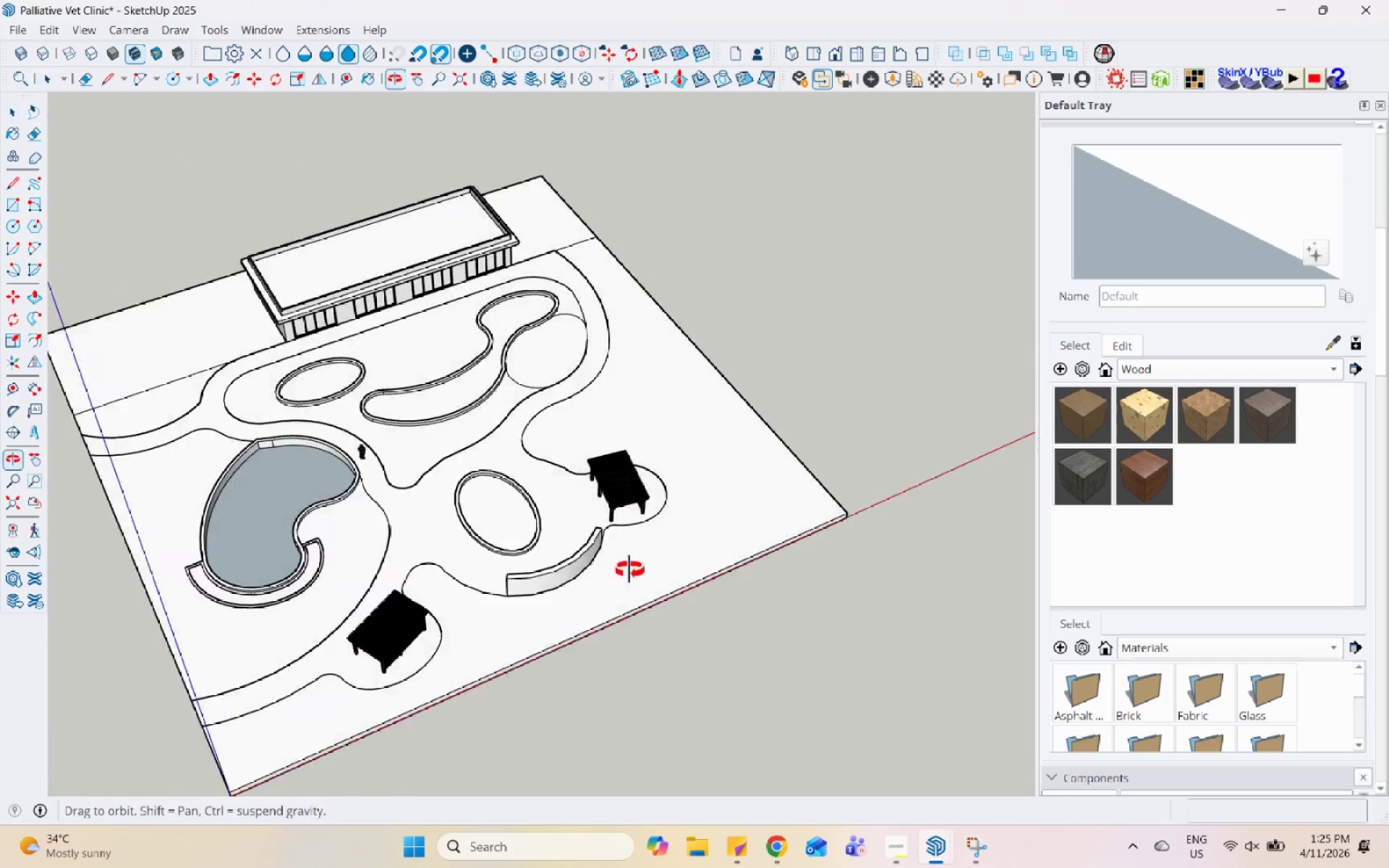 
scroll: coordinate [588, 332], scroll_direction: up, amount: 3.0
 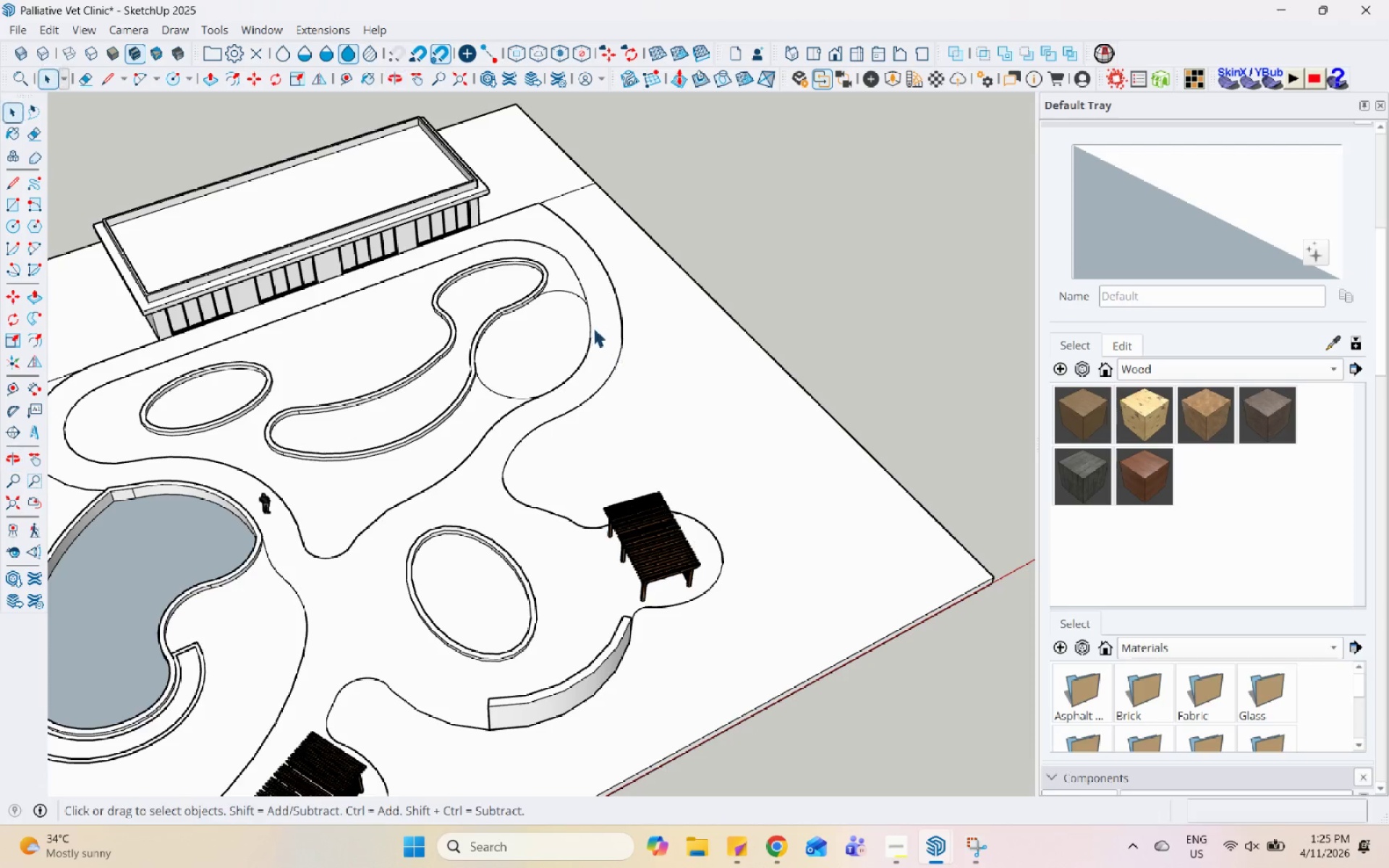 
scroll: coordinate [616, 427], scroll_direction: down, amount: 3.0
 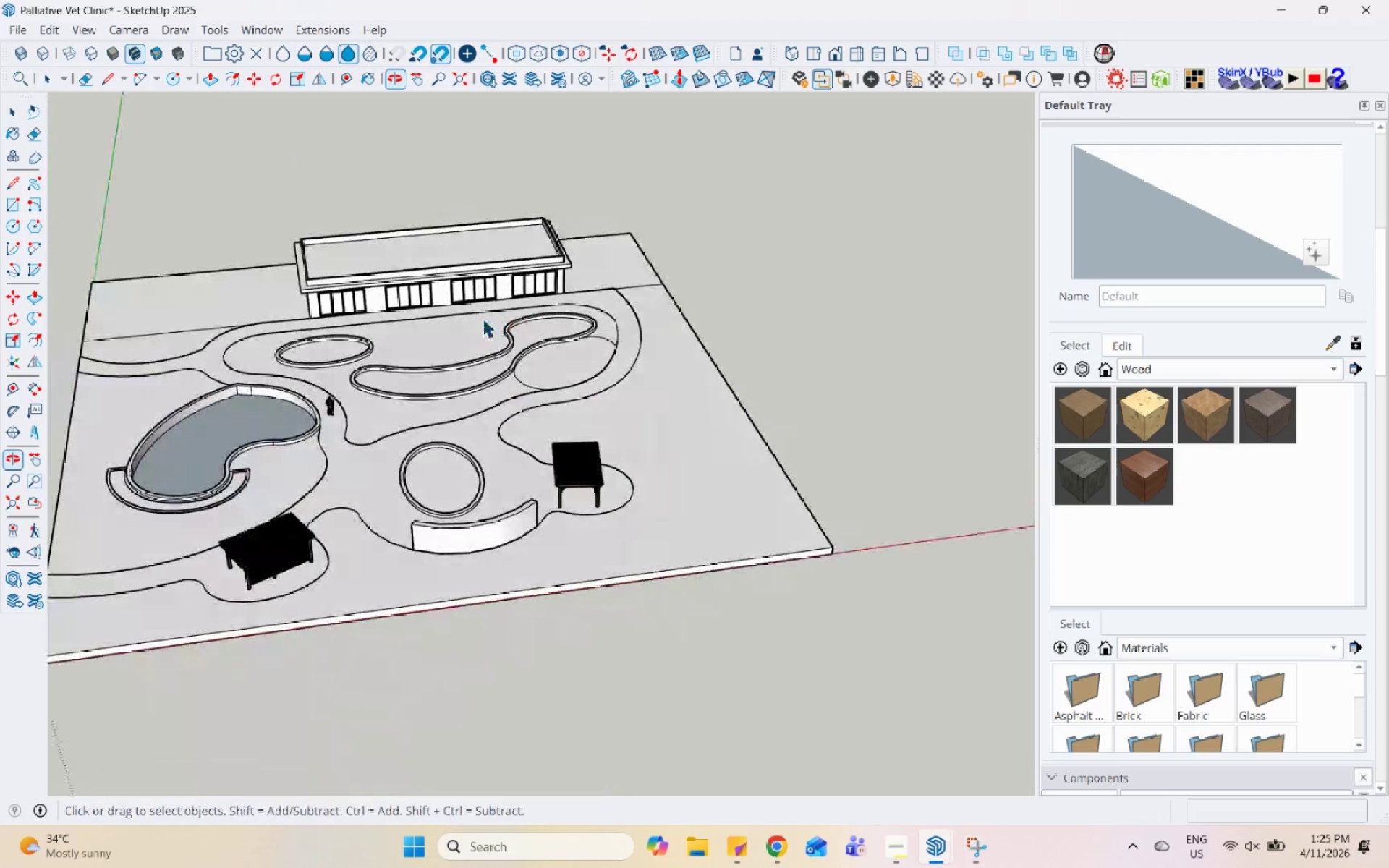 
scroll: coordinate [563, 331], scroll_direction: up, amount: 22.0
 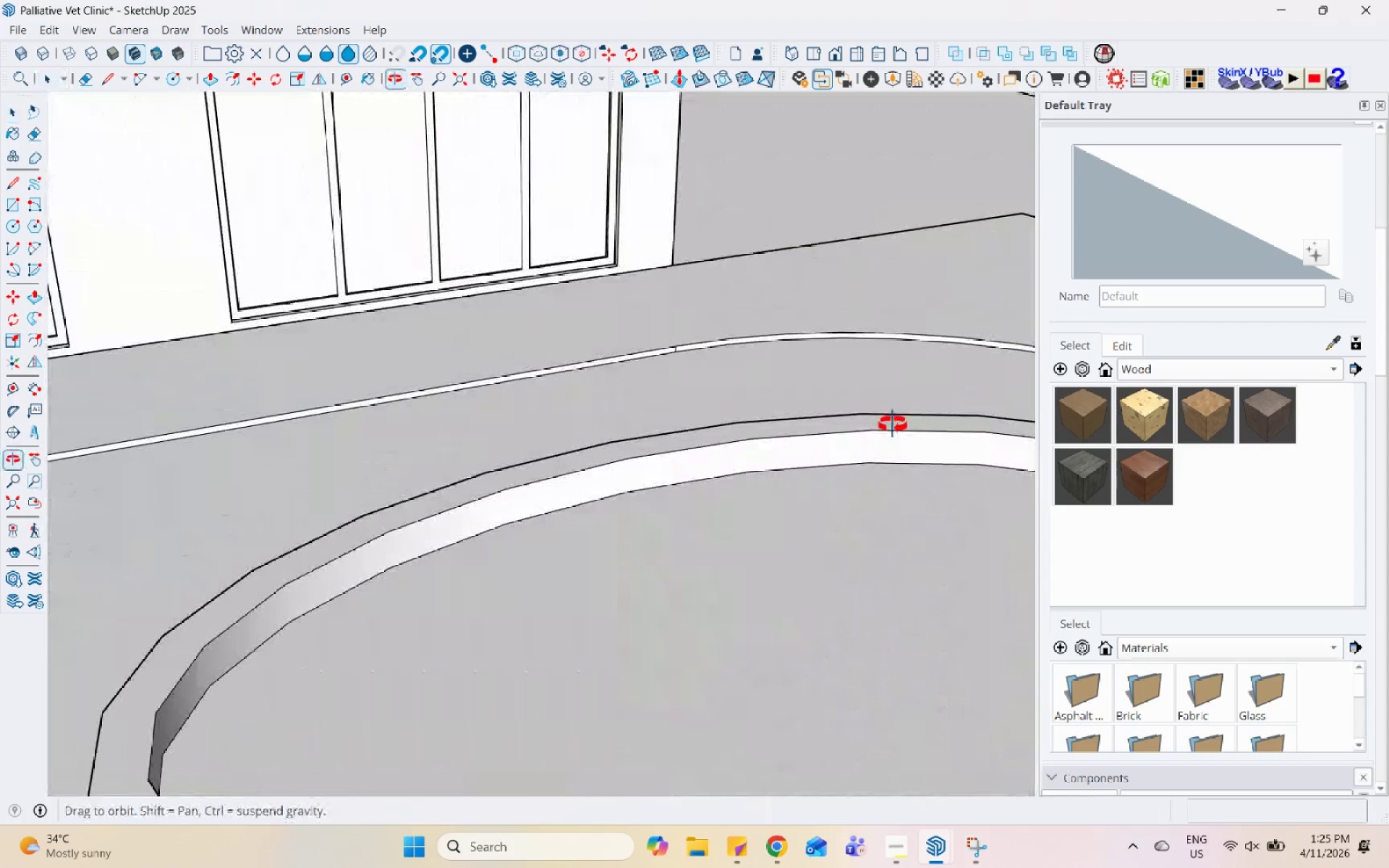 
scroll: coordinate [896, 409], scroll_direction: down, amount: 21.0
 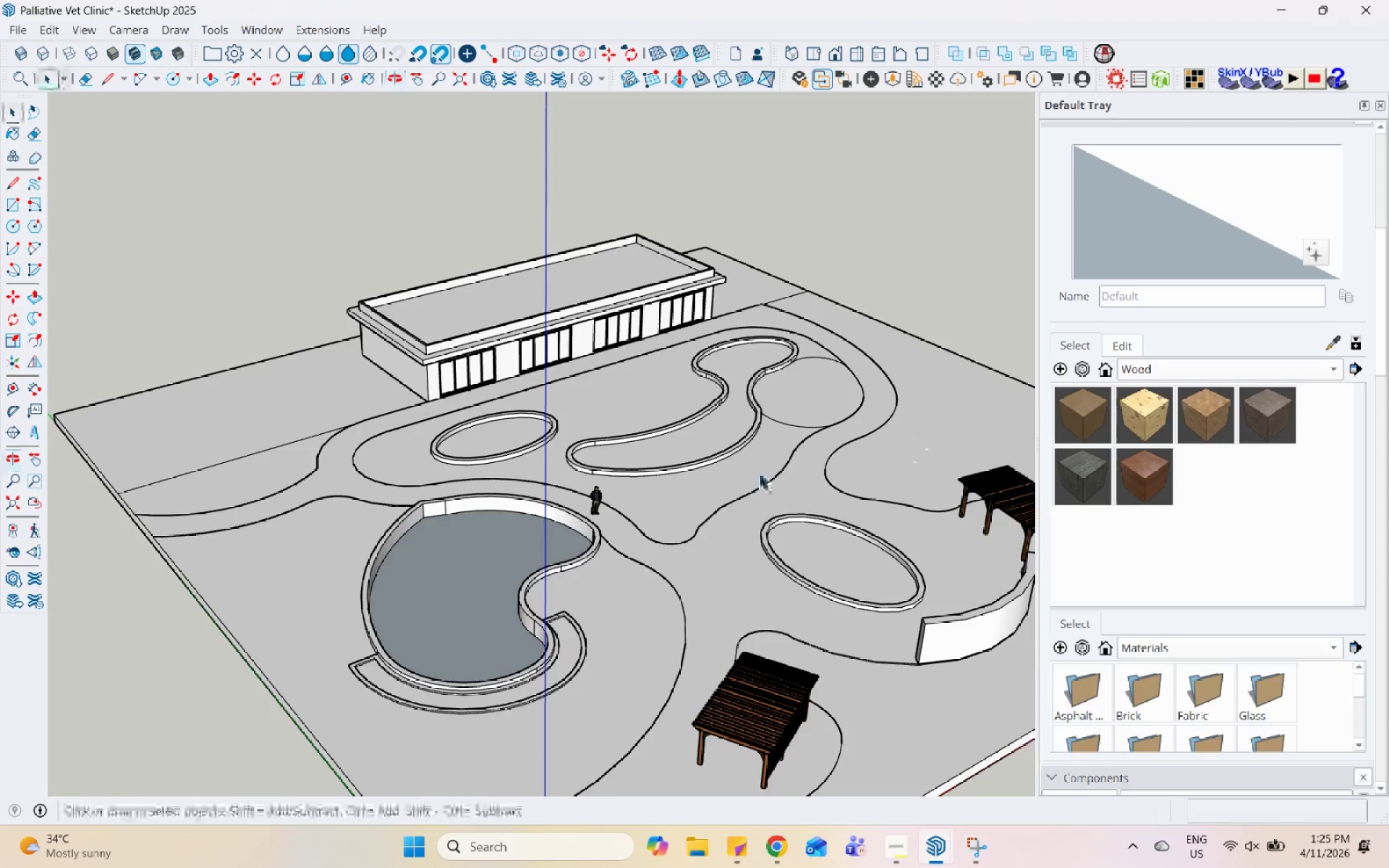 
scroll: coordinate [652, 581], scroll_direction: up, amount: 13.0
 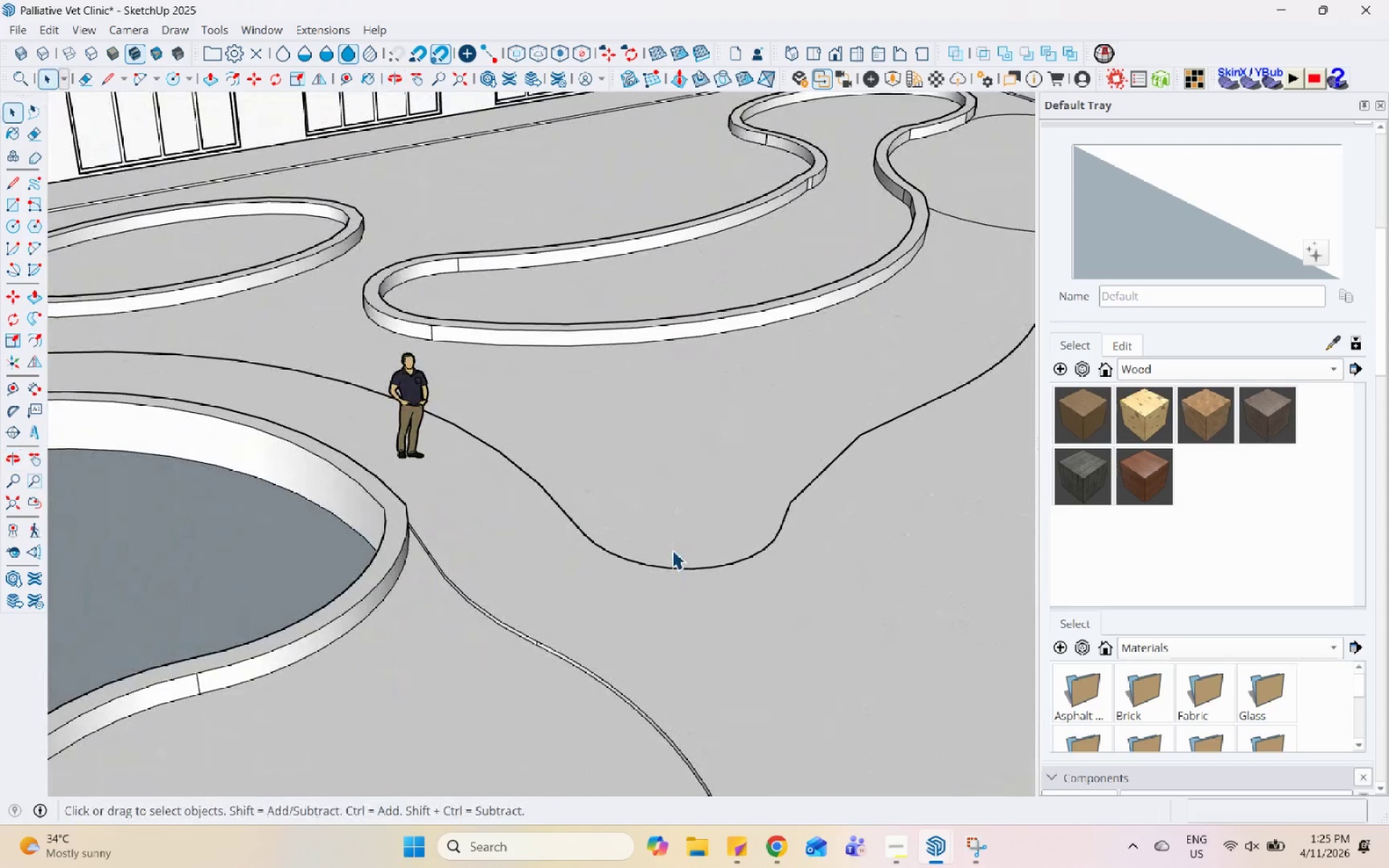 
scroll: coordinate [212, 535], scroll_direction: down, amount: 12.0
 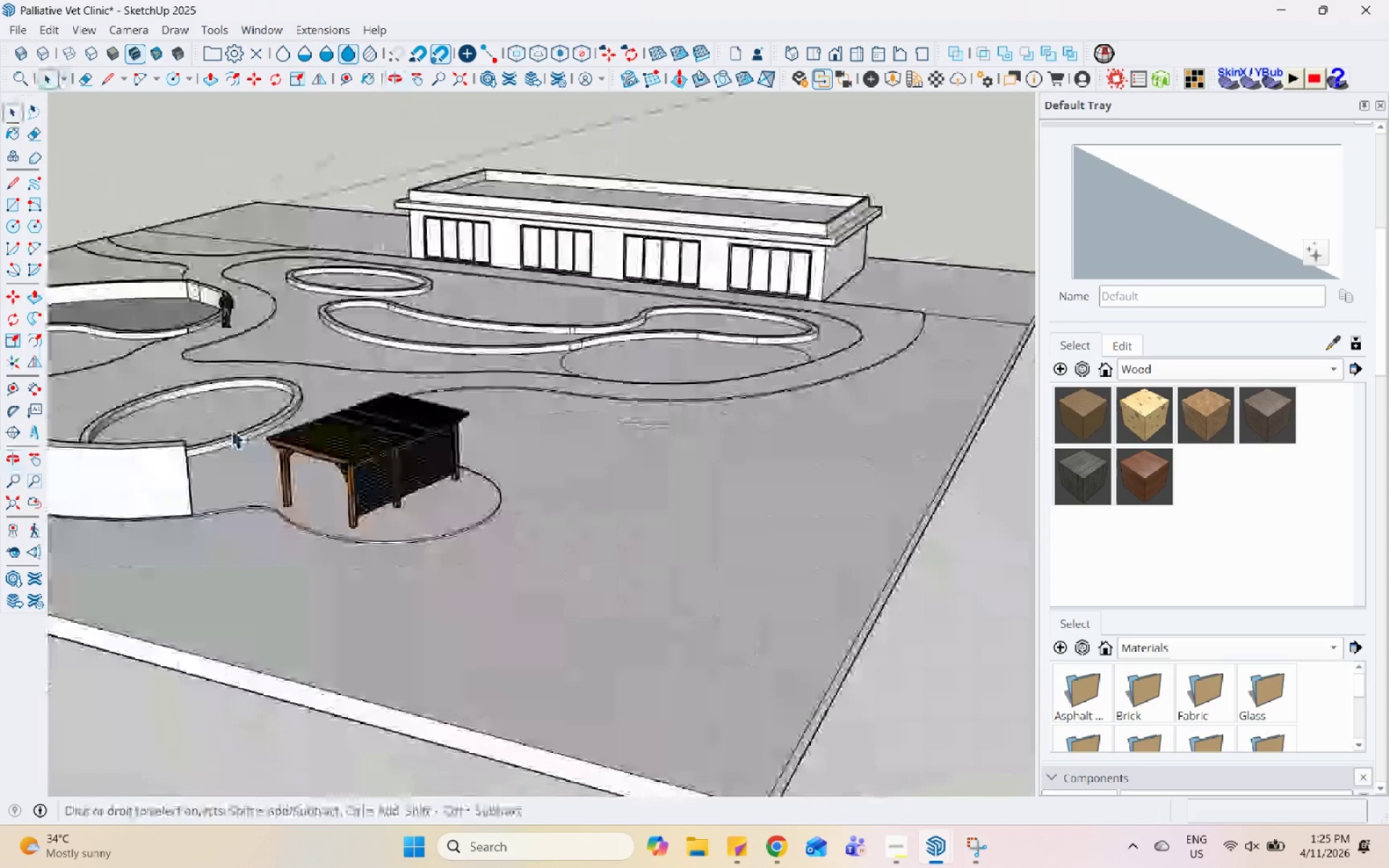 
scroll: coordinate [254, 371], scroll_direction: up, amount: 5.0
 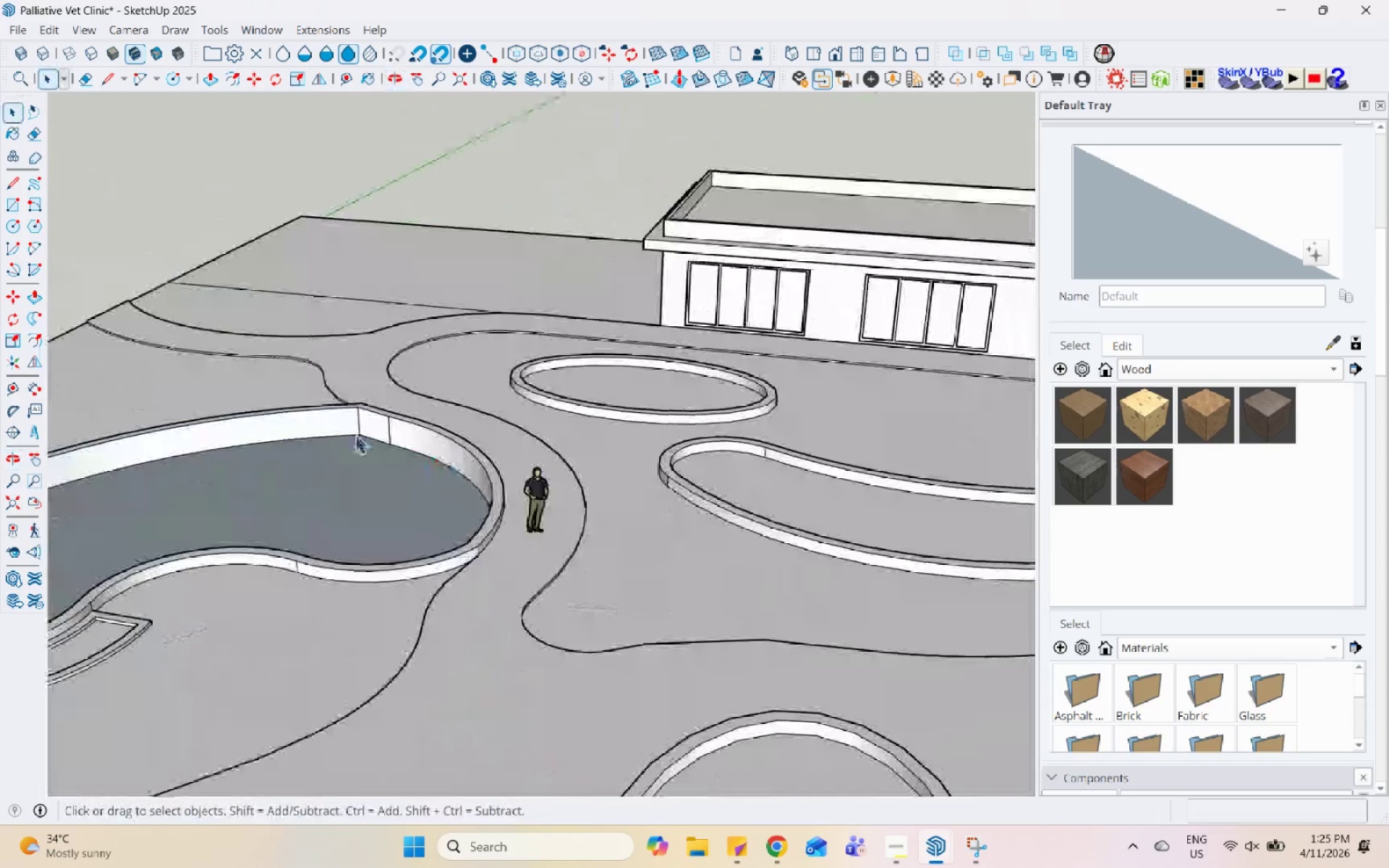 
scroll: coordinate [682, 537], scroll_direction: down, amount: 6.0
 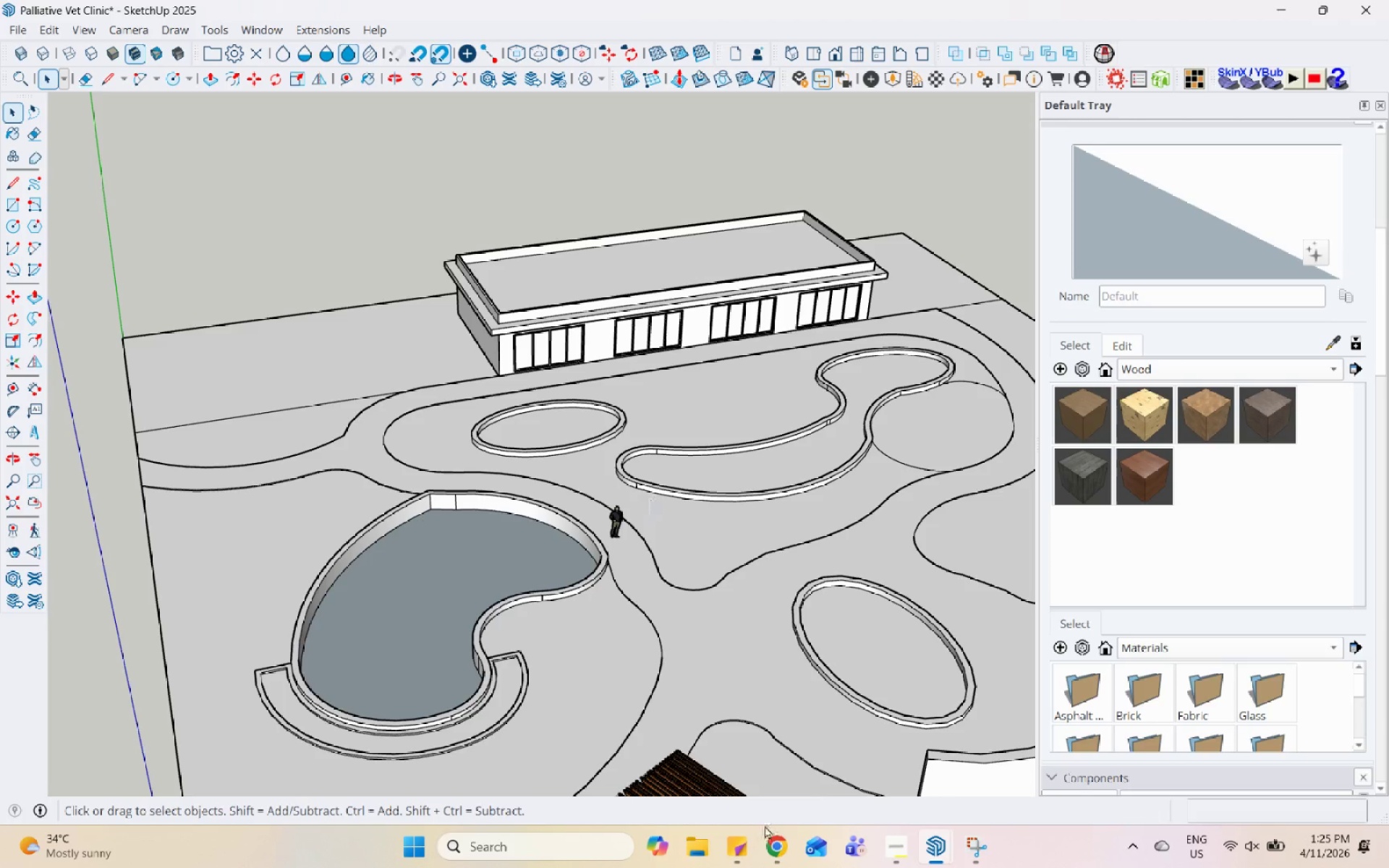 
left_click([786, 848])
 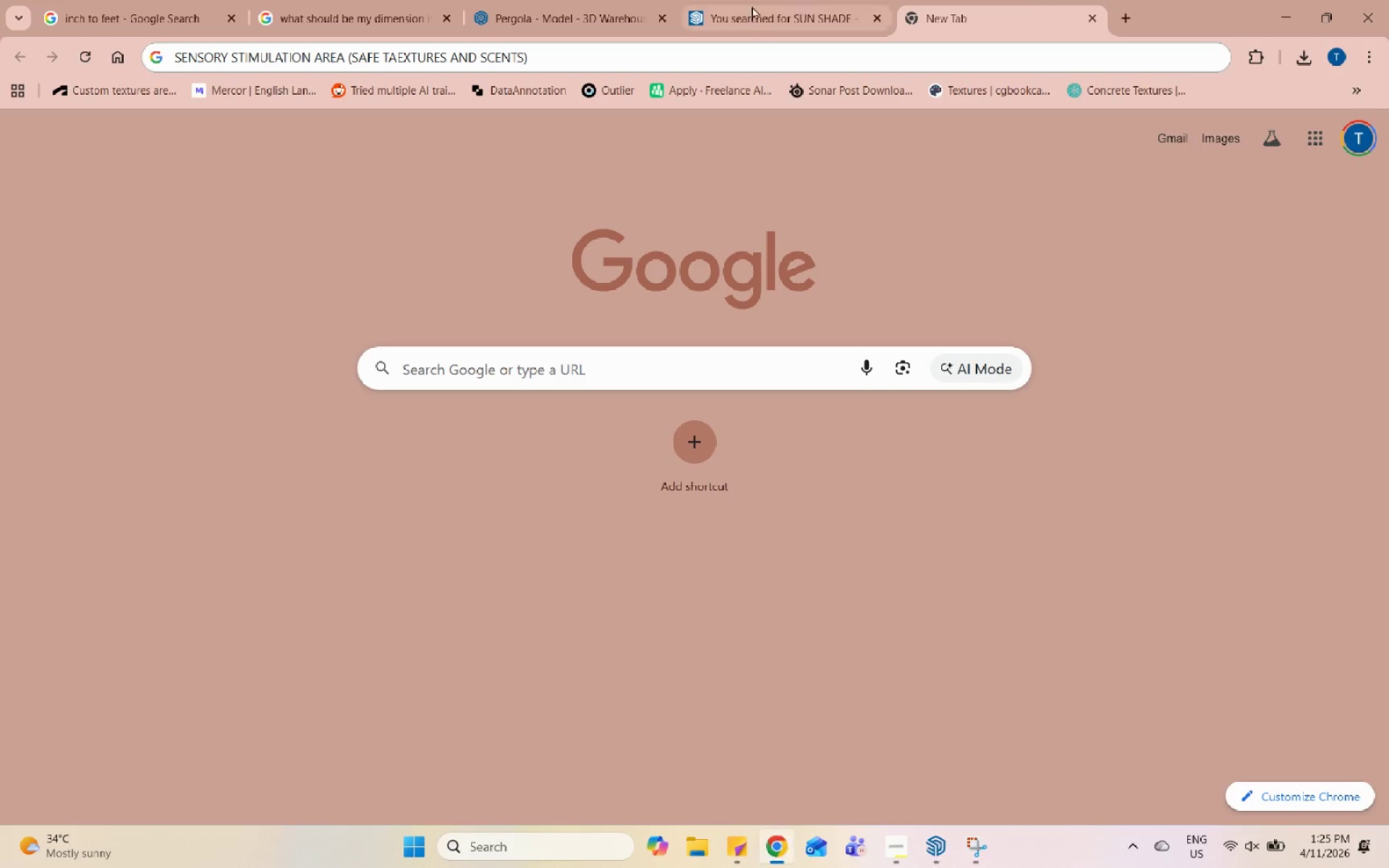 
left_click([568, 0])
 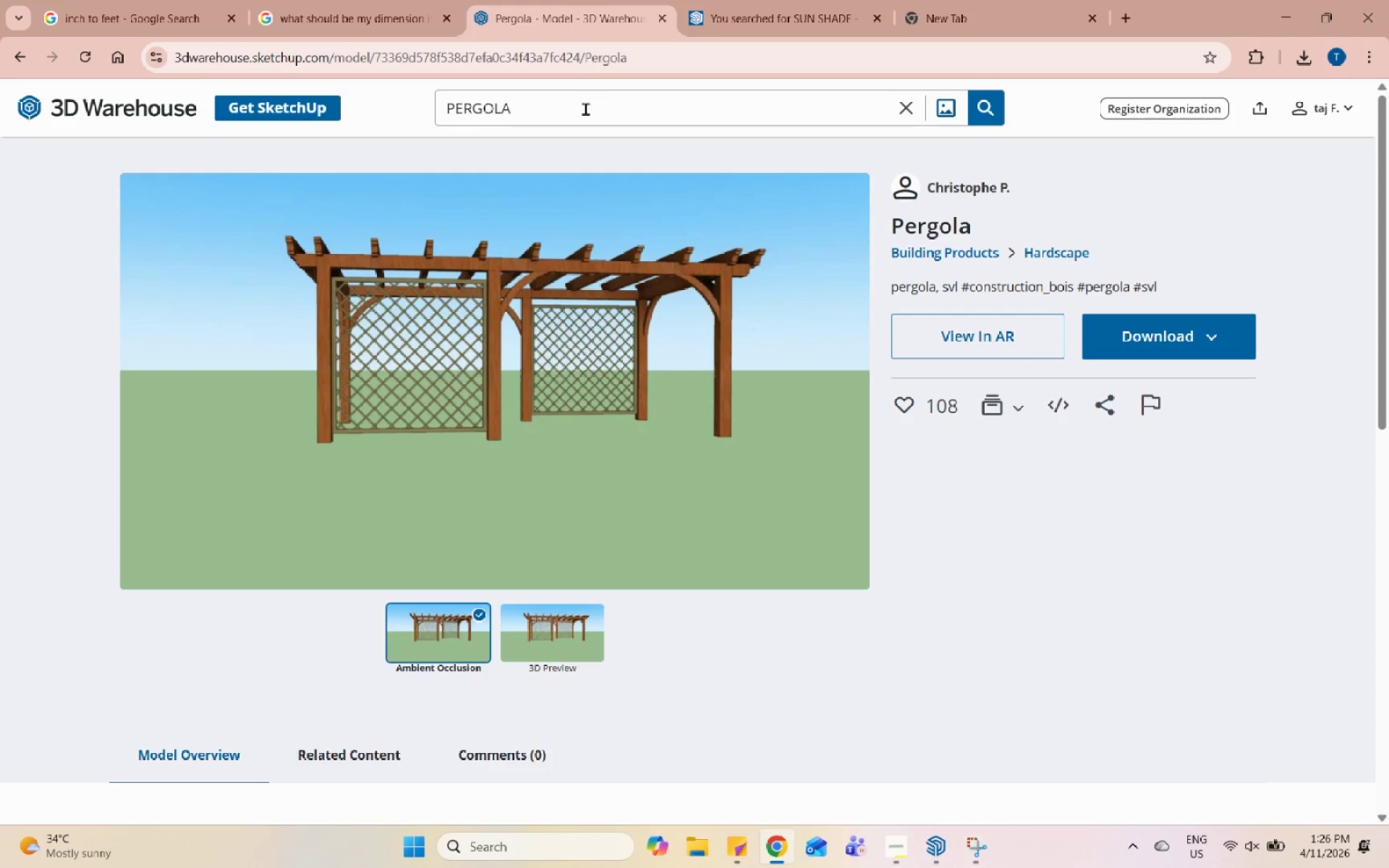 
double_click([585, 109])
 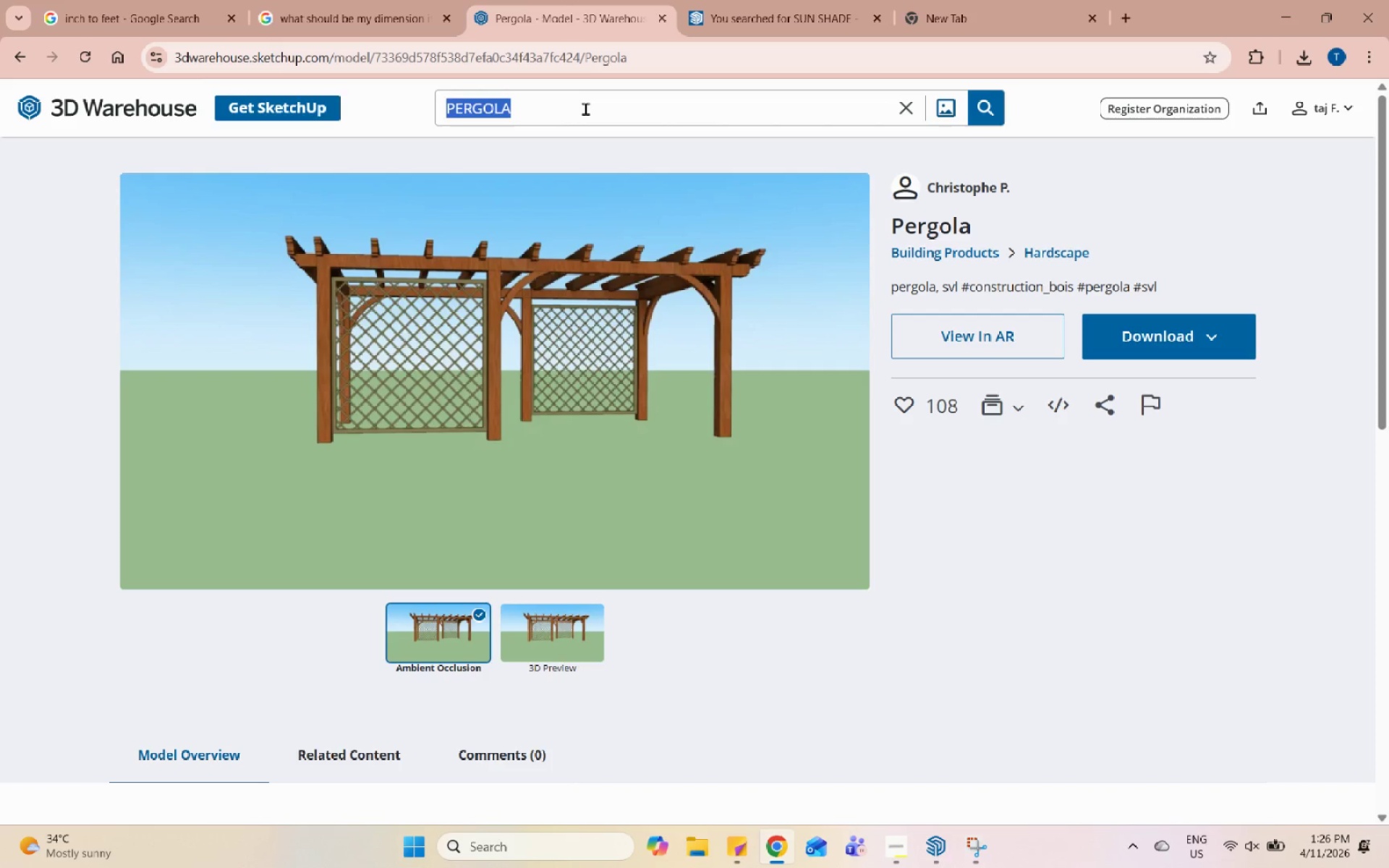 
triple_click([585, 109])
 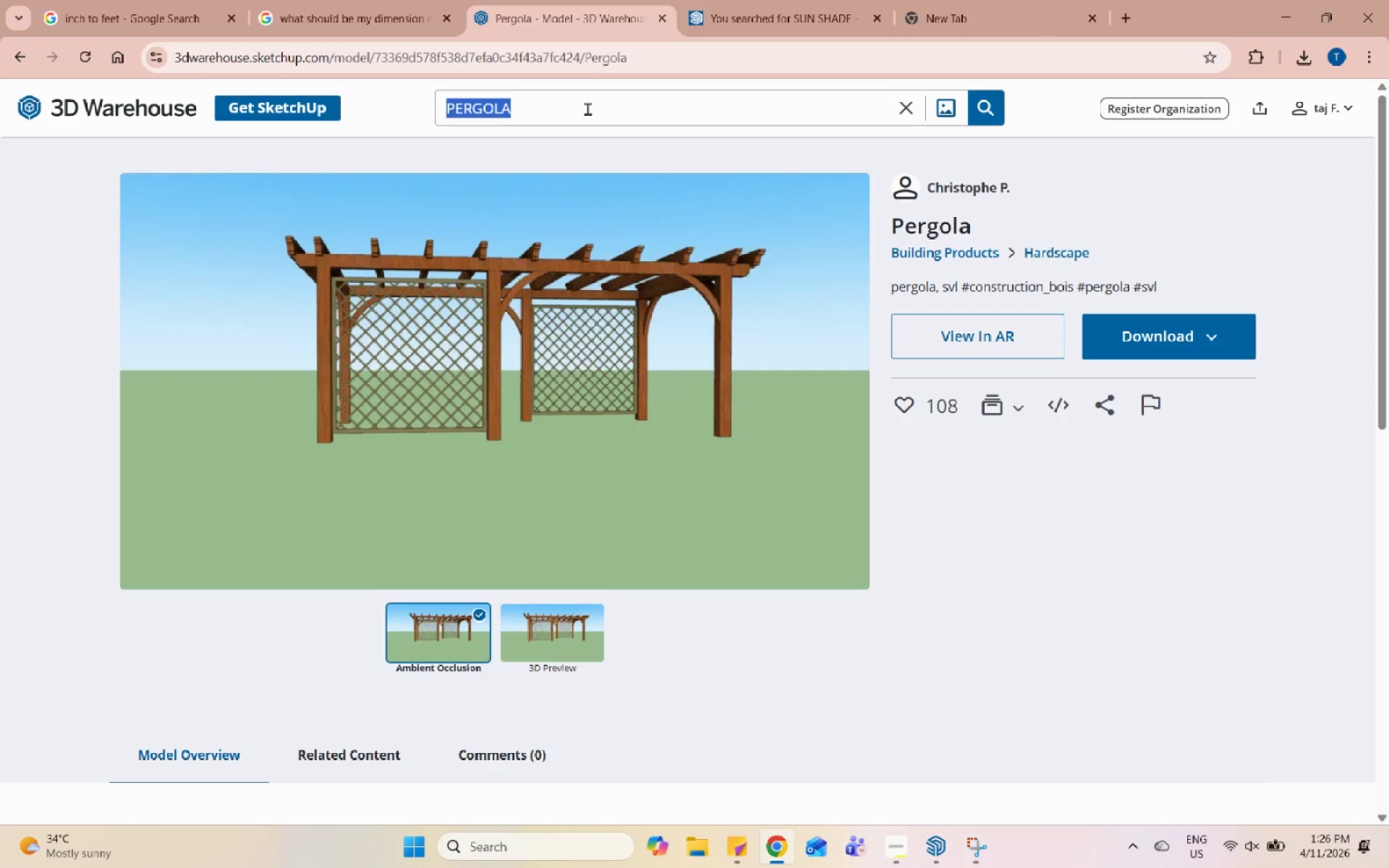 
type(RILLE )
key(Backspace)
key(Backspace)
key(Backspace)
key(Backspace)
key(Backspace)
key(Backspace)
type(GRILLE GORUND)
 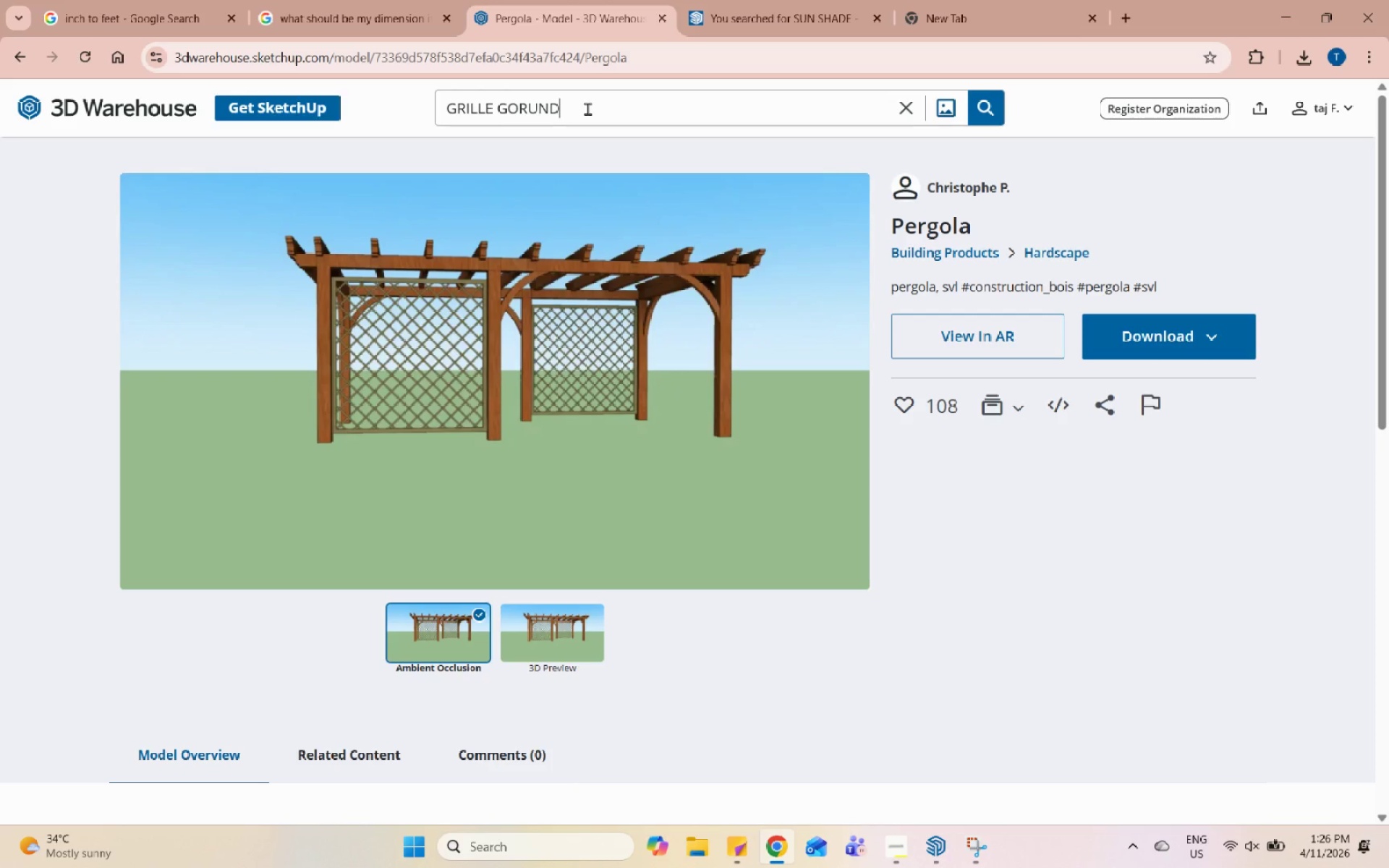 
key(Enter)
 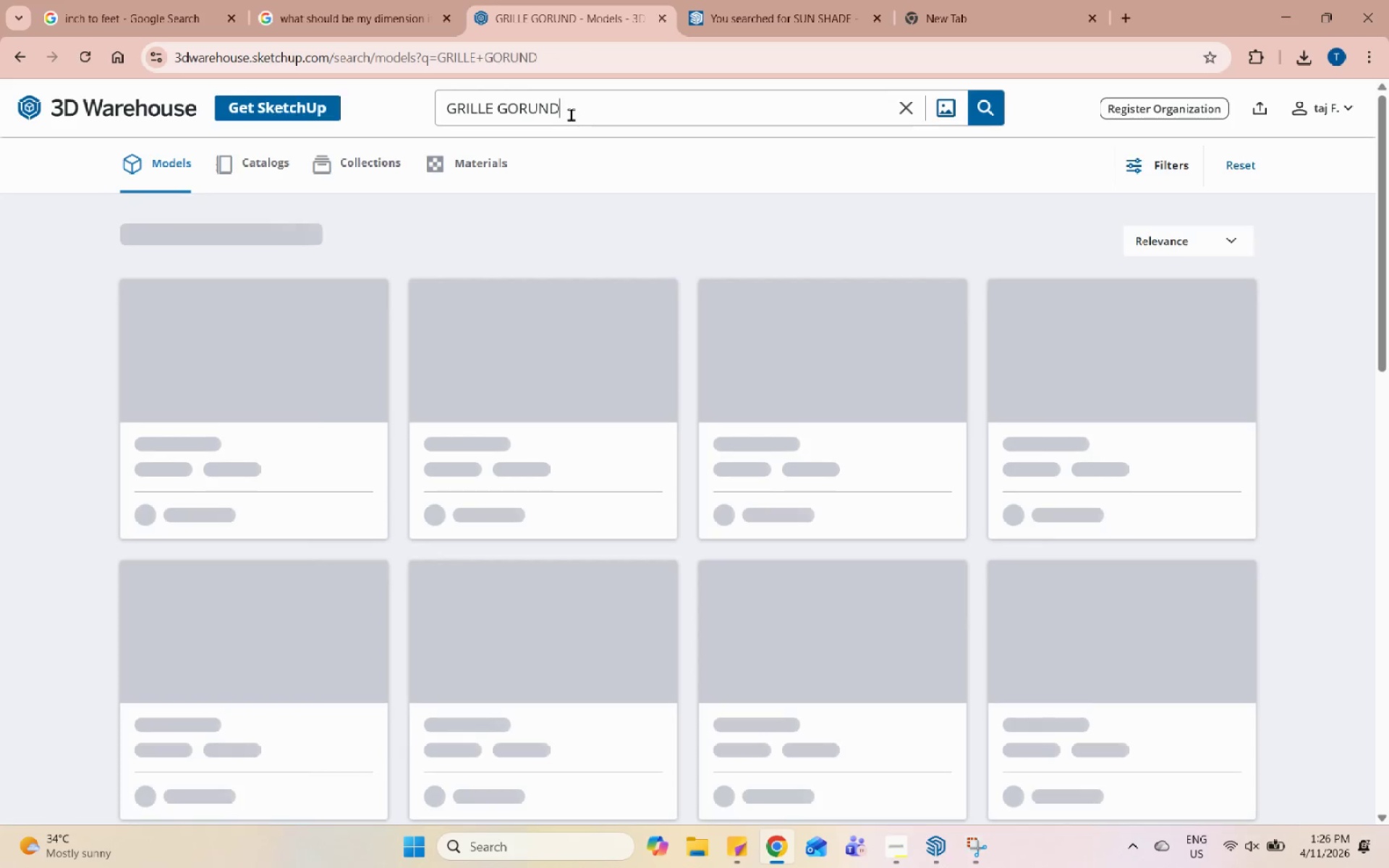 
key(Backspace)
key(Backspace)
key(Backspace)
key(Backspace)
key(Backspace)
type(ROUND)
 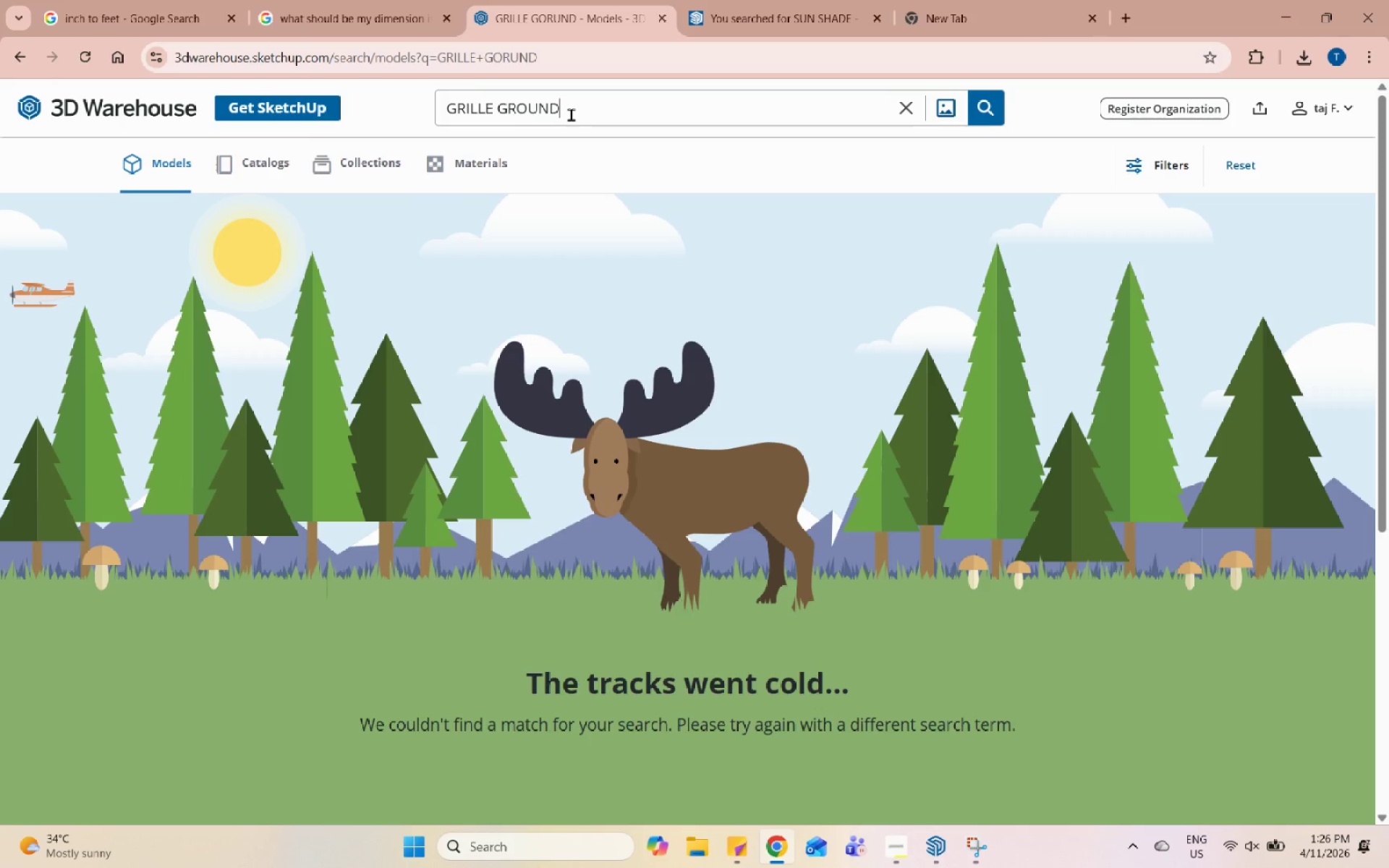 
key(Enter)
 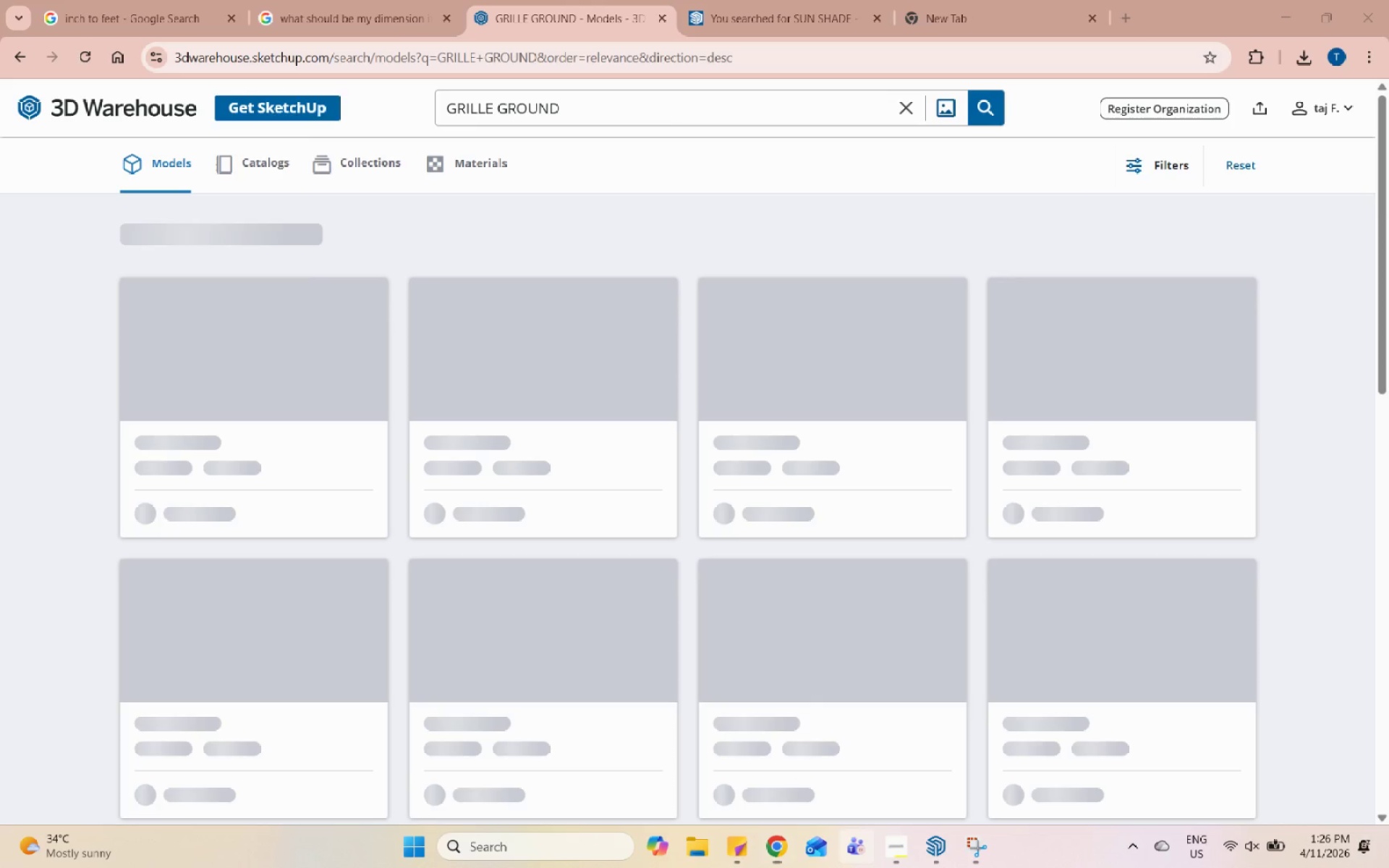 
left_click([887, 867])